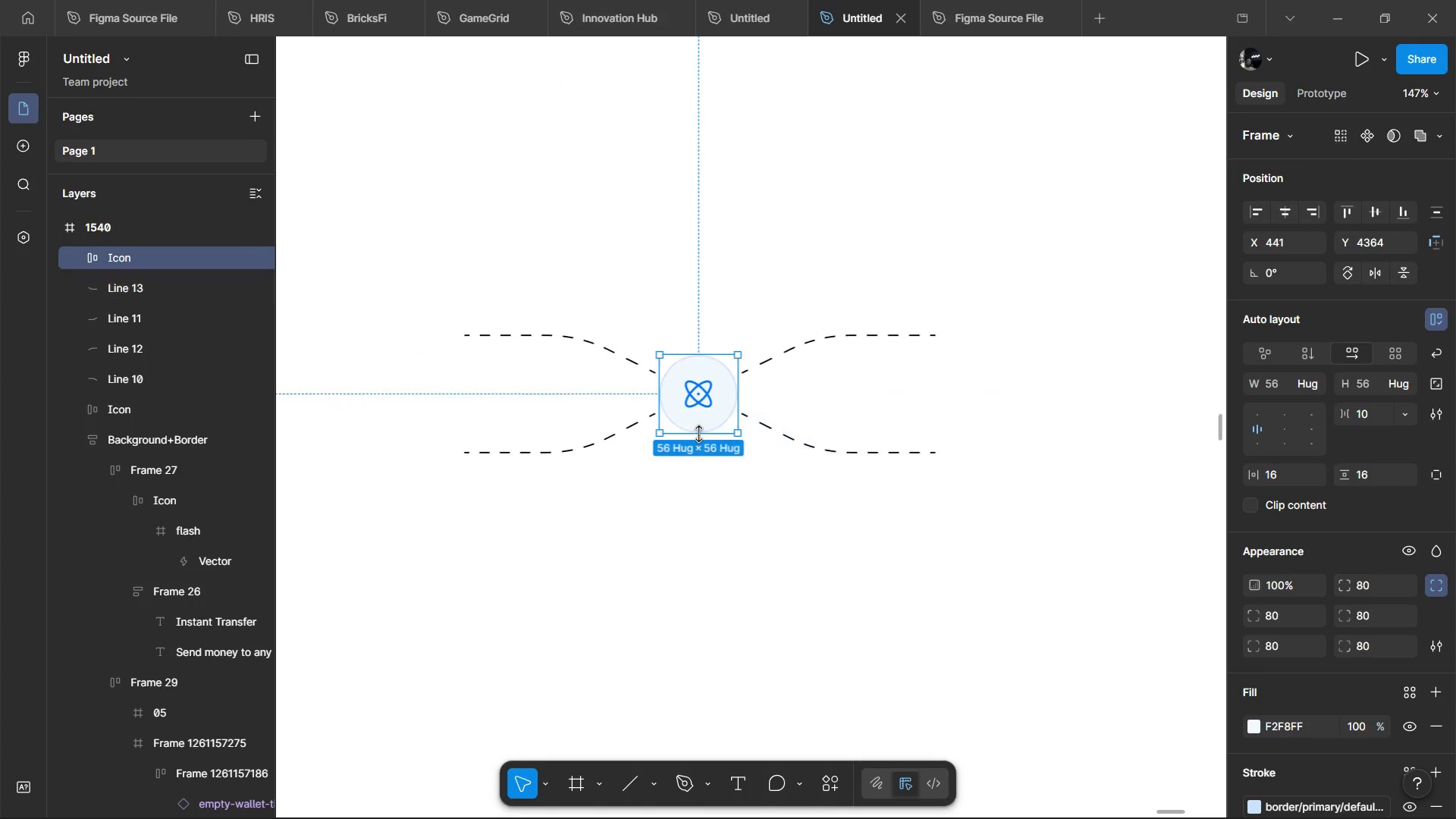 
hold_key(key=AltLeft, duration=1.51)
 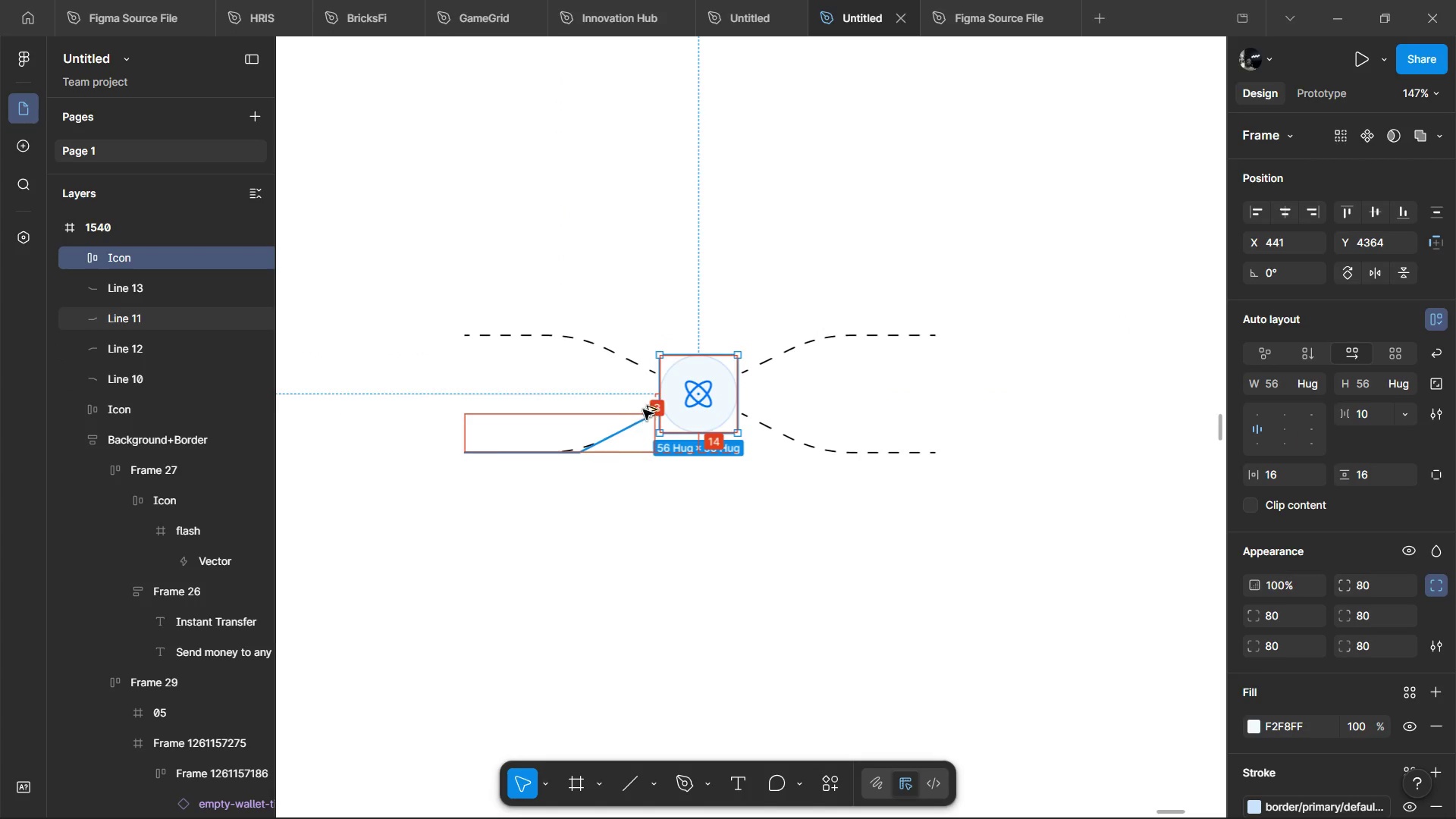 
hold_key(key=AltLeft, duration=0.73)
 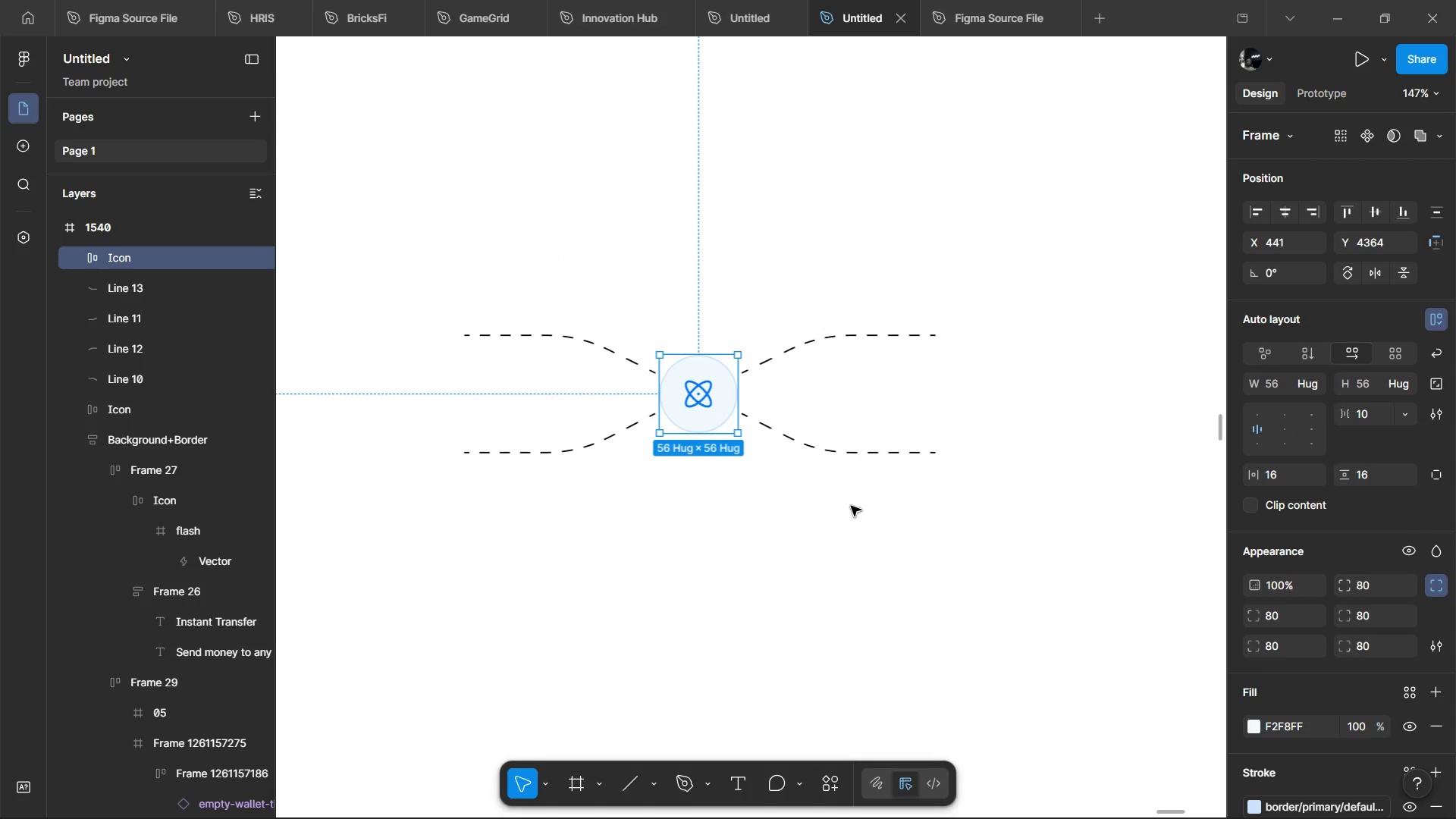 
left_click([851, 506])
 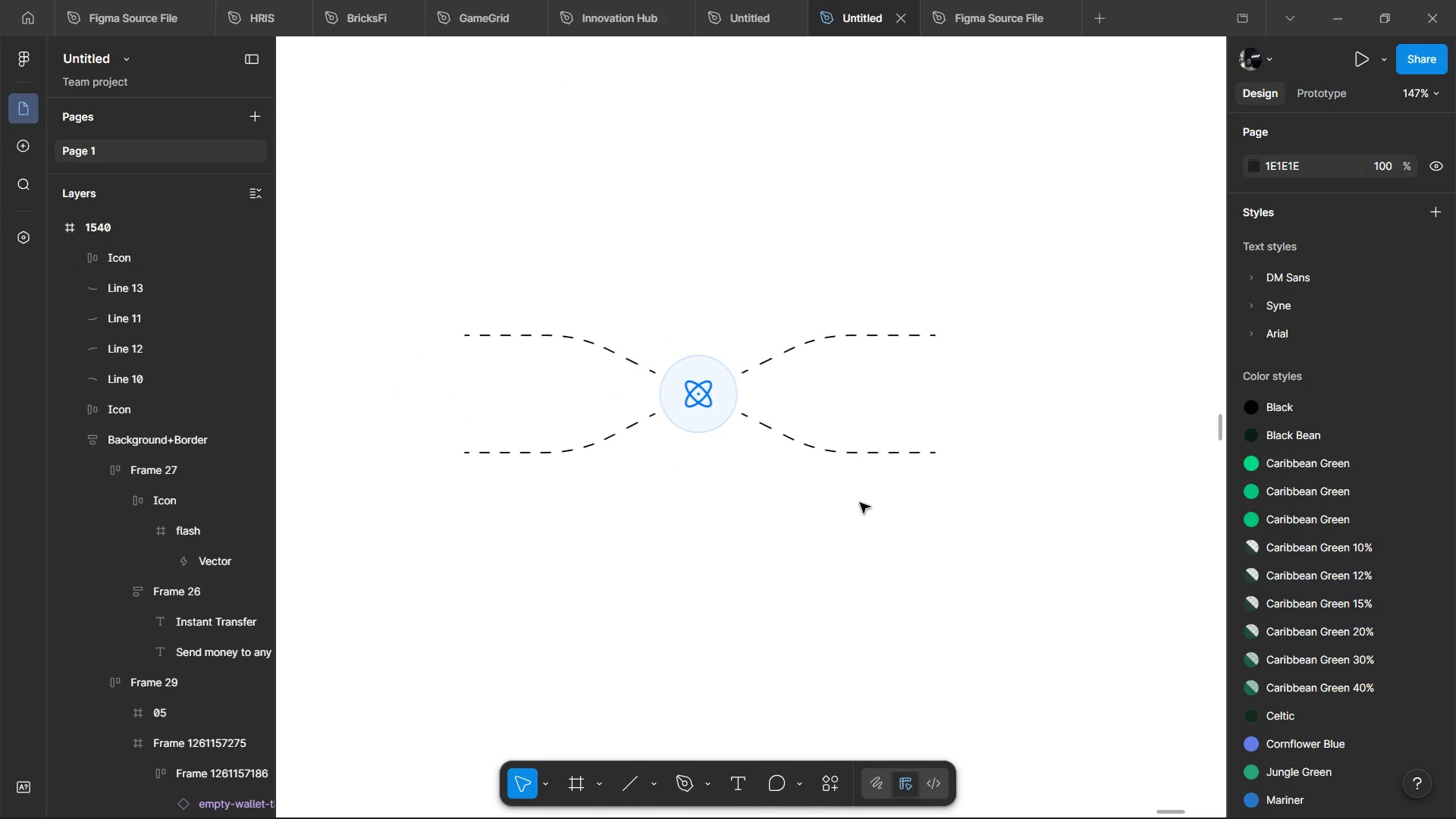 
hold_key(key=ShiftLeft, duration=0.8)
scroll: coordinate [899, 471], scroll_direction: down, amount: 1.0
 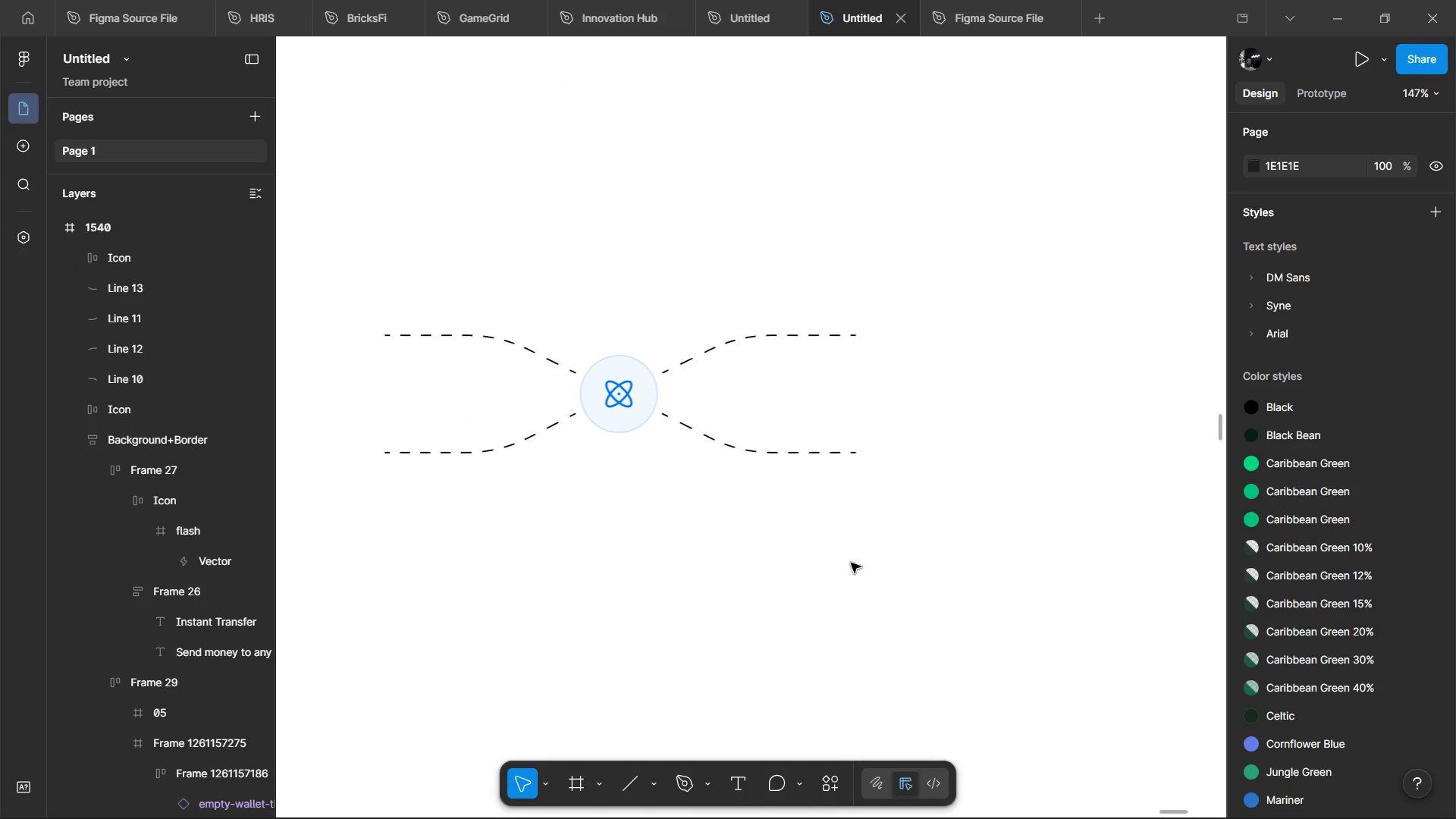 
hold_key(key=ControlLeft, duration=0.78)
scroll: coordinate [851, 563], scroll_direction: down, amount: 2.0
 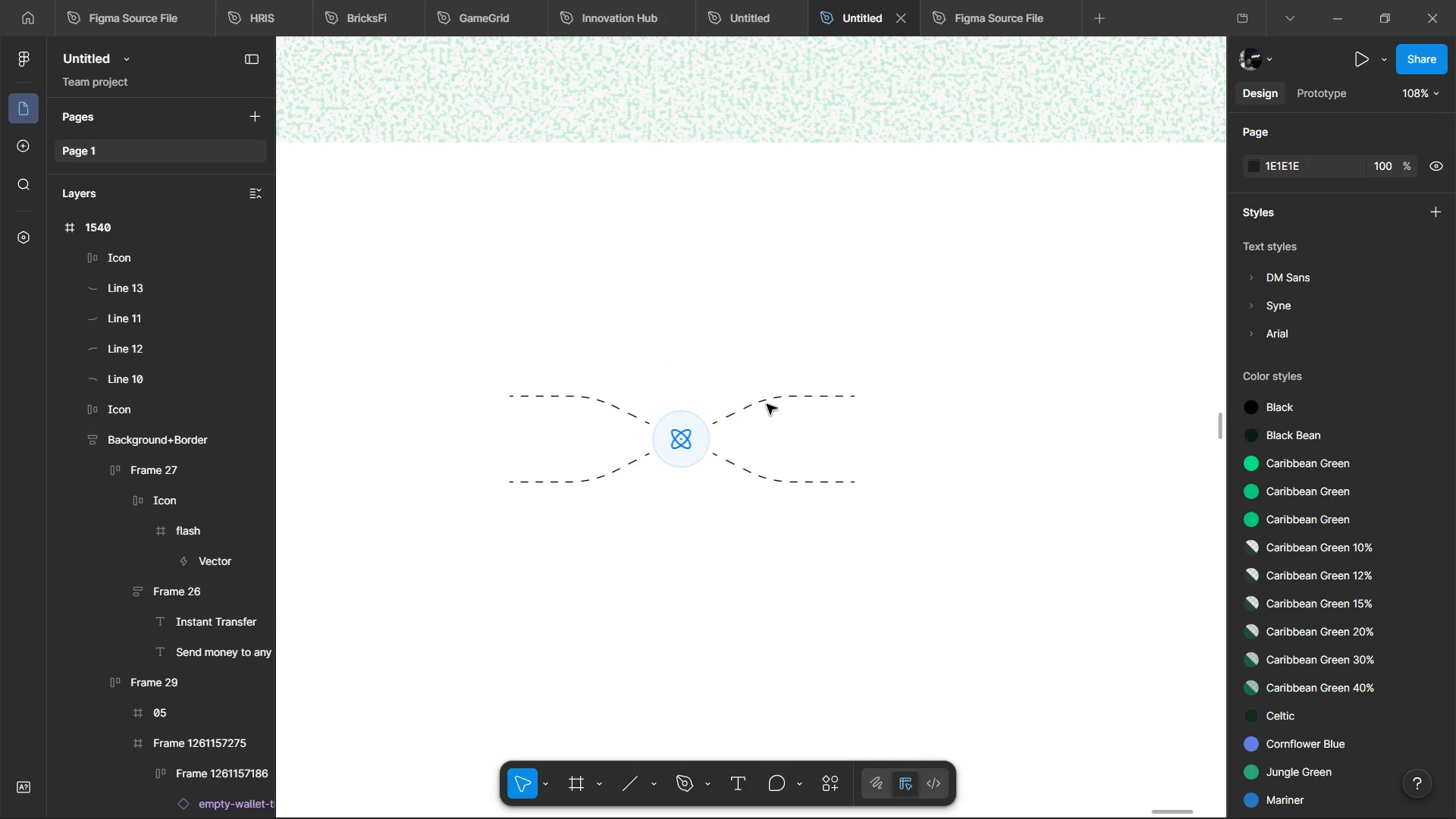 
wait(5.22)
 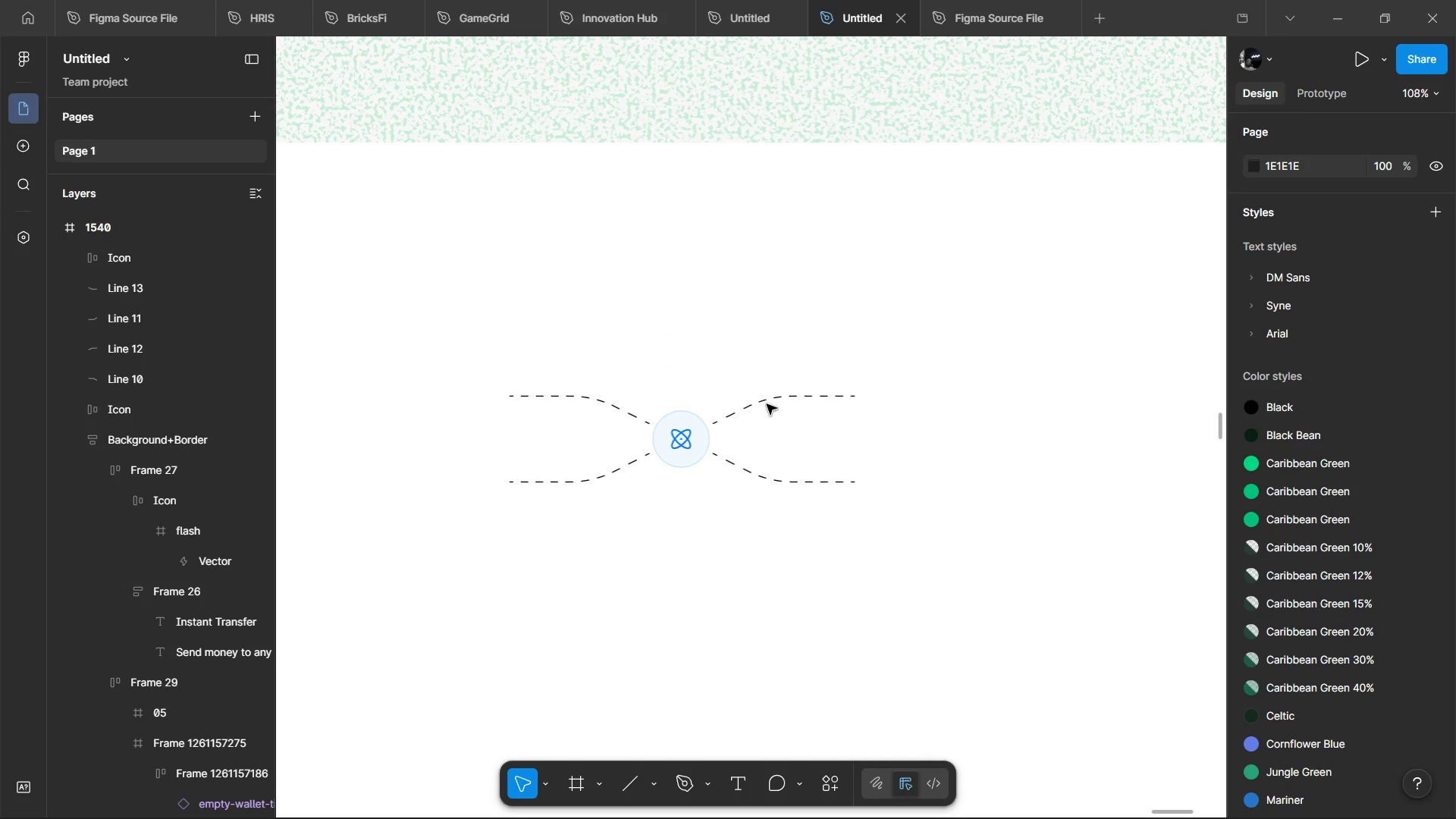 
key(Shift+ShiftLeft)
 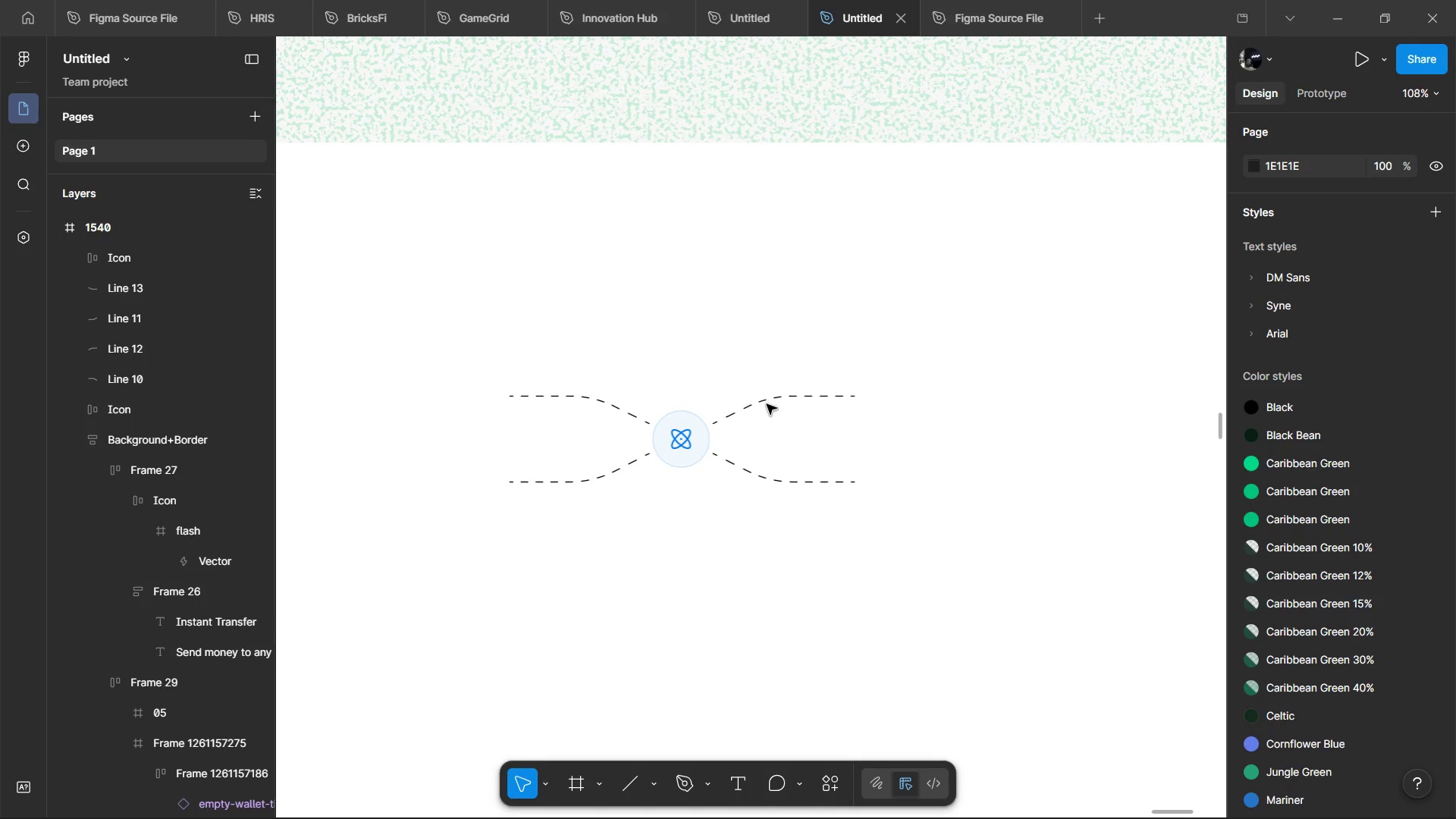 
key(Shift+ShiftLeft)
 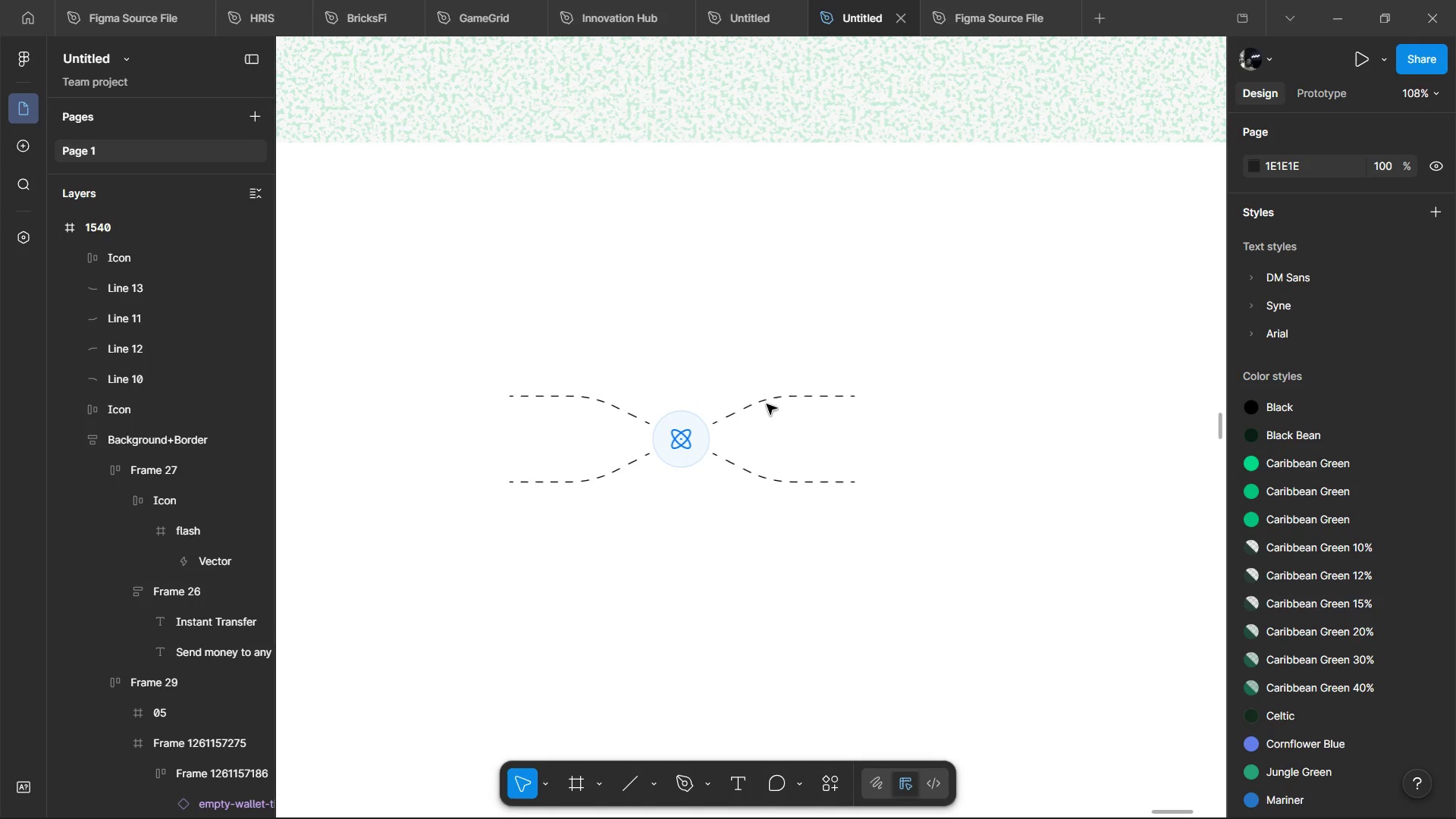 
wait(6.83)
 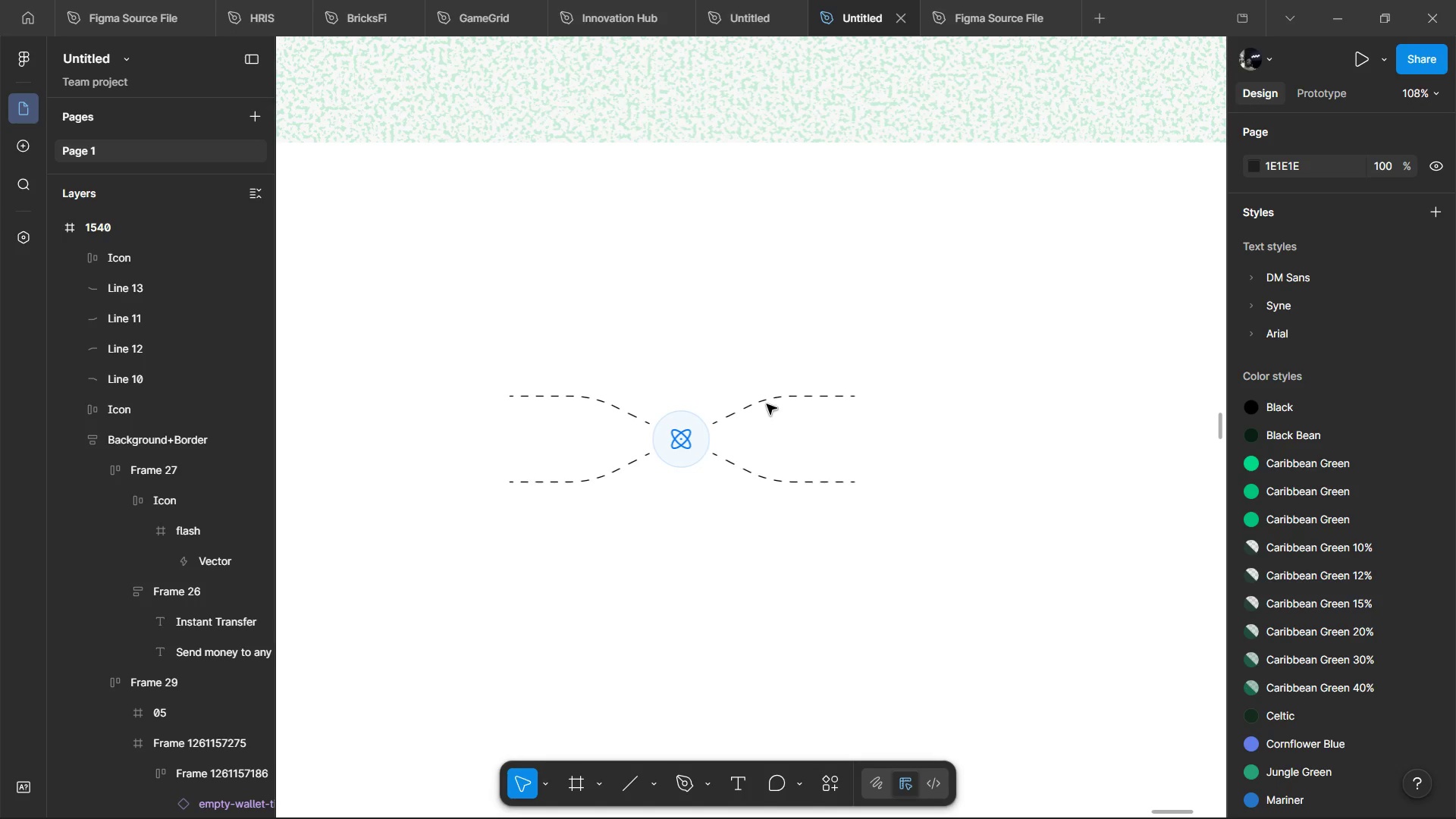 
hold_key(key=ShiftLeft, duration=1.52)
 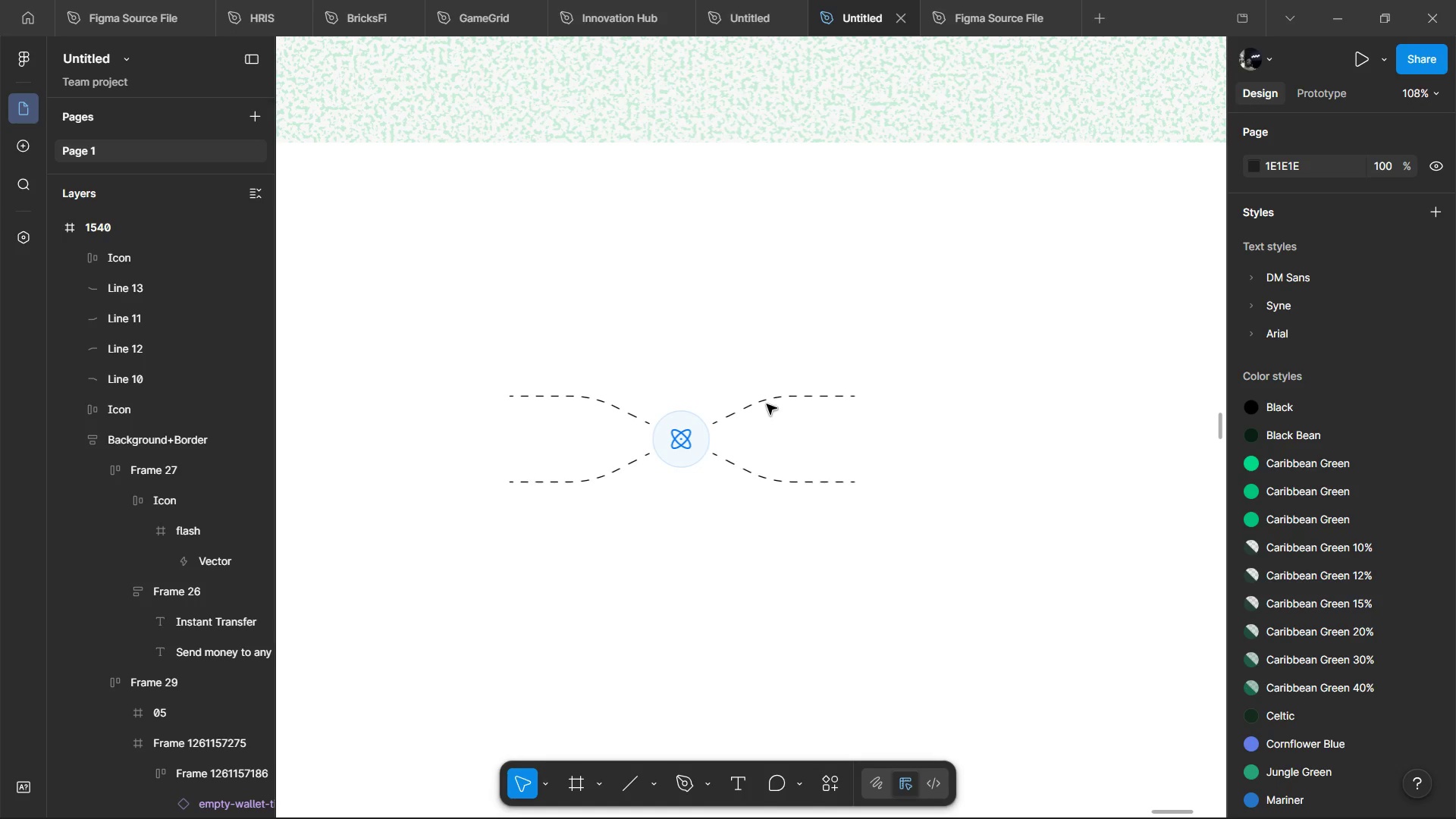 
hold_key(key=ShiftLeft, duration=1.52)
 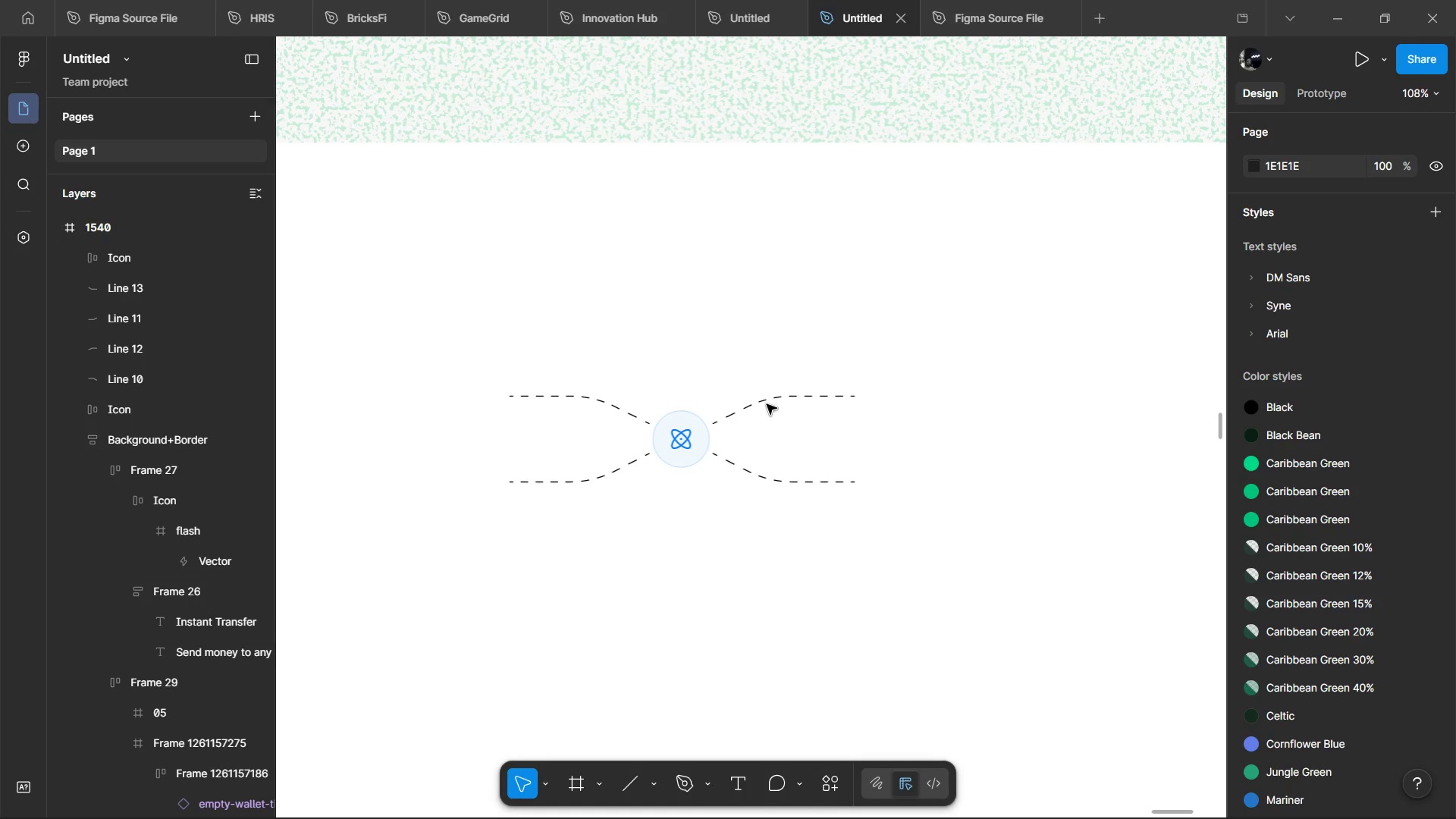 
hold_key(key=ShiftLeft, duration=1.5)
 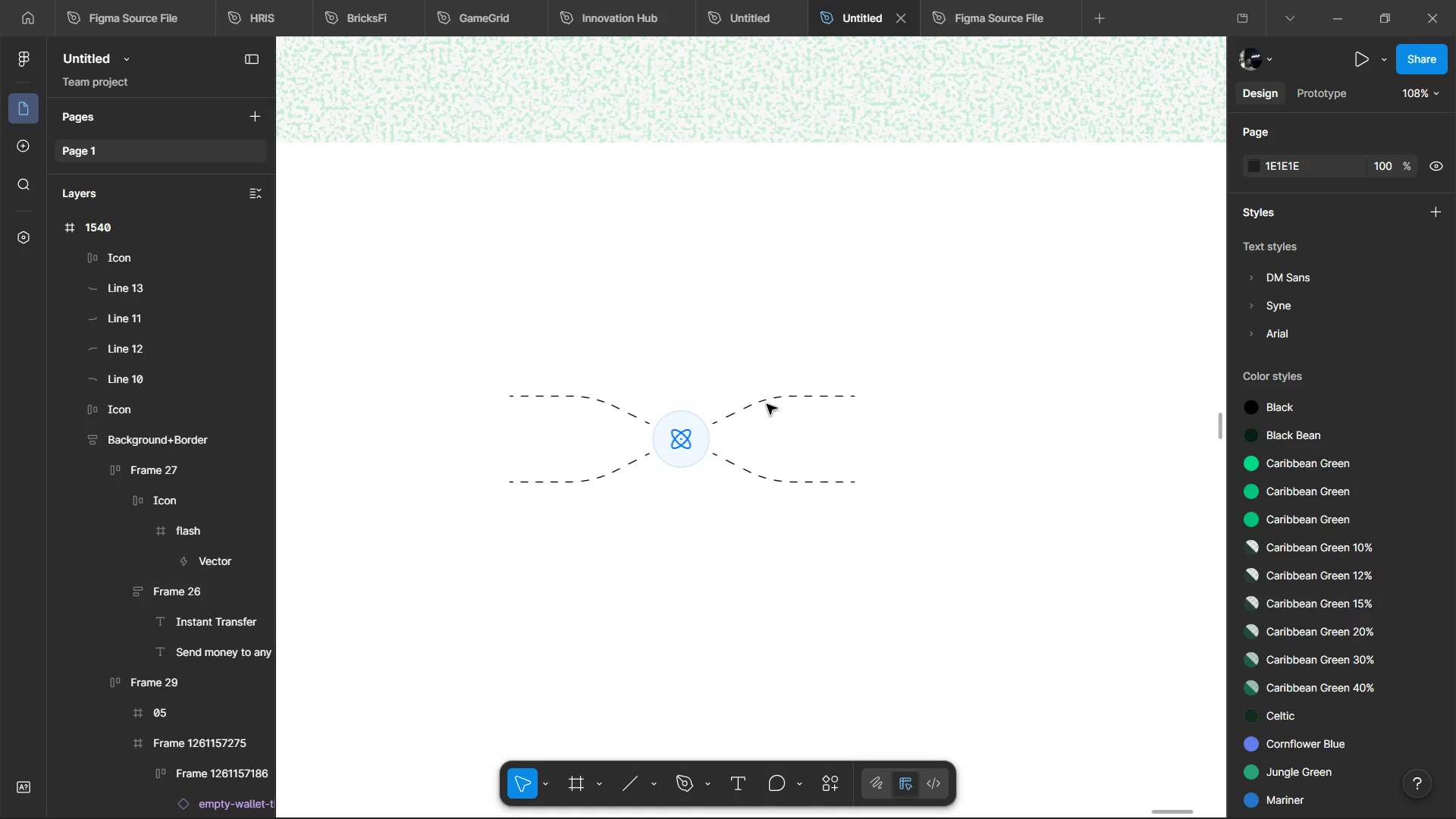 
hold_key(key=ShiftLeft, duration=1.51)
 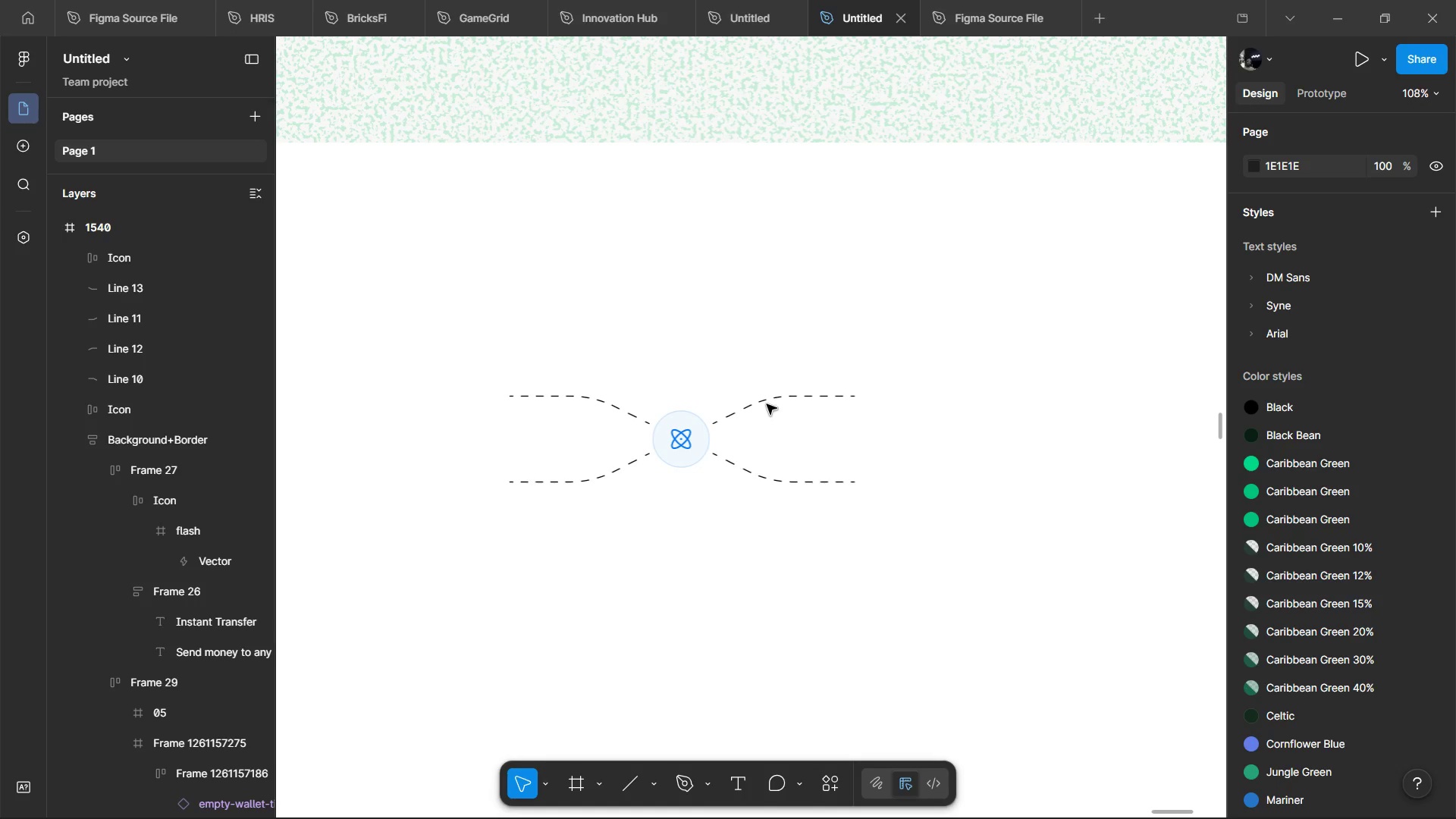 
hold_key(key=ShiftLeft, duration=1.5)
 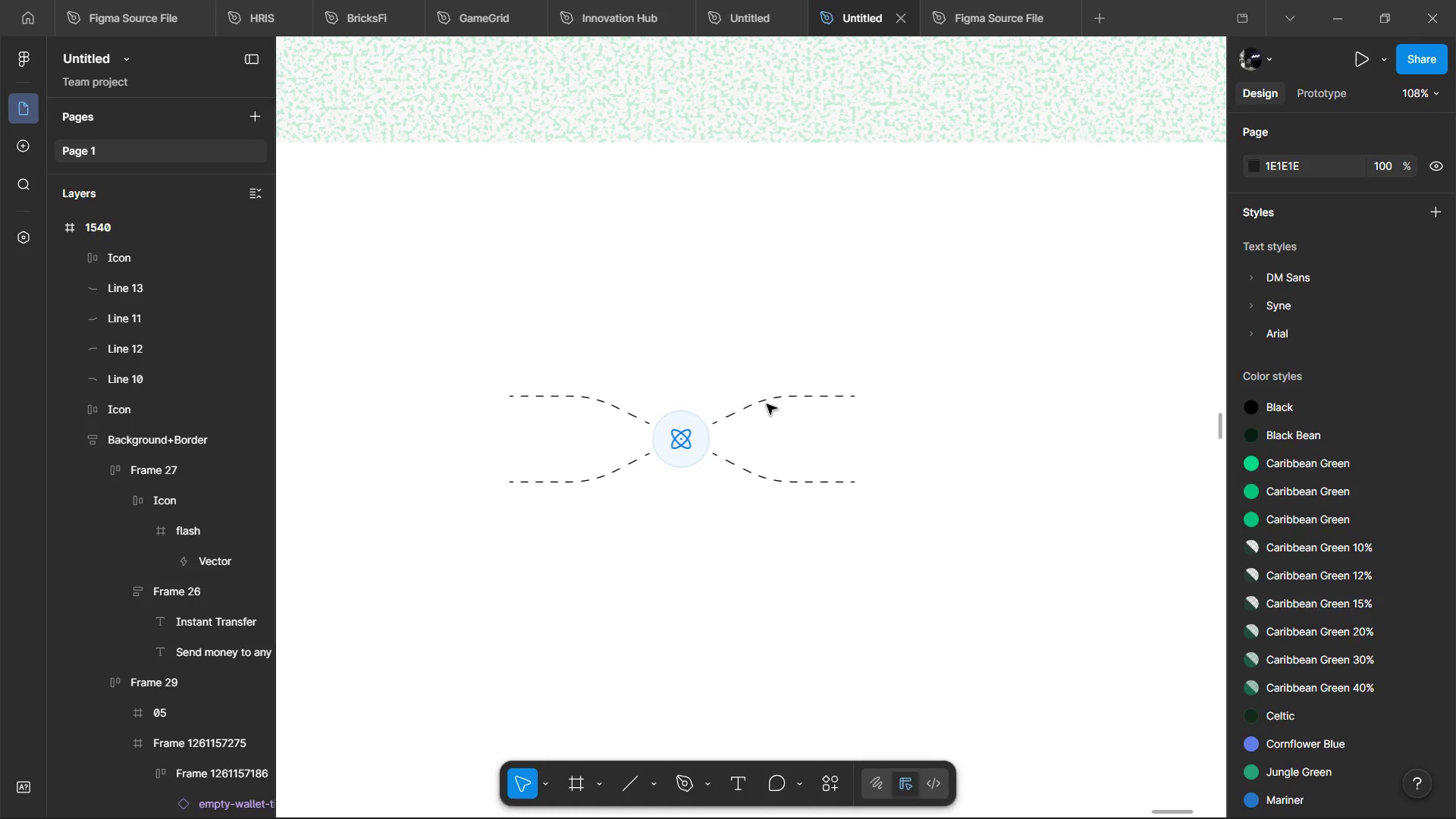 
hold_key(key=ShiftLeft, duration=1.52)
 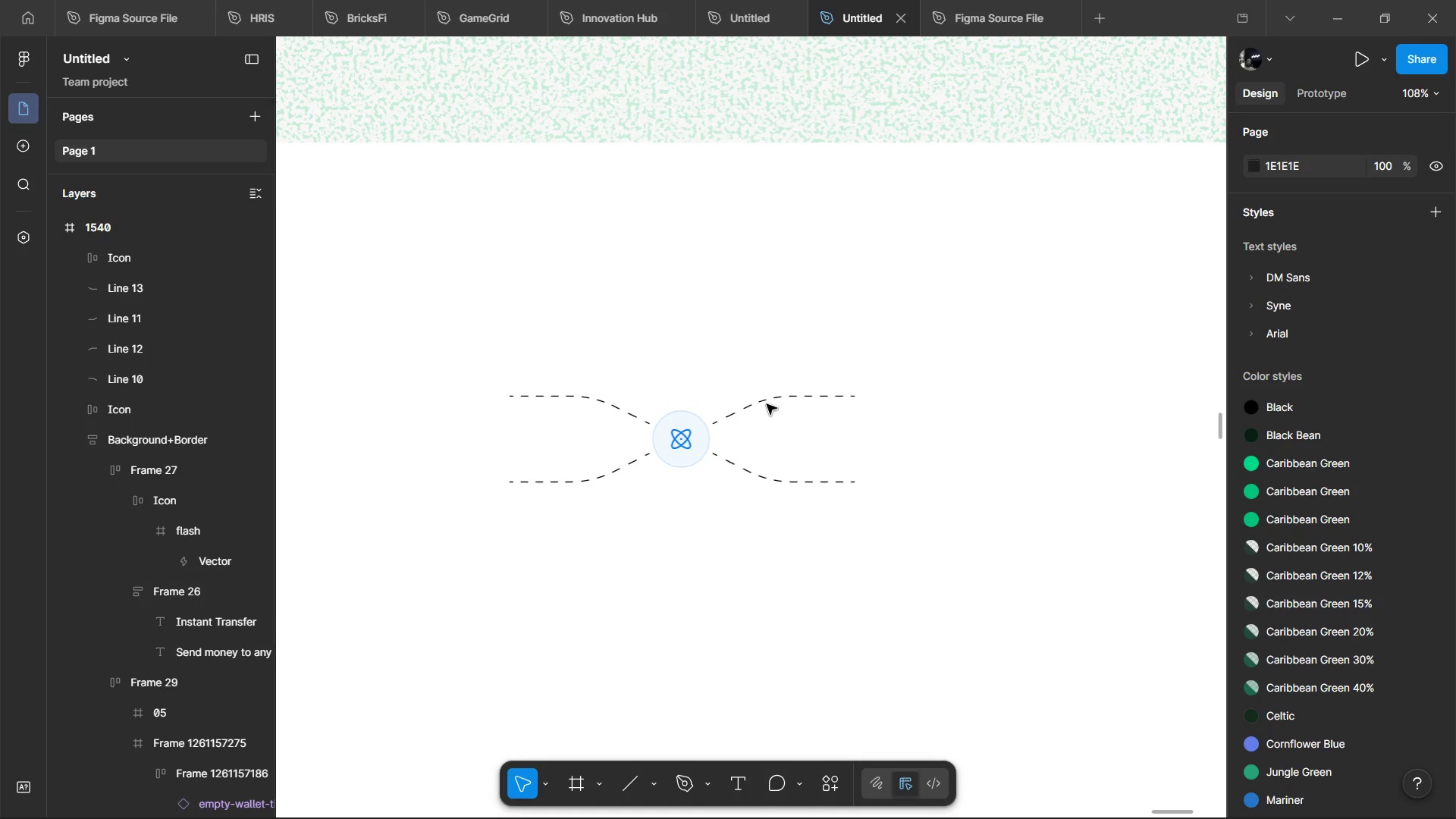 
hold_key(key=ShiftLeft, duration=1.5)
 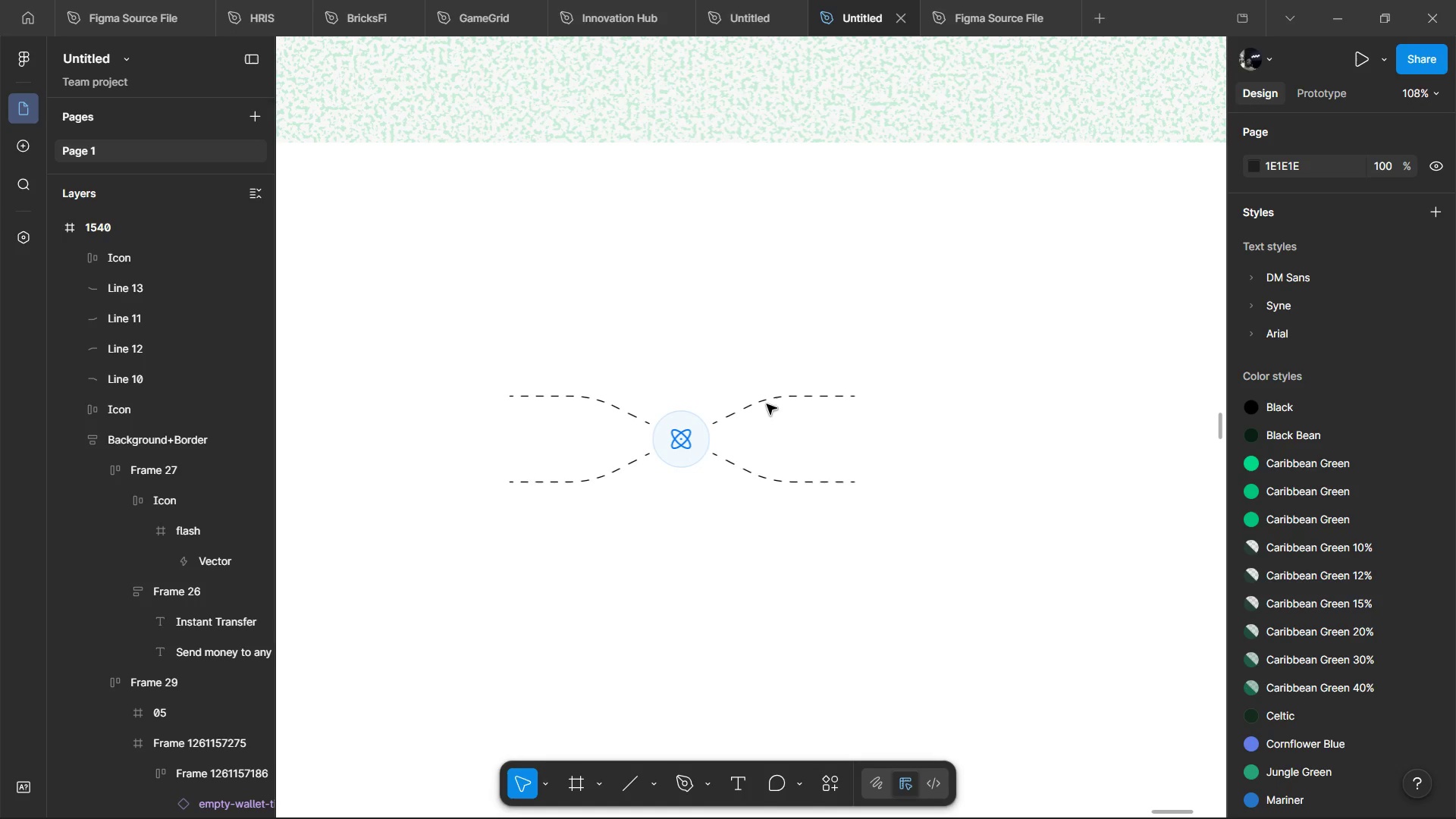 
hold_key(key=ShiftLeft, duration=1.51)
 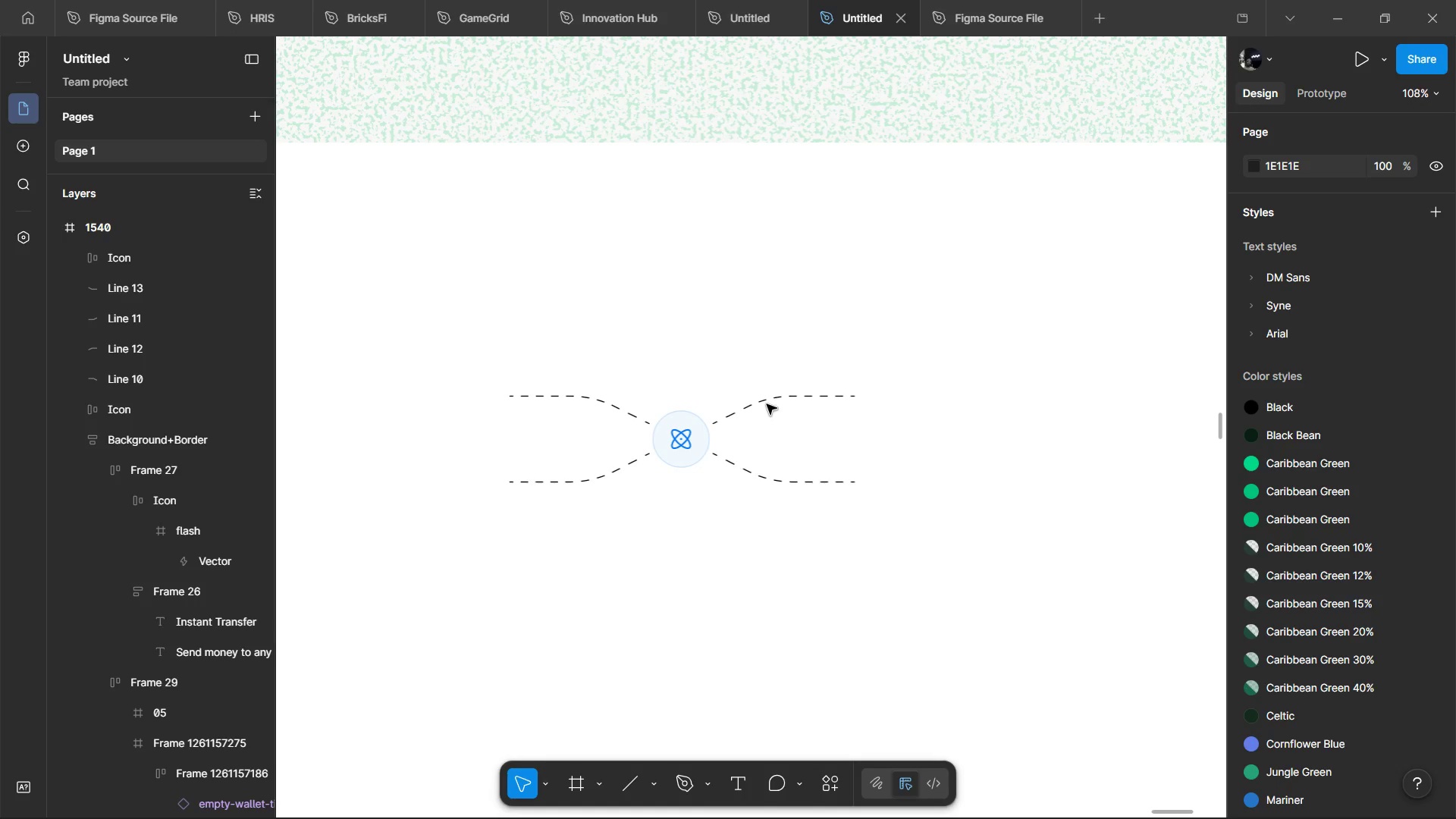 
hold_key(key=ShiftLeft, duration=1.5)
 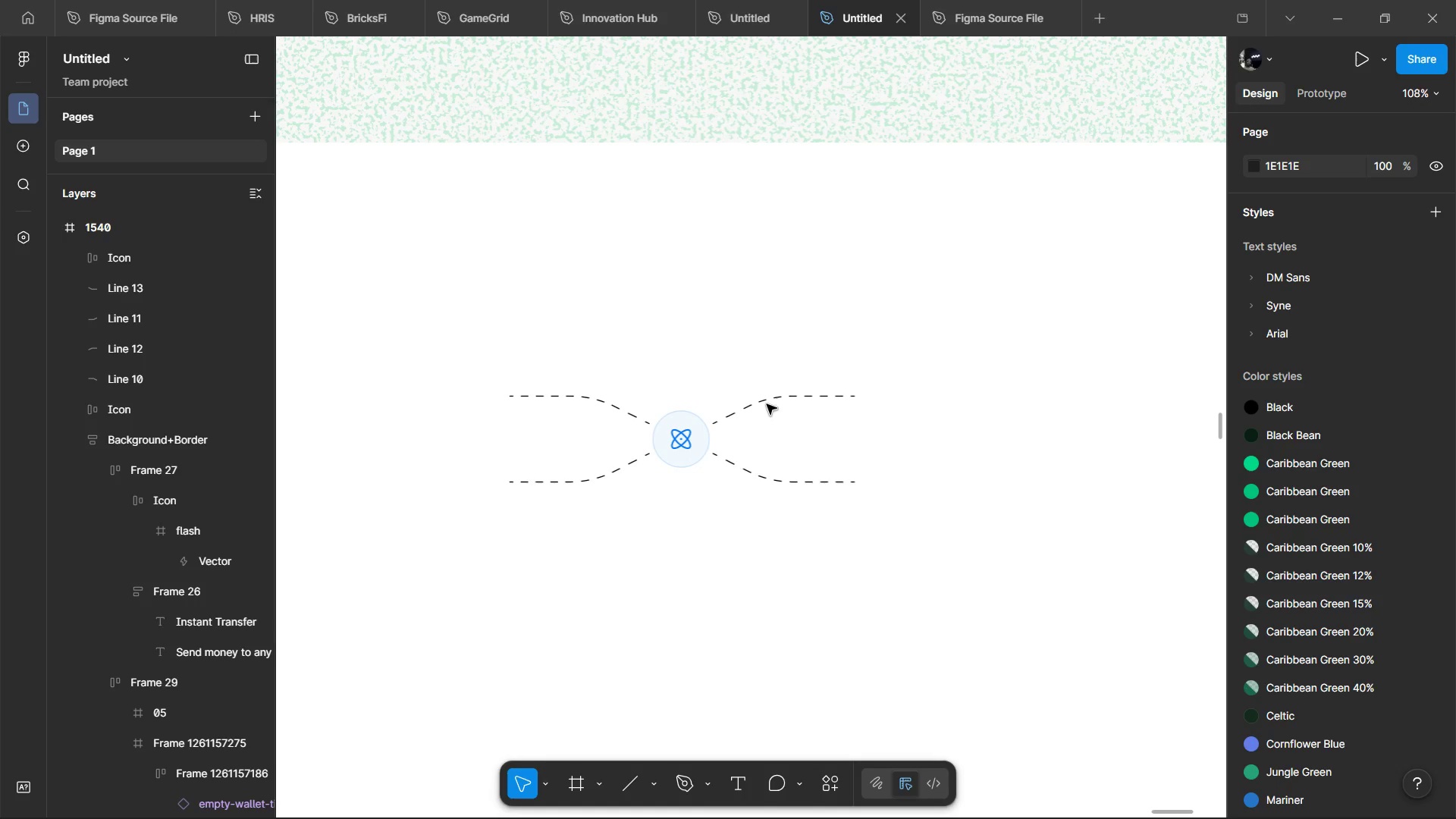 
hold_key(key=ShiftLeft, duration=1.52)
 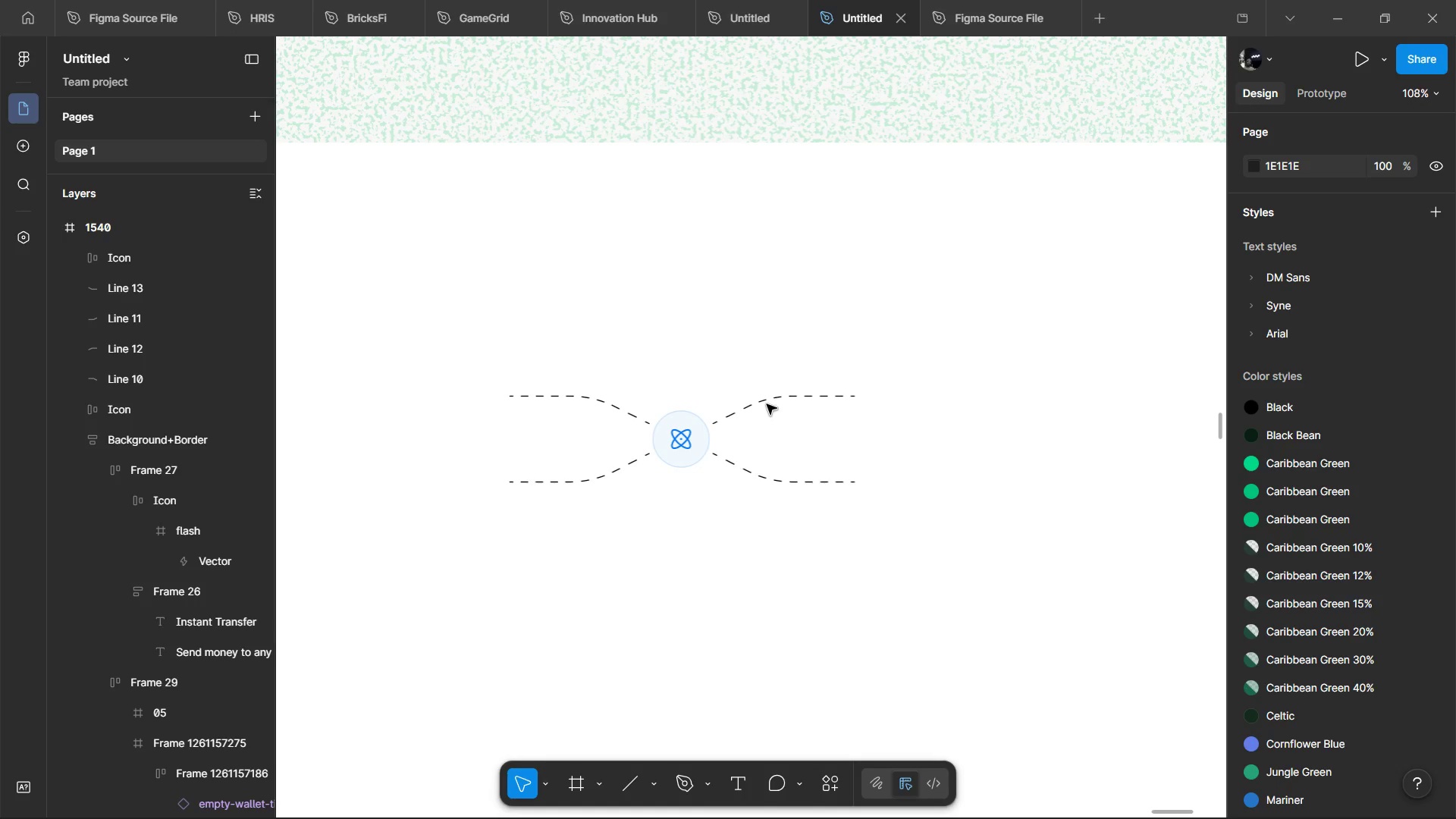 
hold_key(key=ShiftLeft, duration=1.5)
 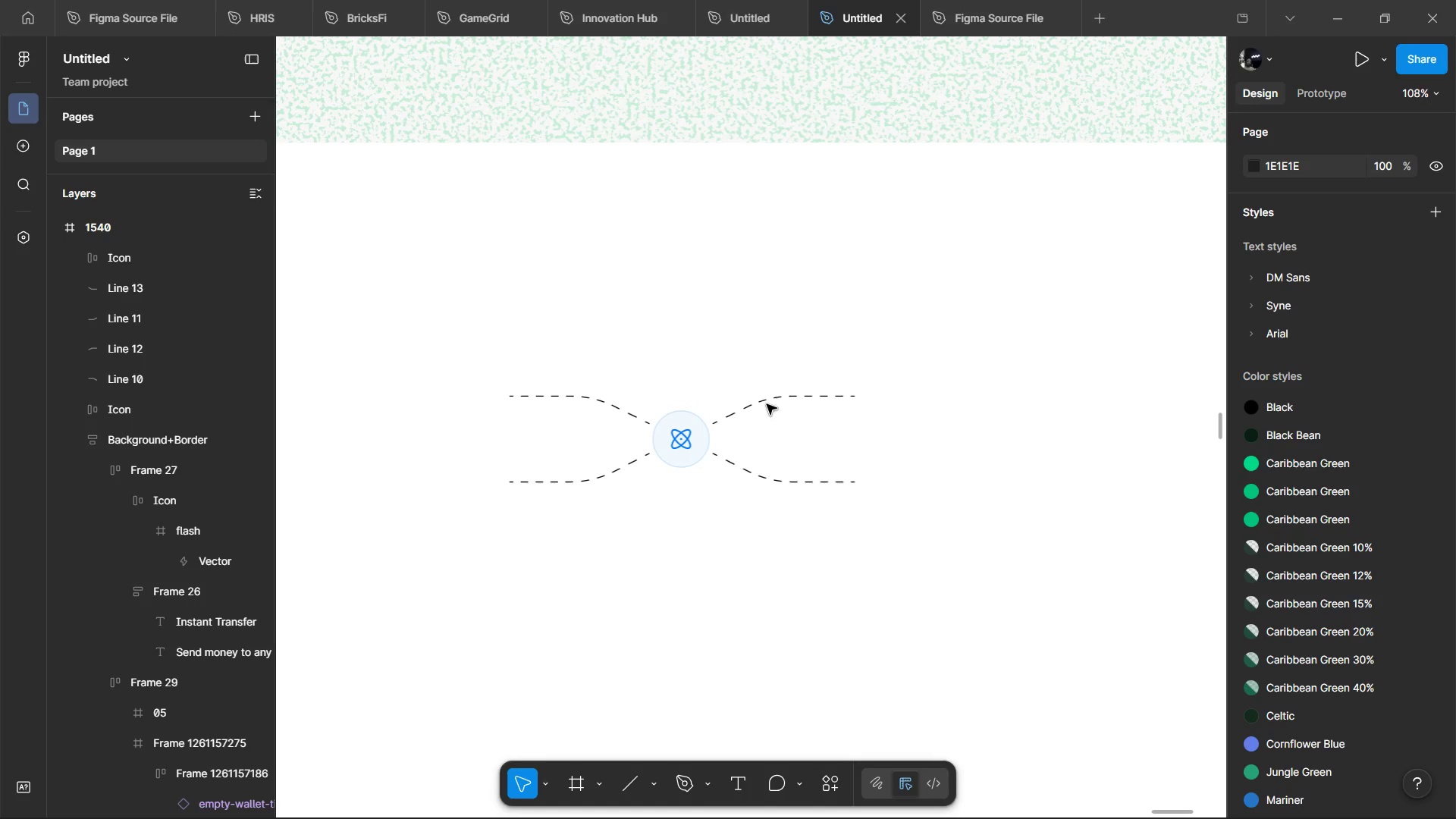 
hold_key(key=ShiftLeft, duration=1.52)
 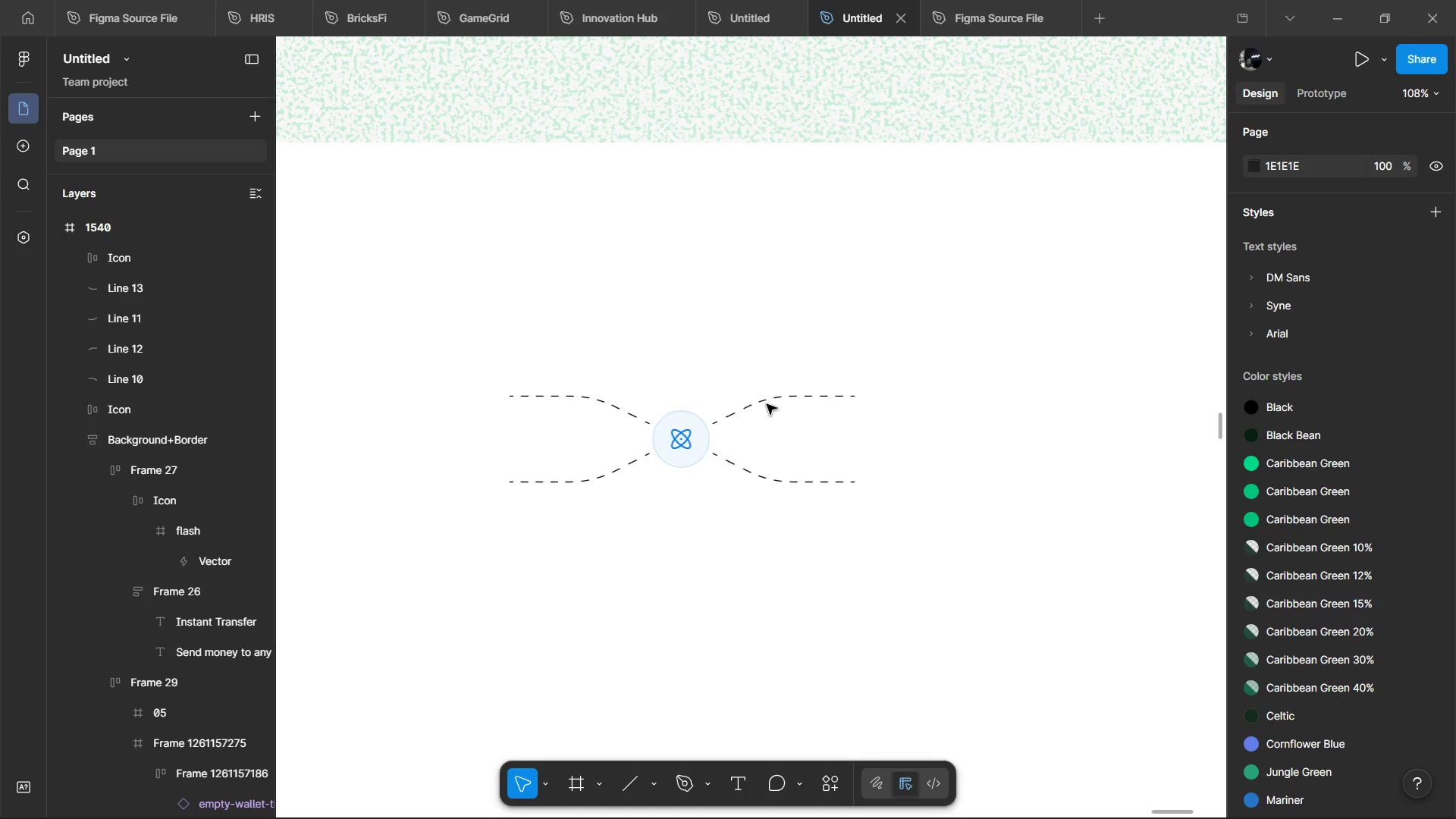 
hold_key(key=ShiftLeft, duration=1.5)
 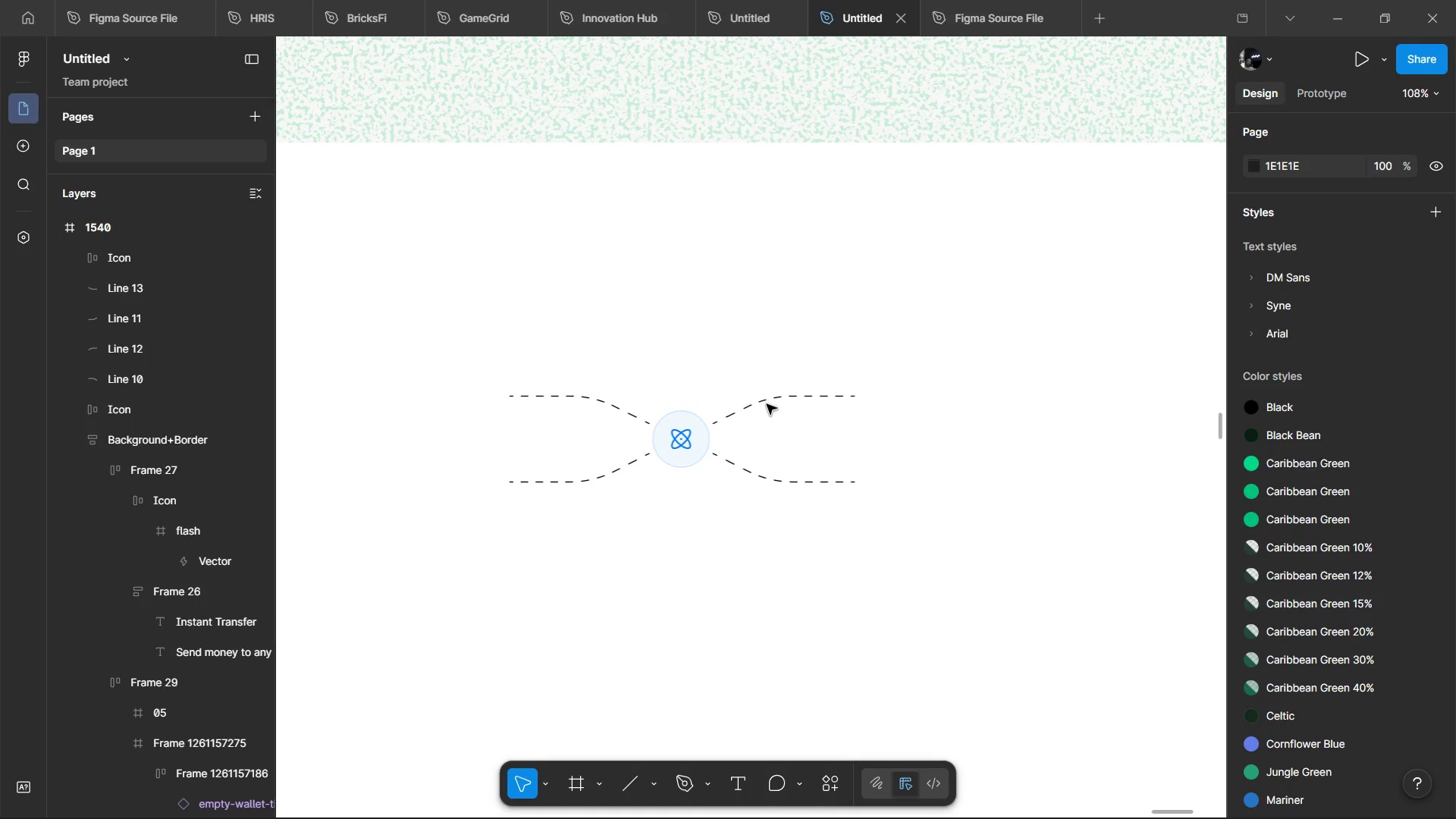 
hold_key(key=ShiftLeft, duration=1.51)
 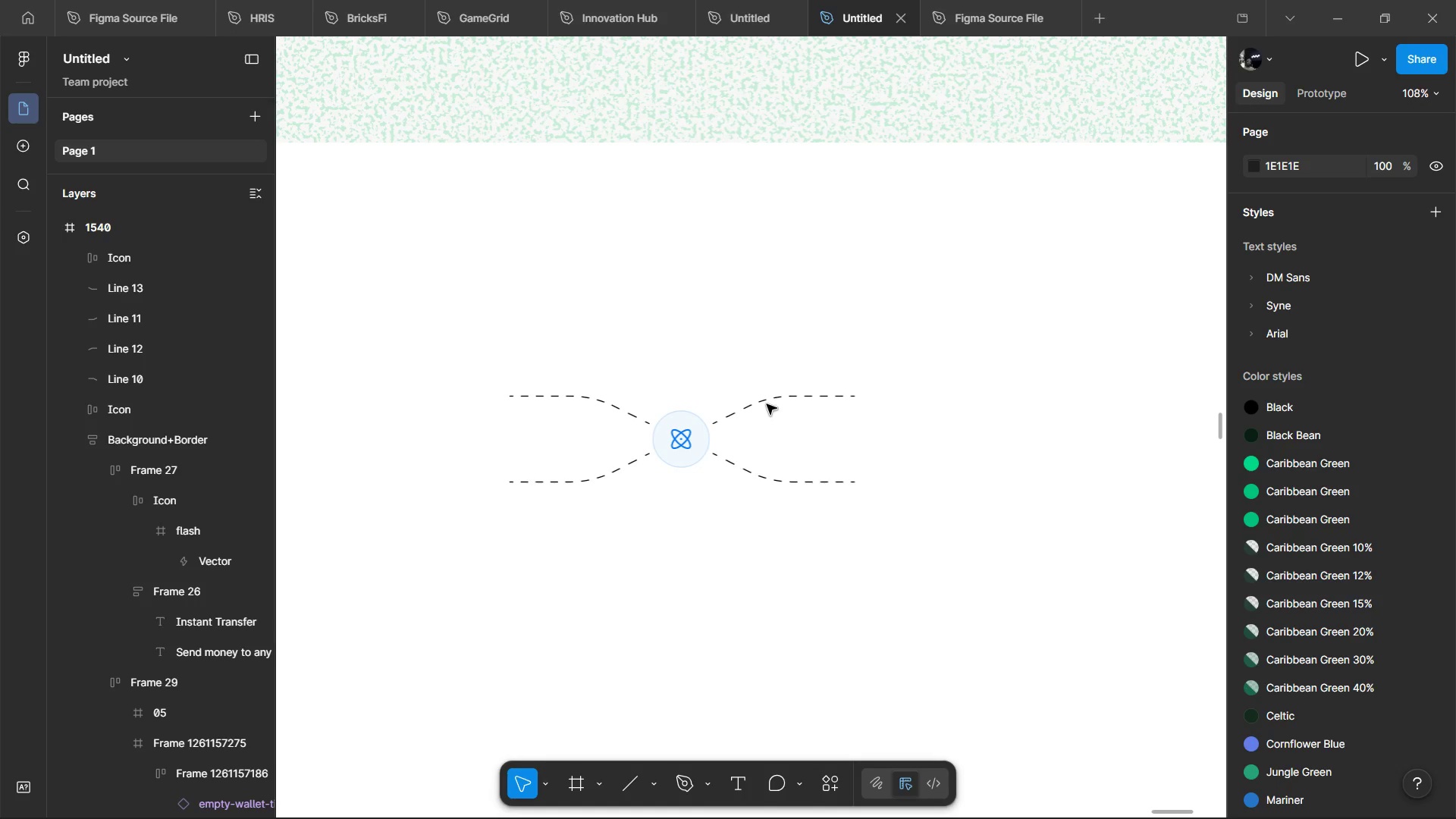 
hold_key(key=ShiftLeft, duration=1.5)
 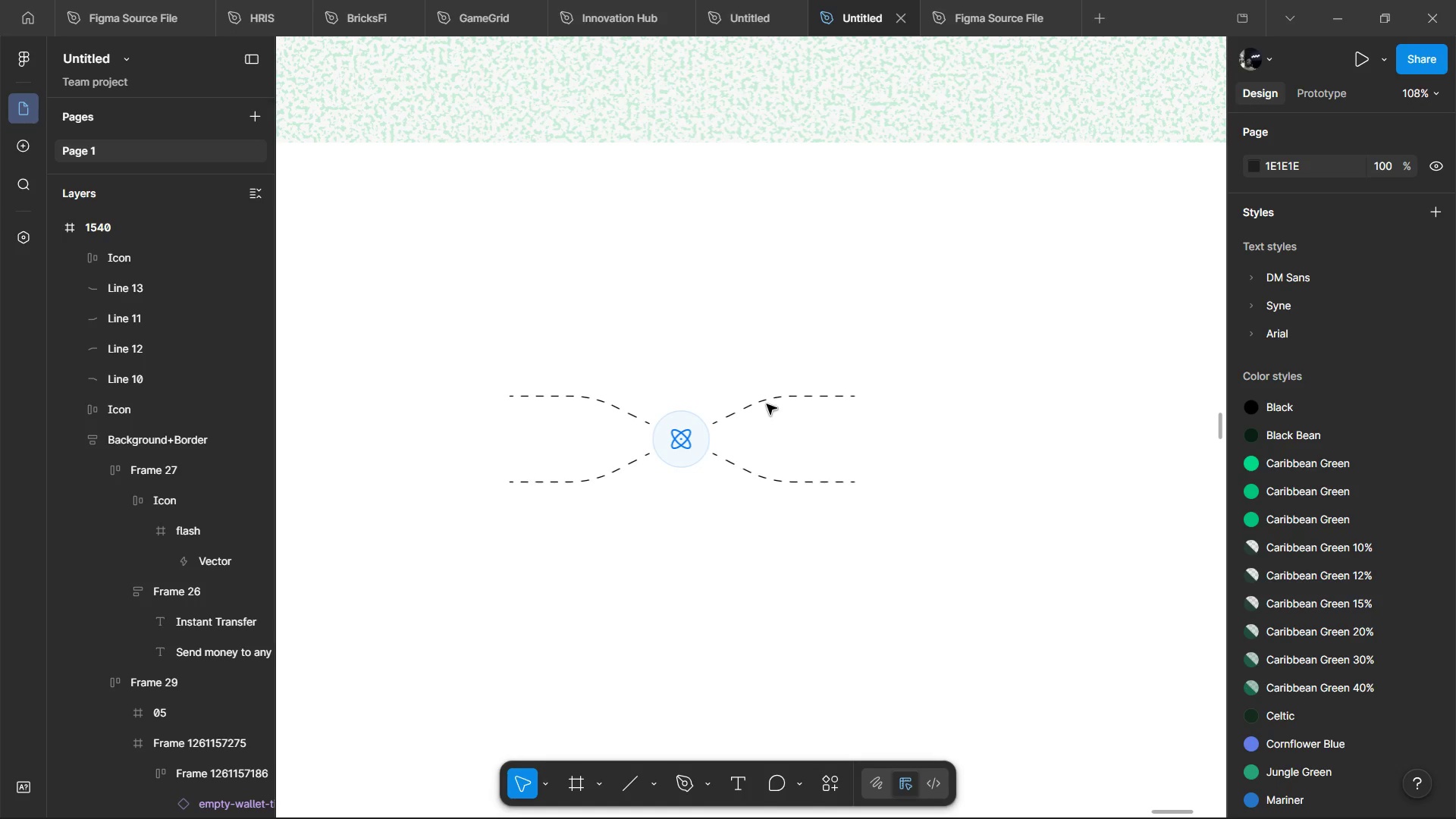 
hold_key(key=ShiftLeft, duration=1.52)
 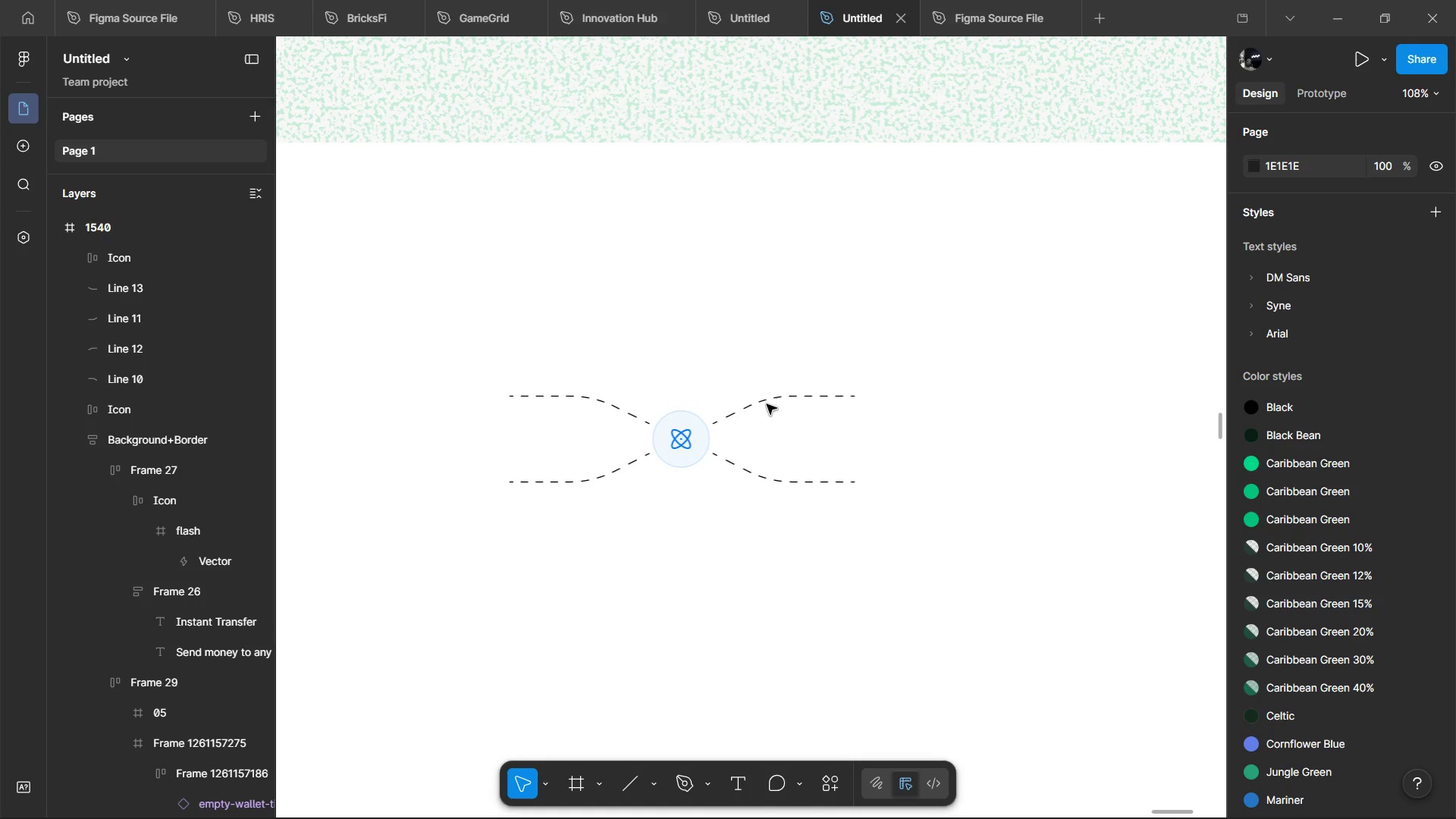 
hold_key(key=ShiftLeft, duration=1.5)
 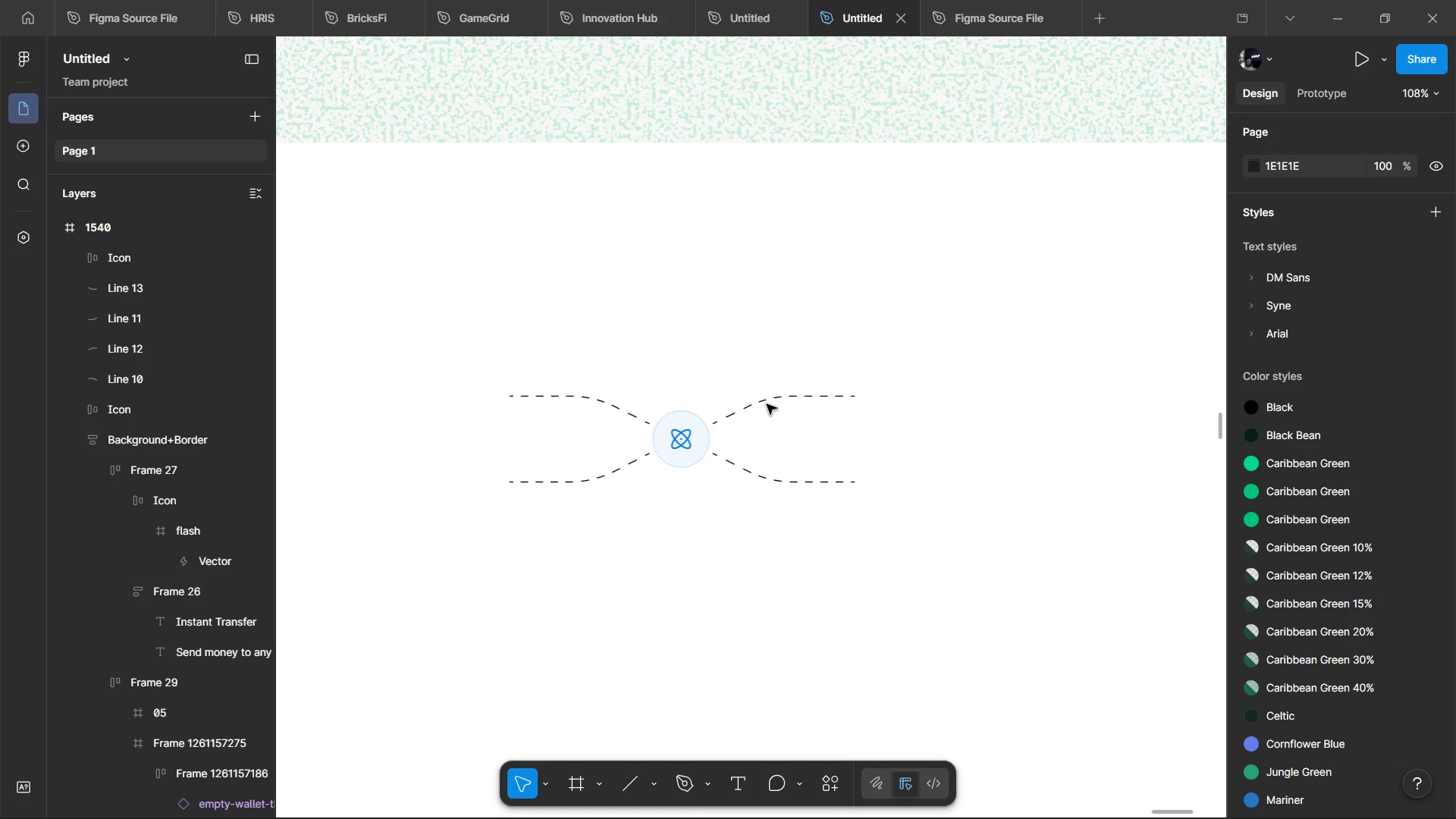 
hold_key(key=ShiftLeft, duration=1.5)
 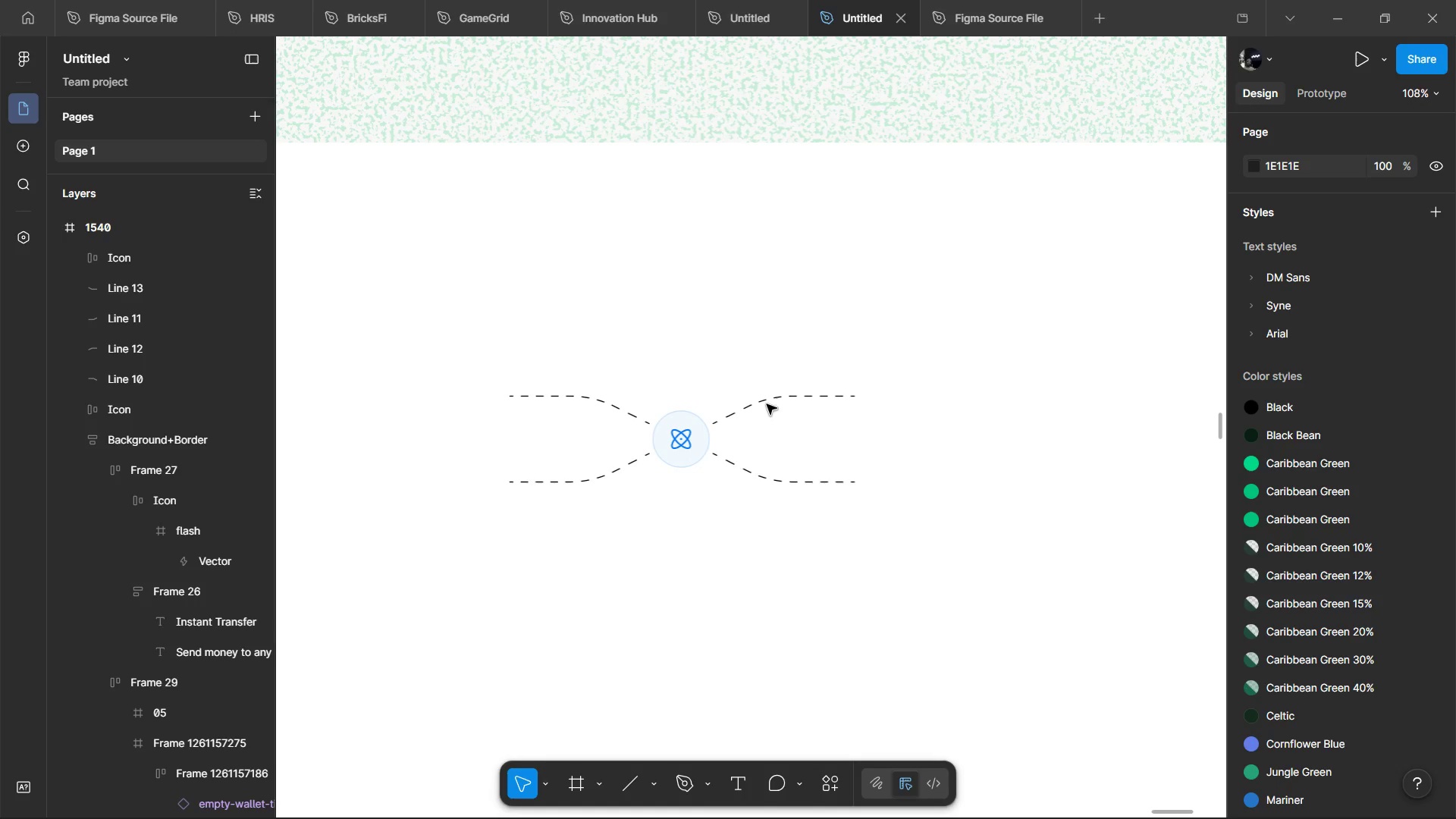 
hold_key(key=ShiftLeft, duration=1.52)
 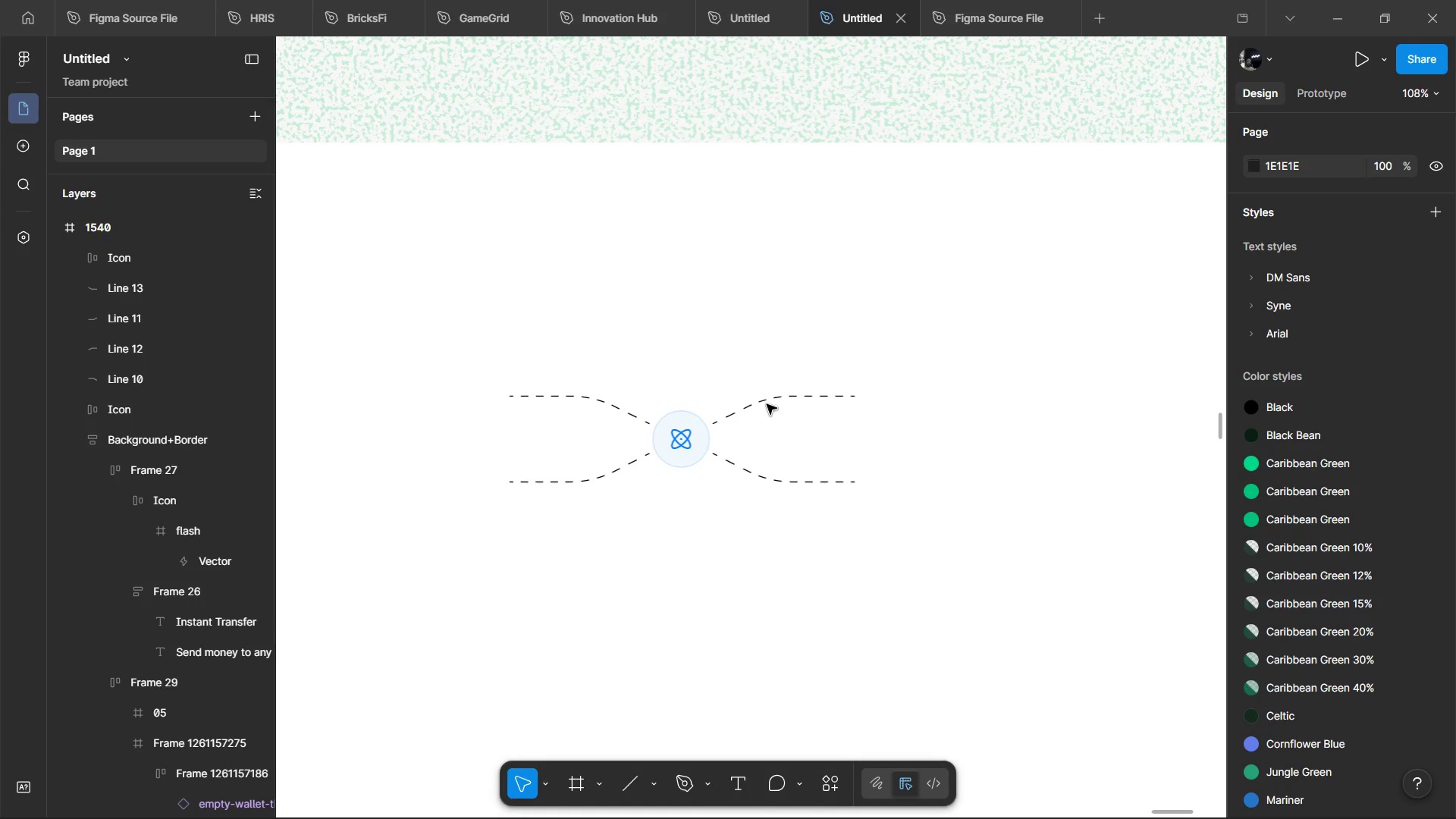 
hold_key(key=ShiftLeft, duration=1.5)
 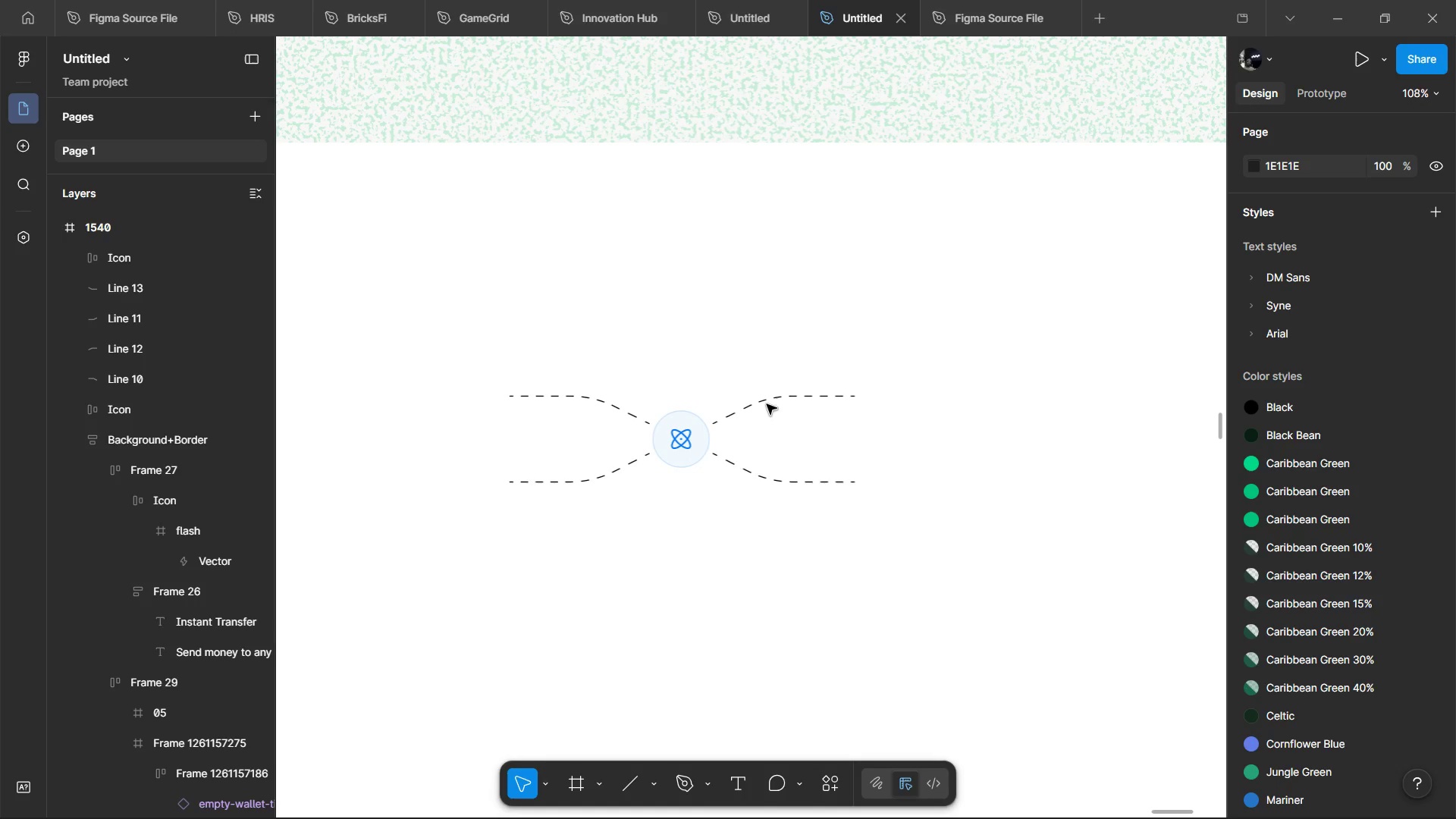 
hold_key(key=ShiftLeft, duration=1.51)
 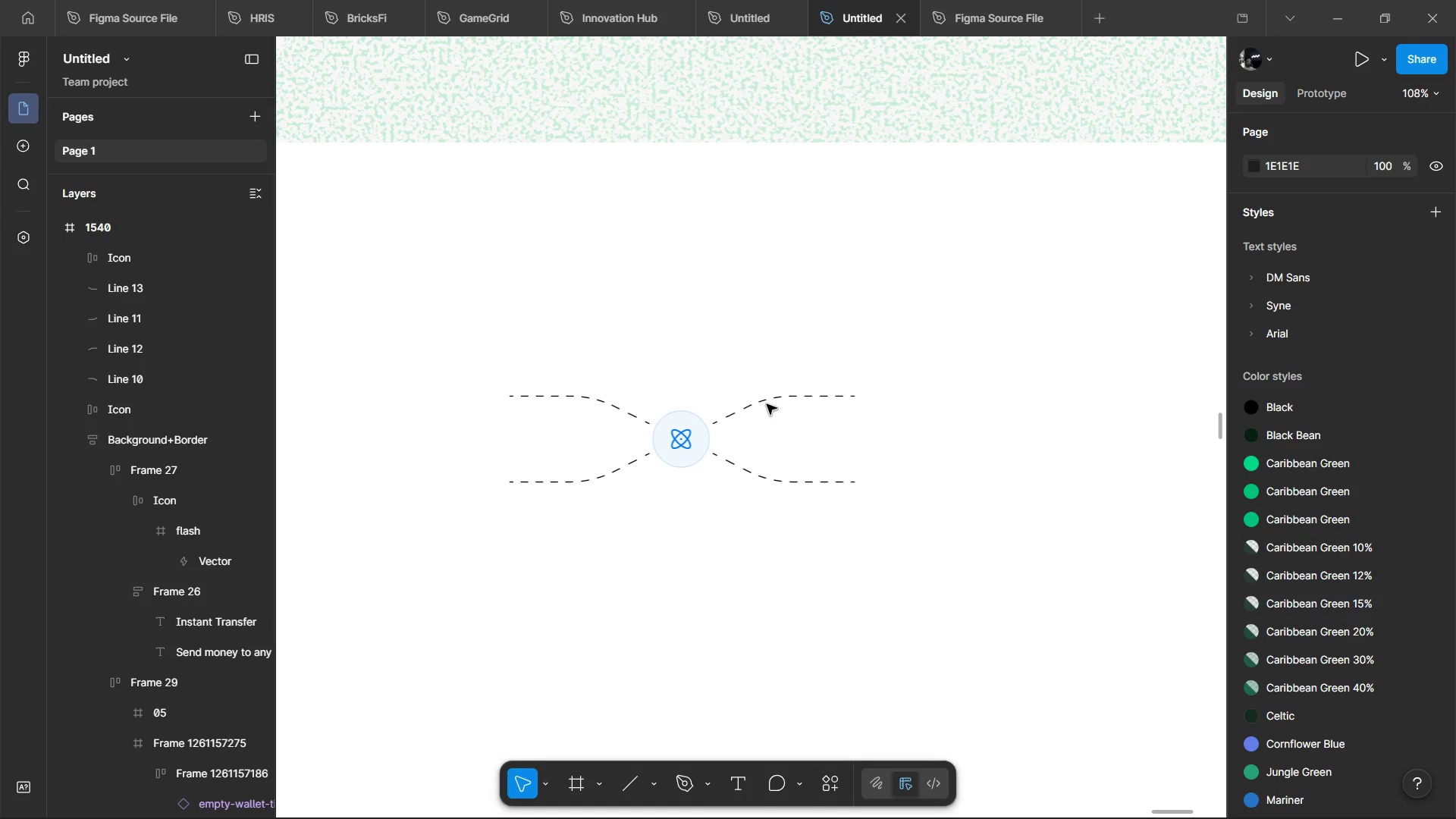 
hold_key(key=ShiftLeft, duration=1.5)
 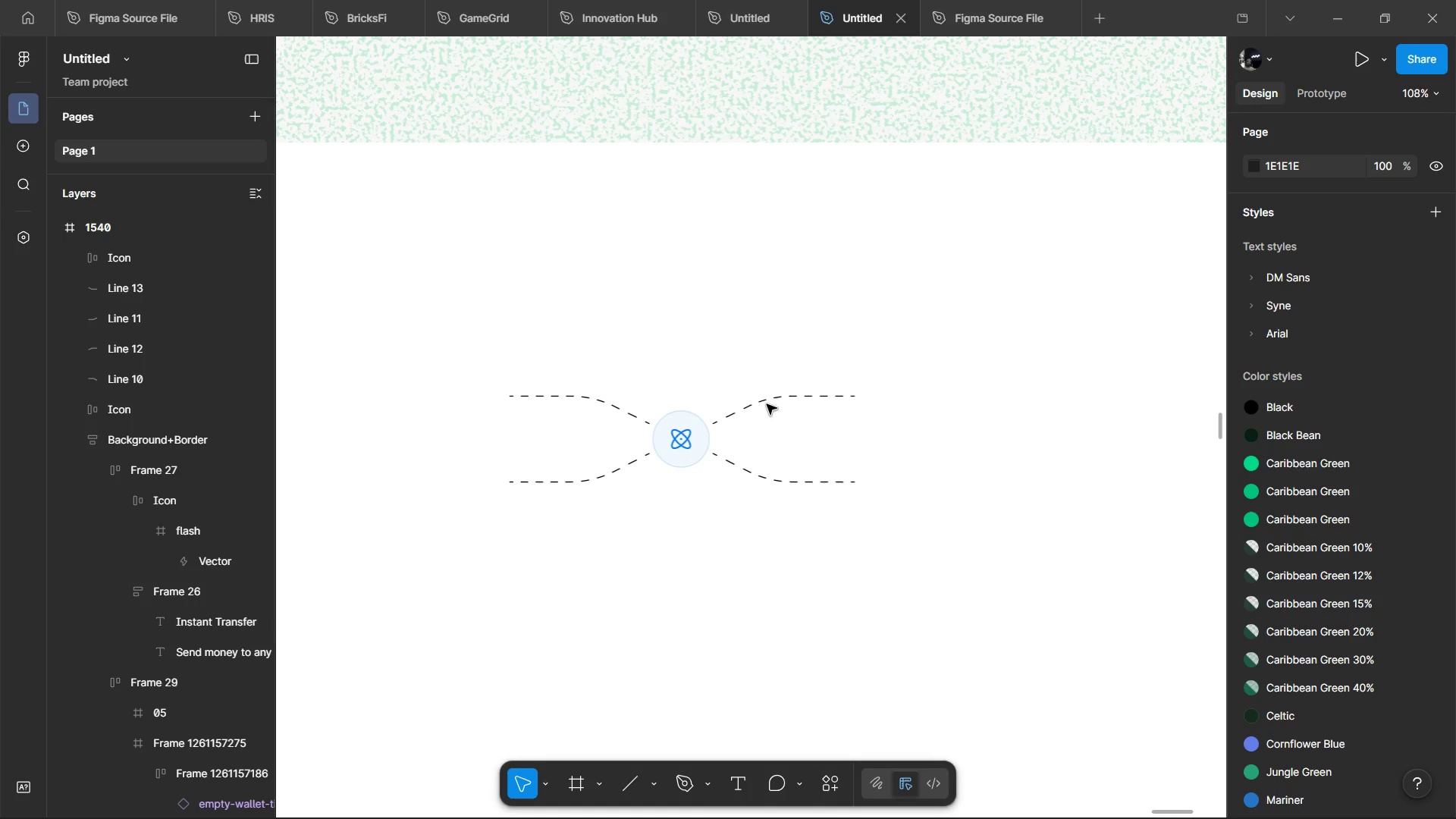 
hold_key(key=ShiftLeft, duration=1.2)
 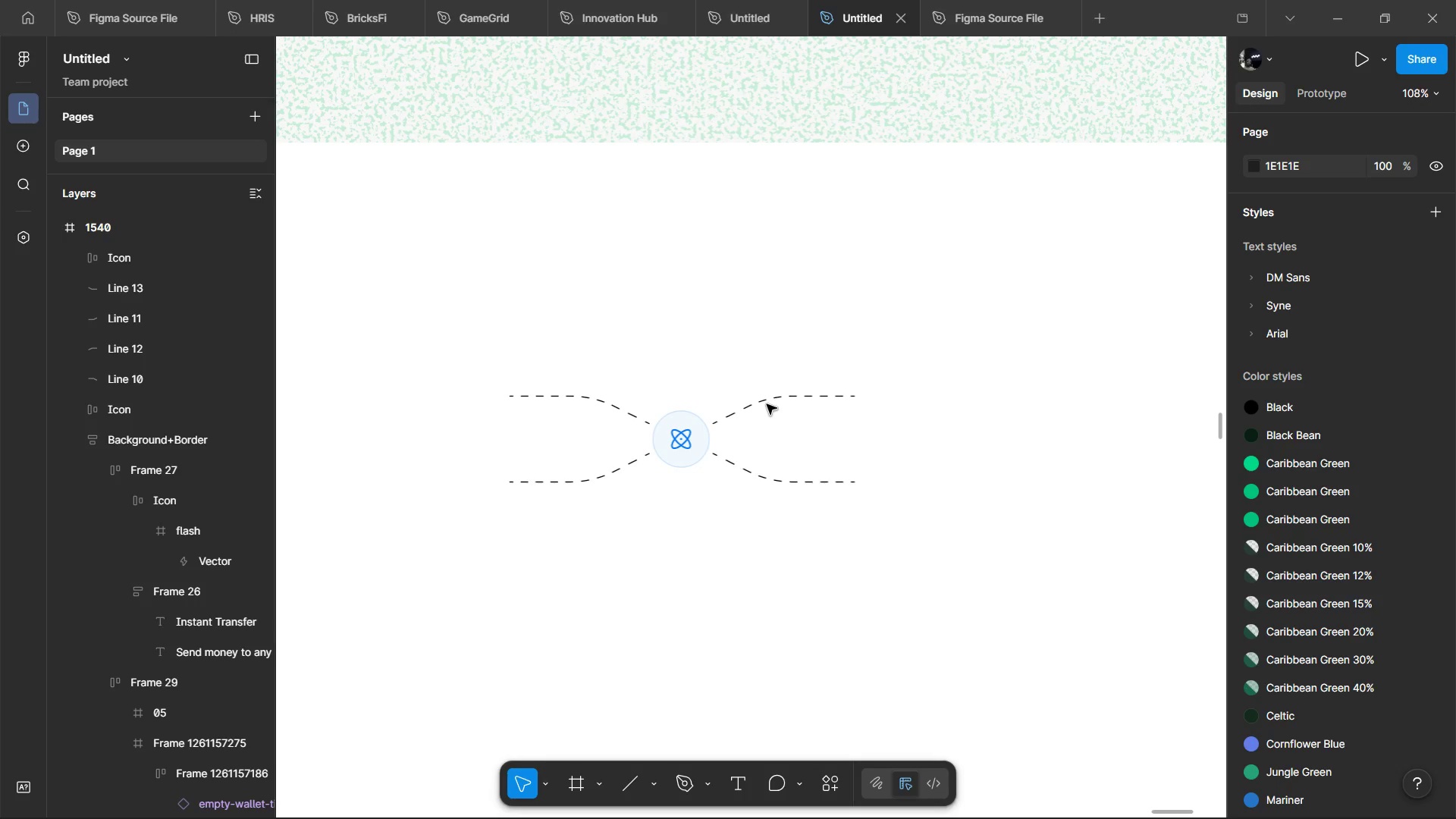 
hold_key(key=ControlLeft, duration=0.36)
 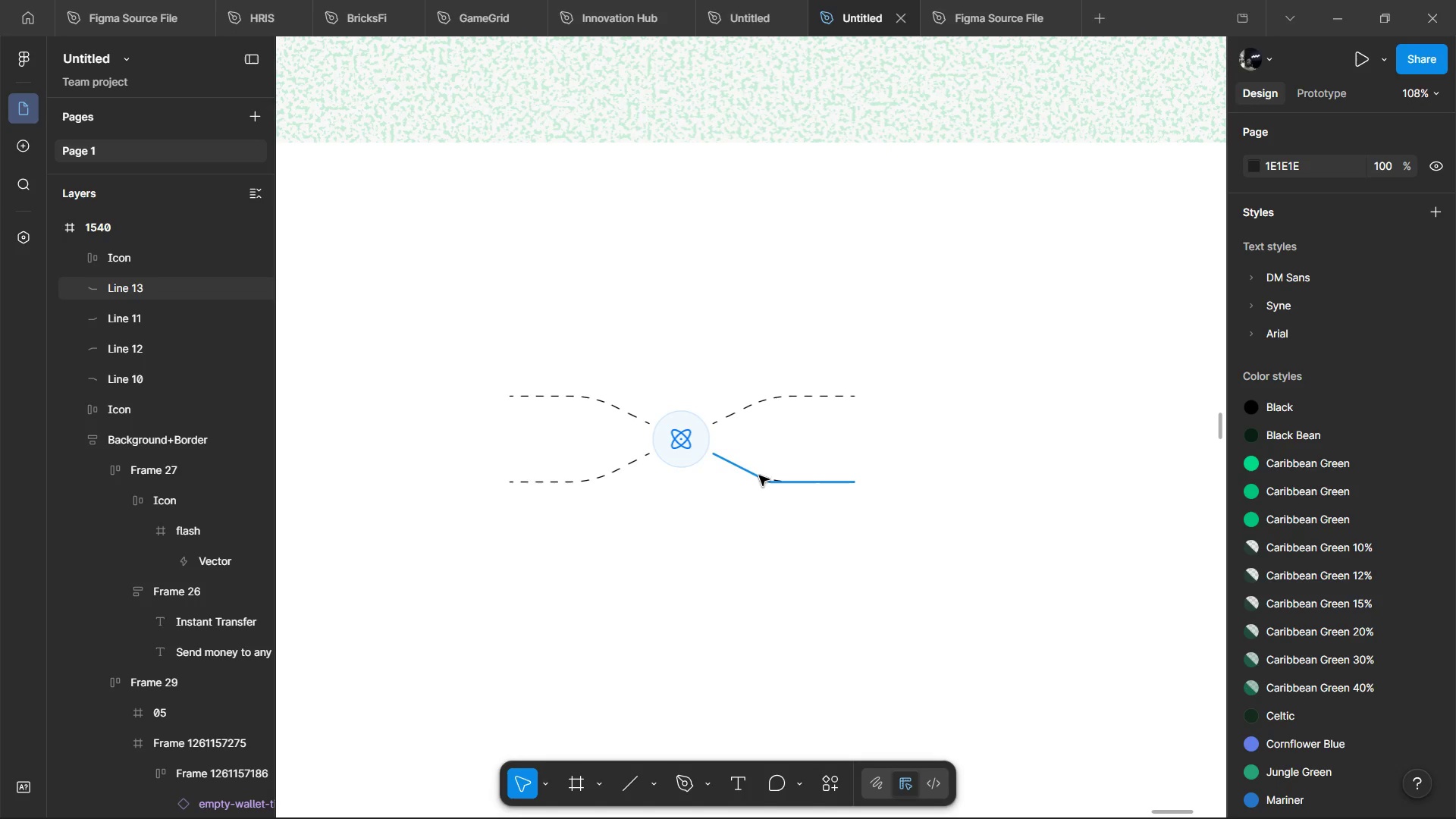 
left_click([759, 475])
 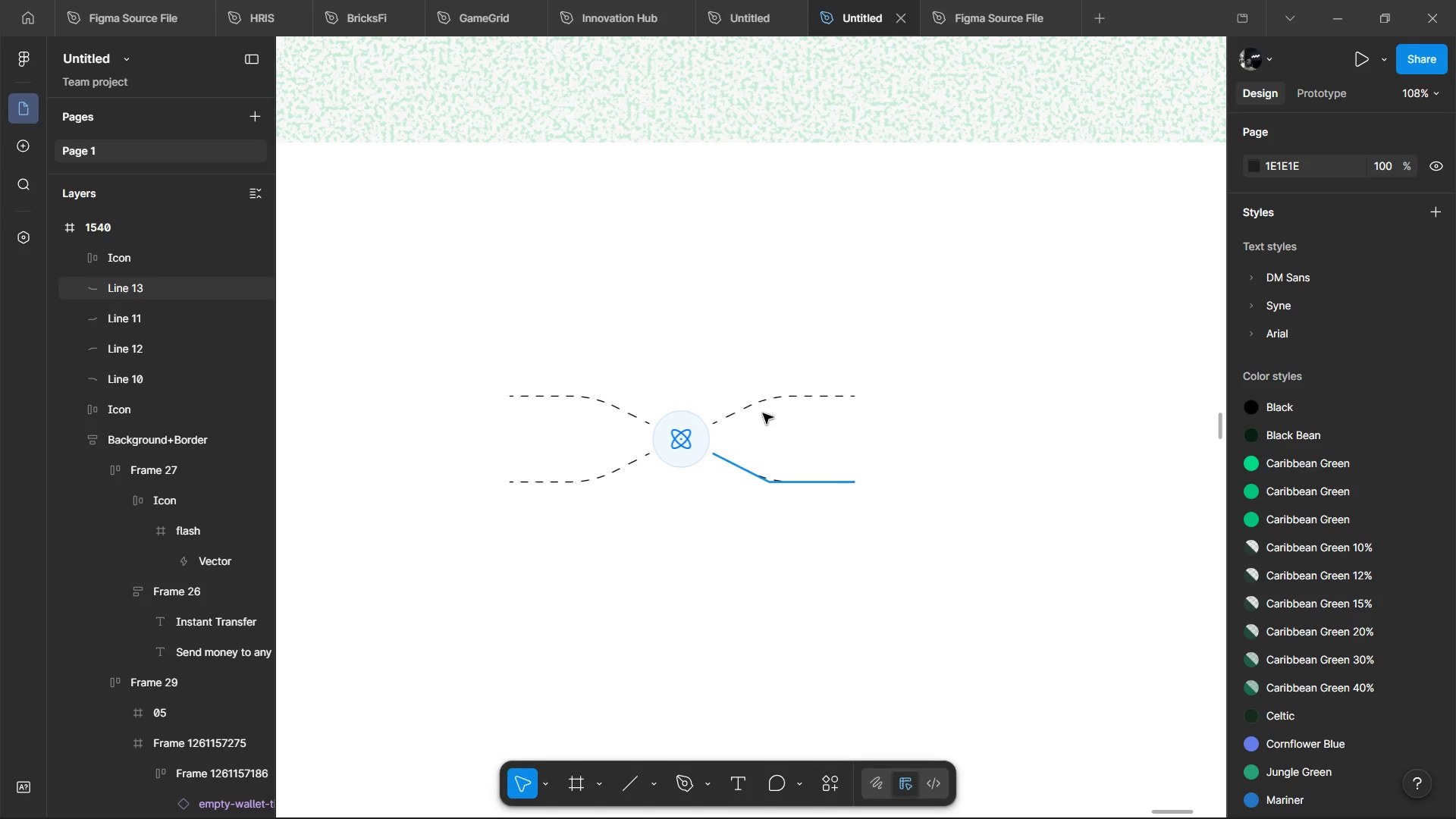 
hold_key(key=ShiftLeft, duration=1.51)
left_click([770, 395])
 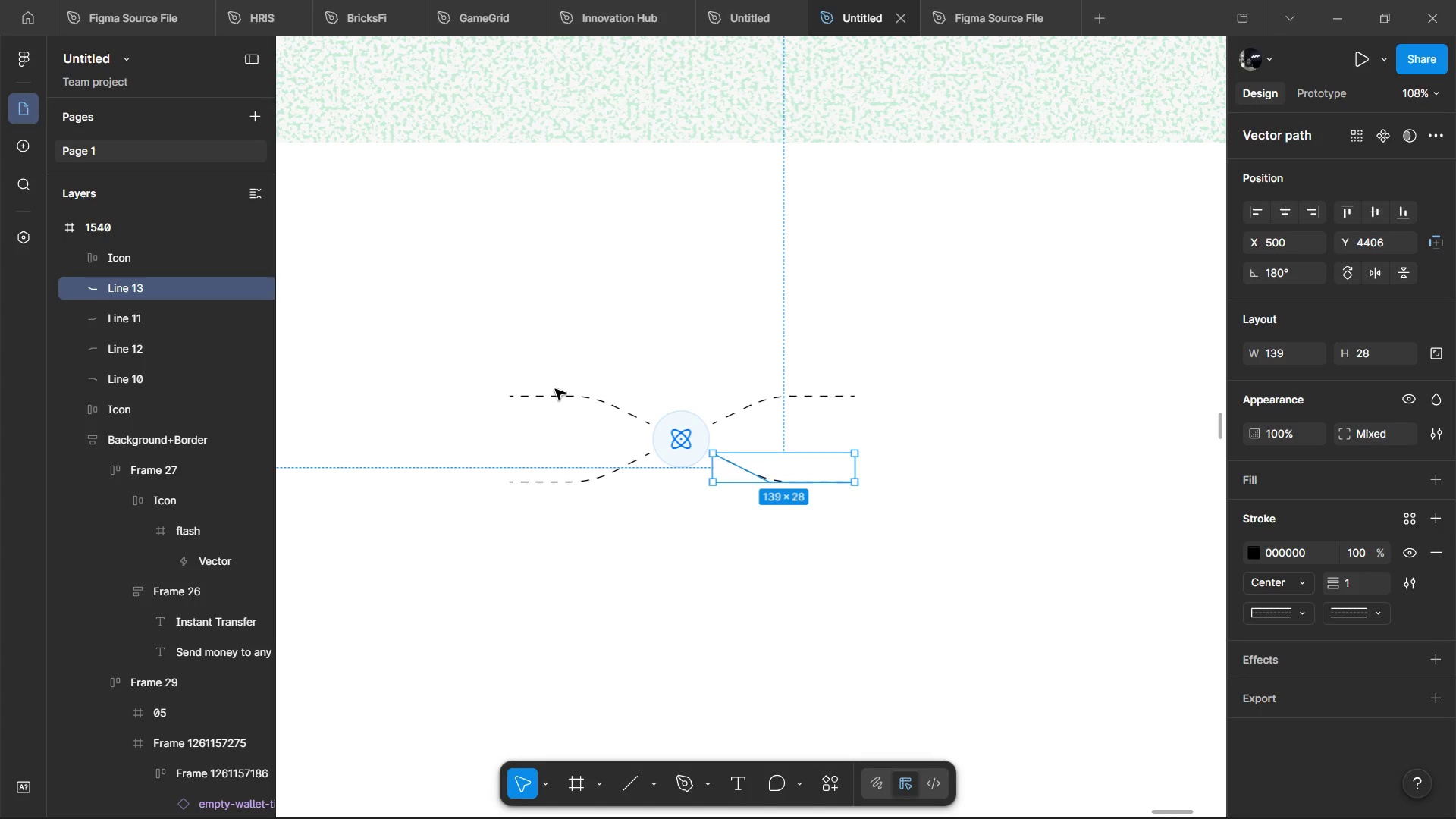 
hold_key(key=ShiftLeft, duration=3.73)
left_click([555, 392])
 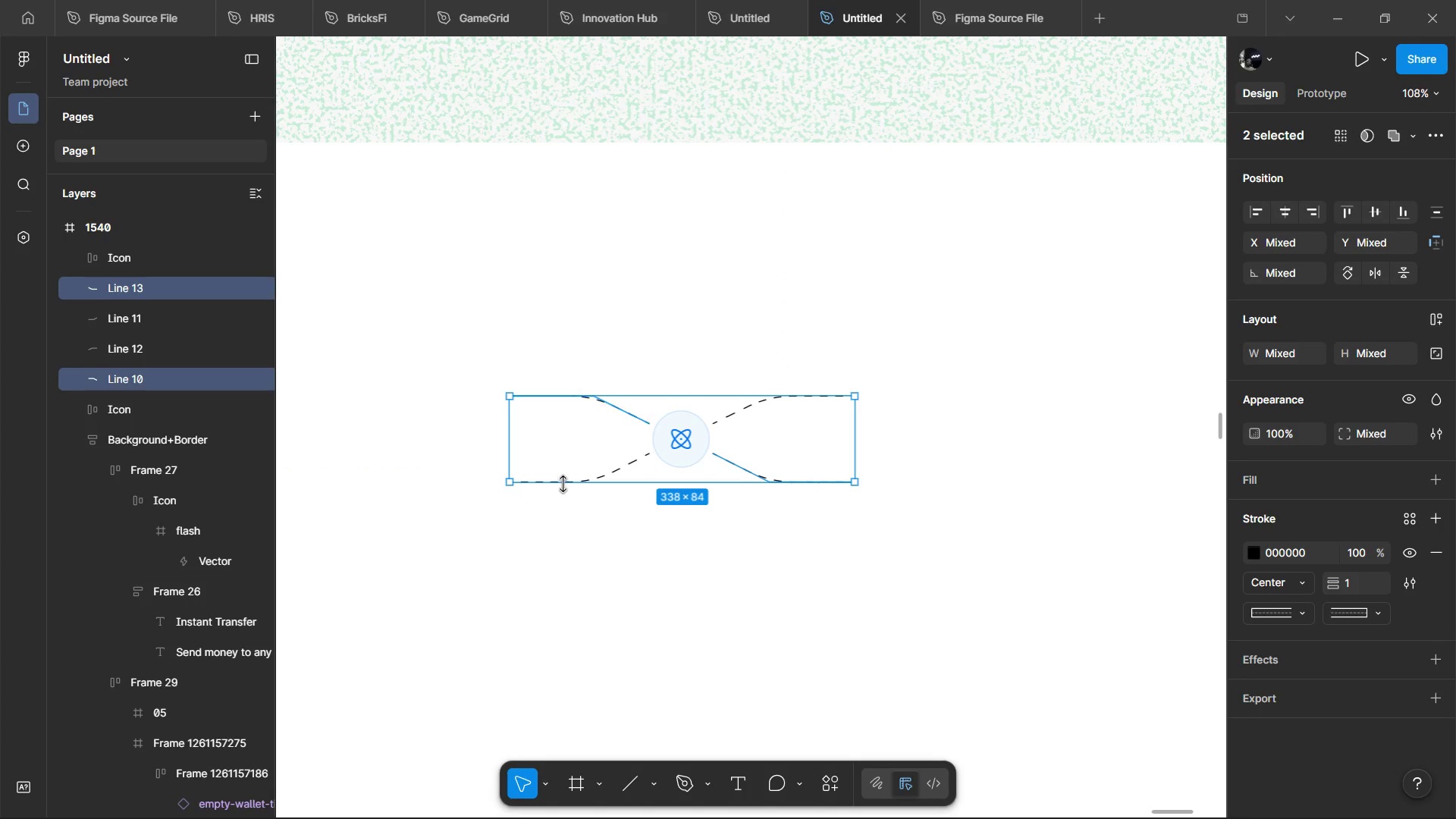 
hold_key(key=ControlLeft, duration=1.51)
left_click([607, 472])
 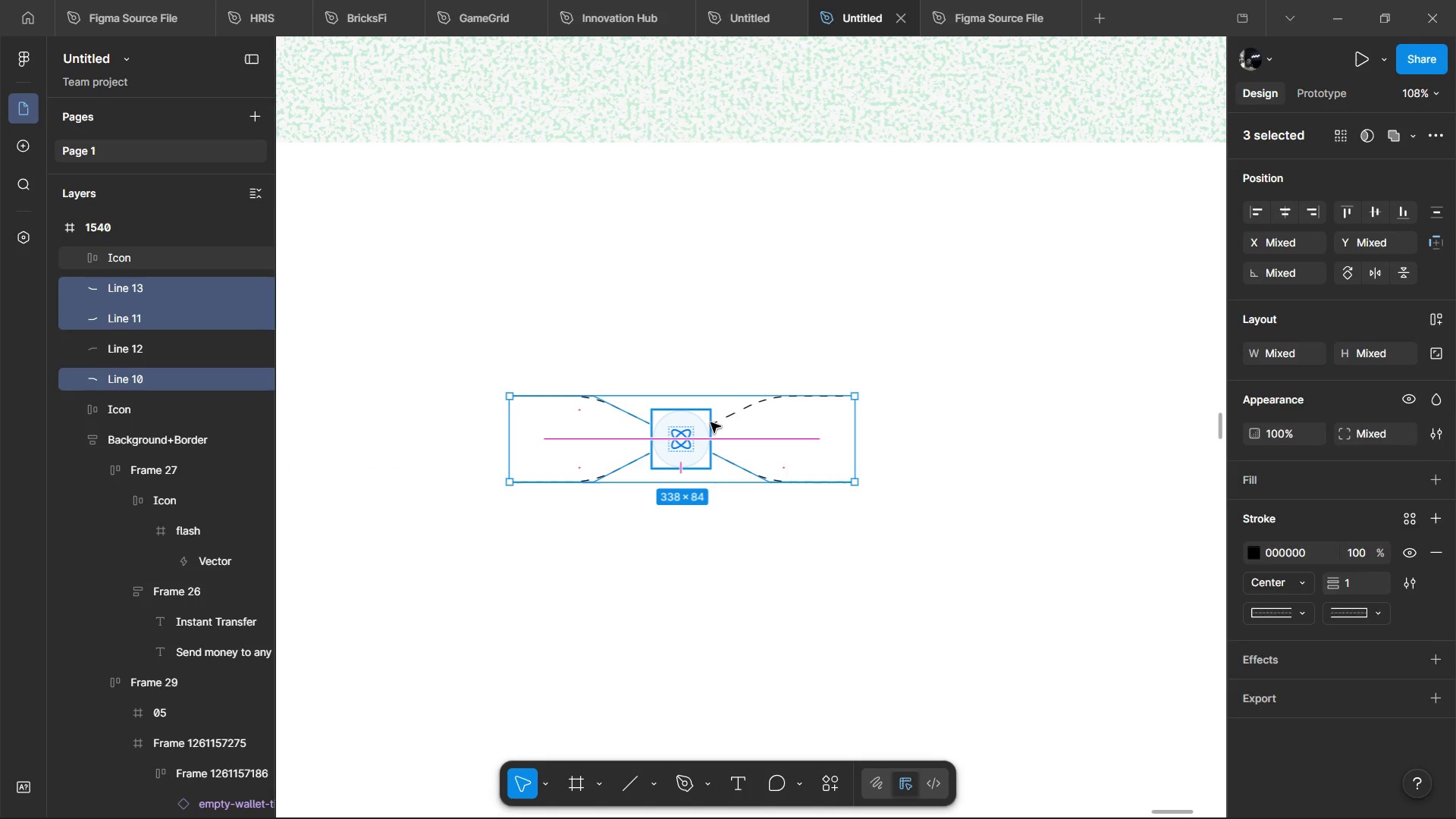 
hold_key(key=ControlLeft, duration=1.09)
left_click([722, 416])
 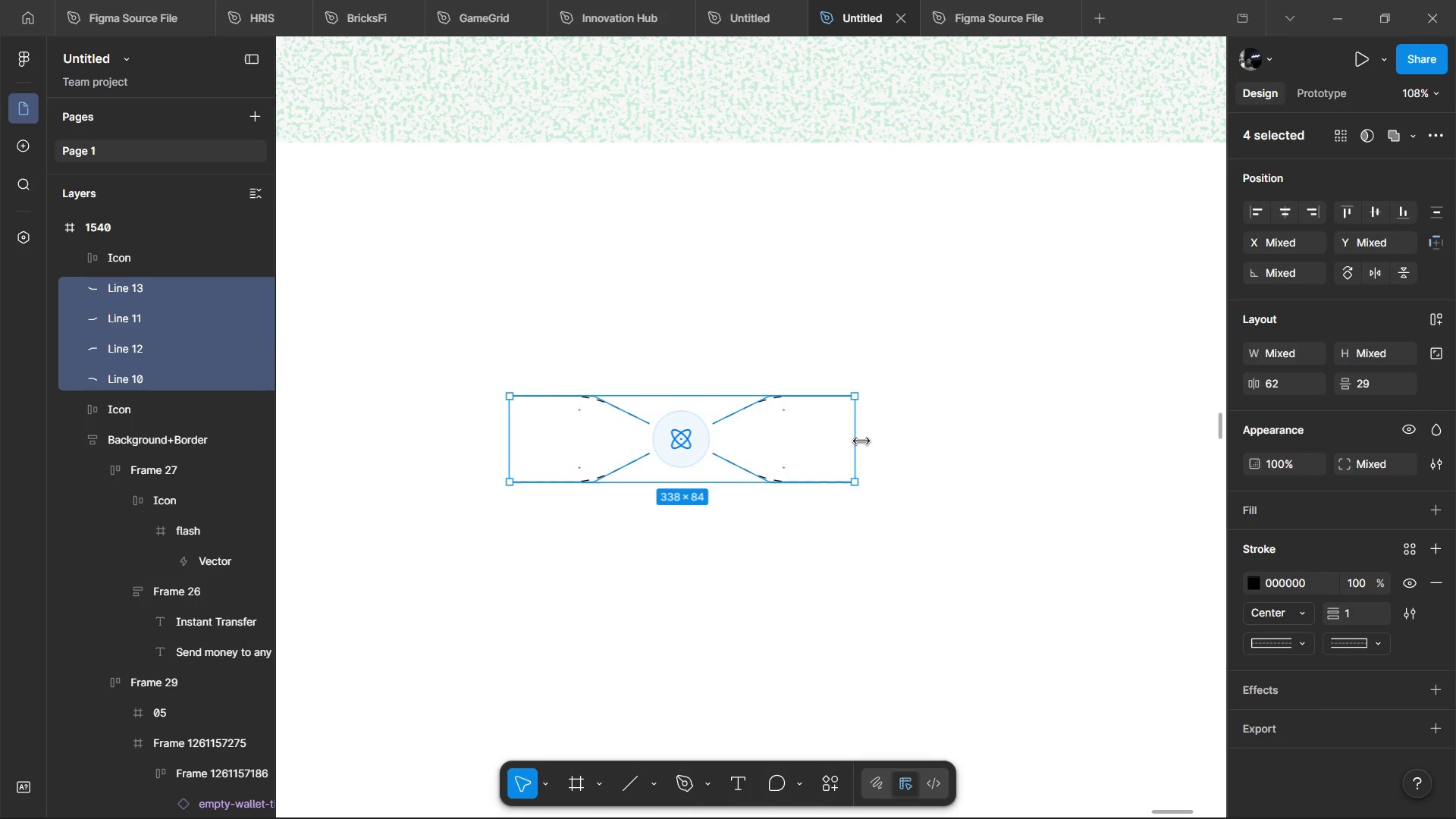 
left_click_drag(start_coordinate=[858, 441], to_coordinate=[821, 452])
 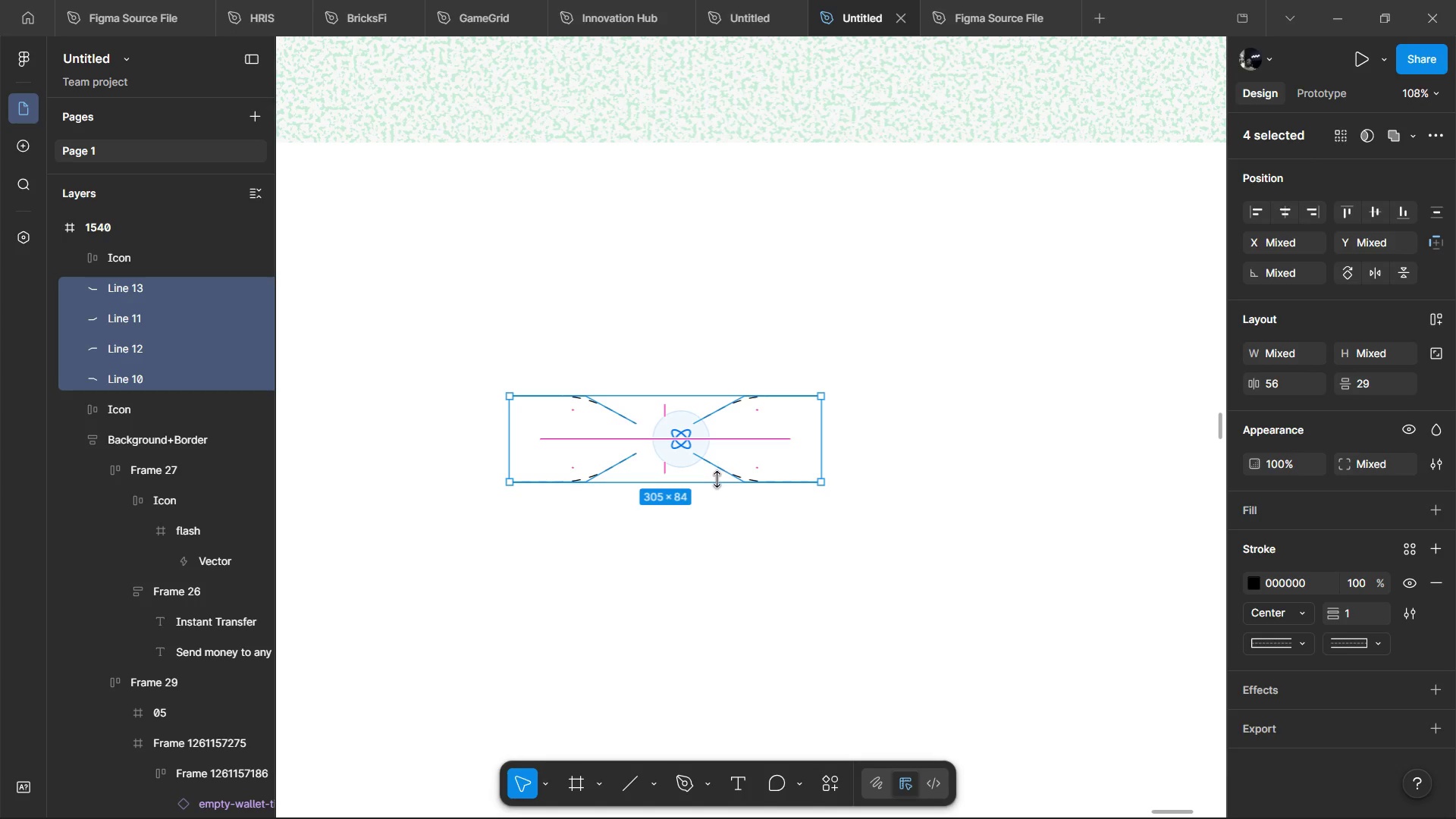 
left_click_drag(start_coordinate=[715, 479], to_coordinate=[714, 466])
 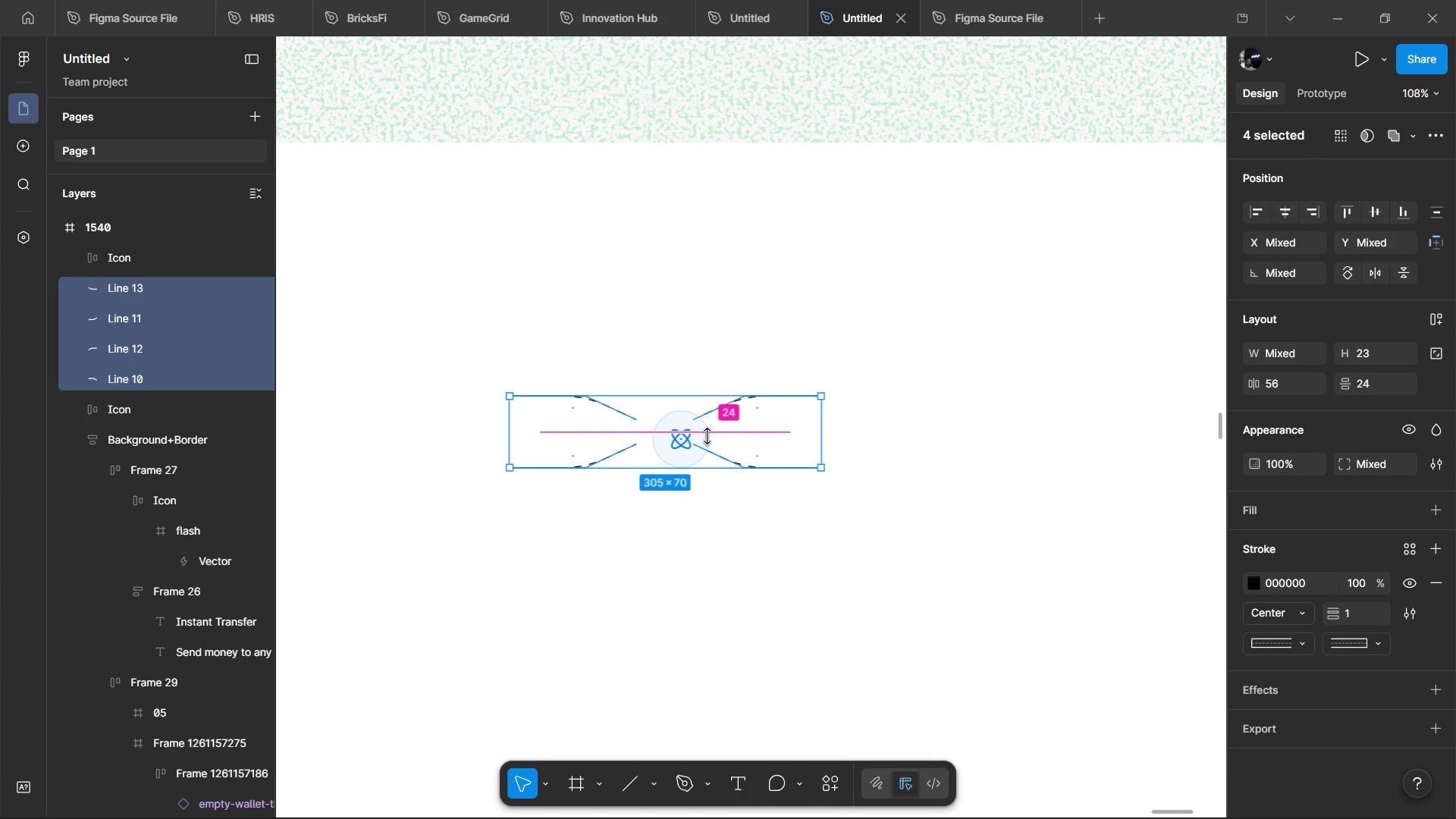 
key(Alt+Shift+ArrowRight)
 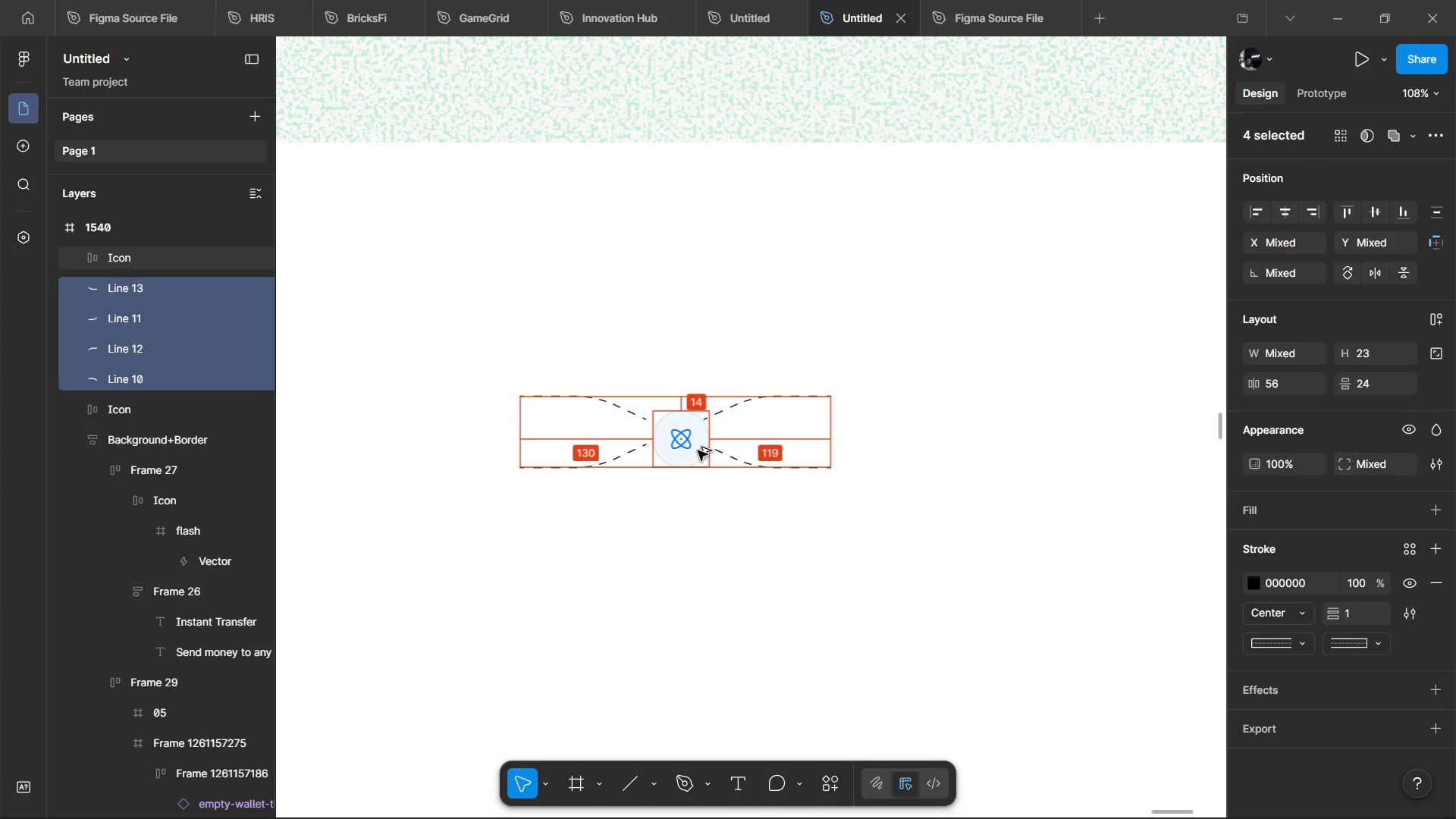 
key(Alt+Shift+ArrowRight)
 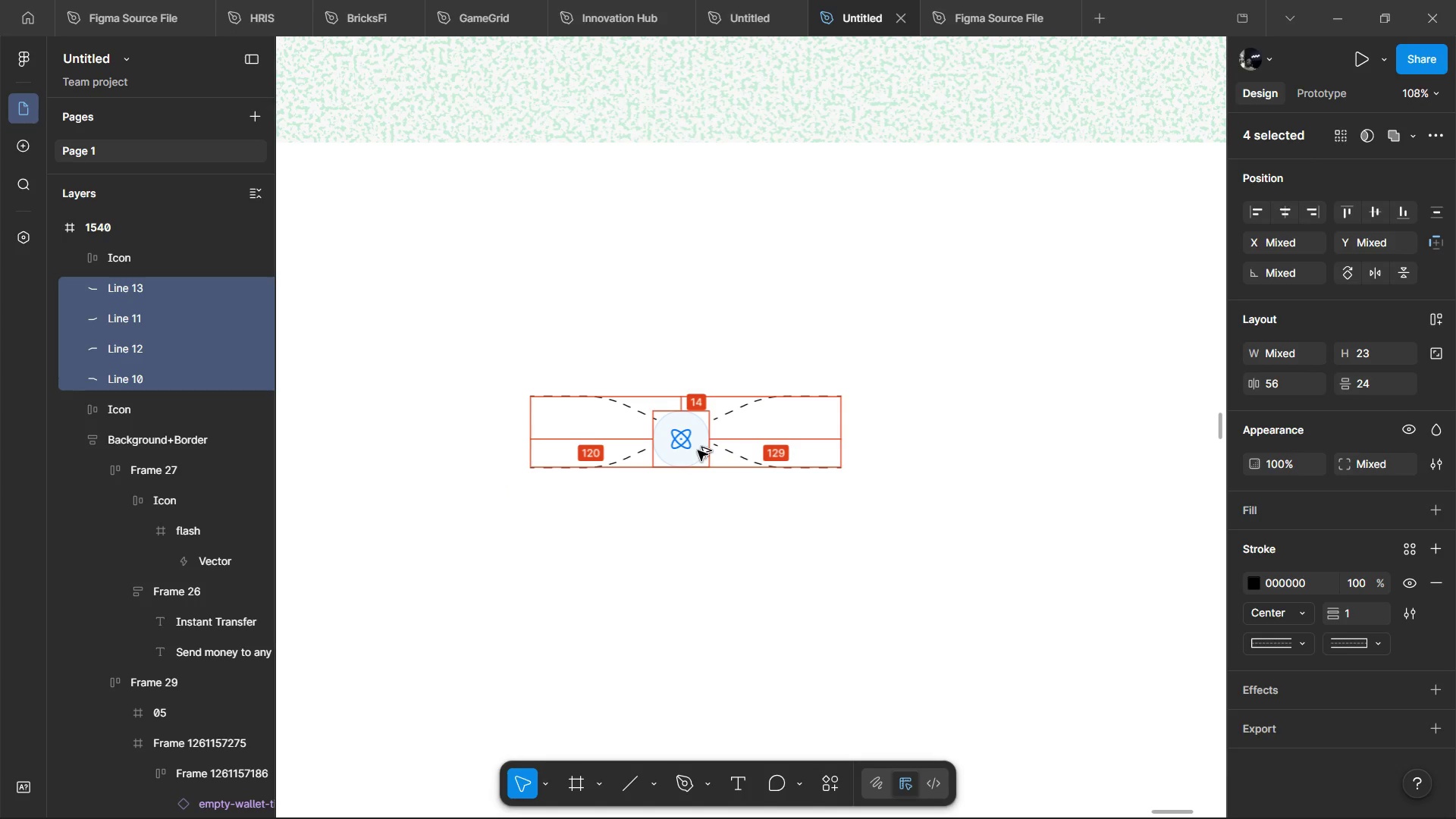 
key(Alt+ArrowLeft)
 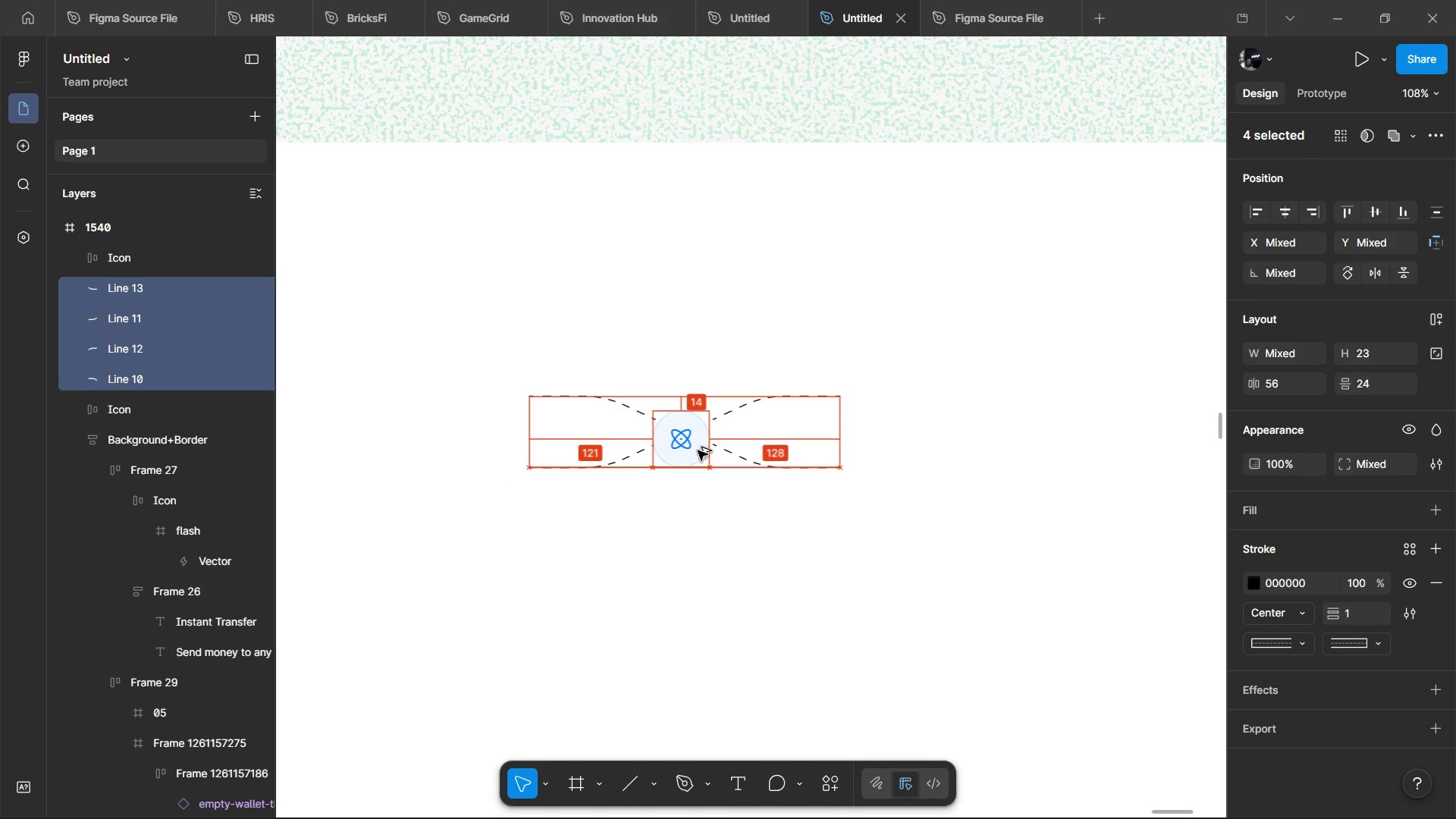 
key(Alt+ArrowLeft)
 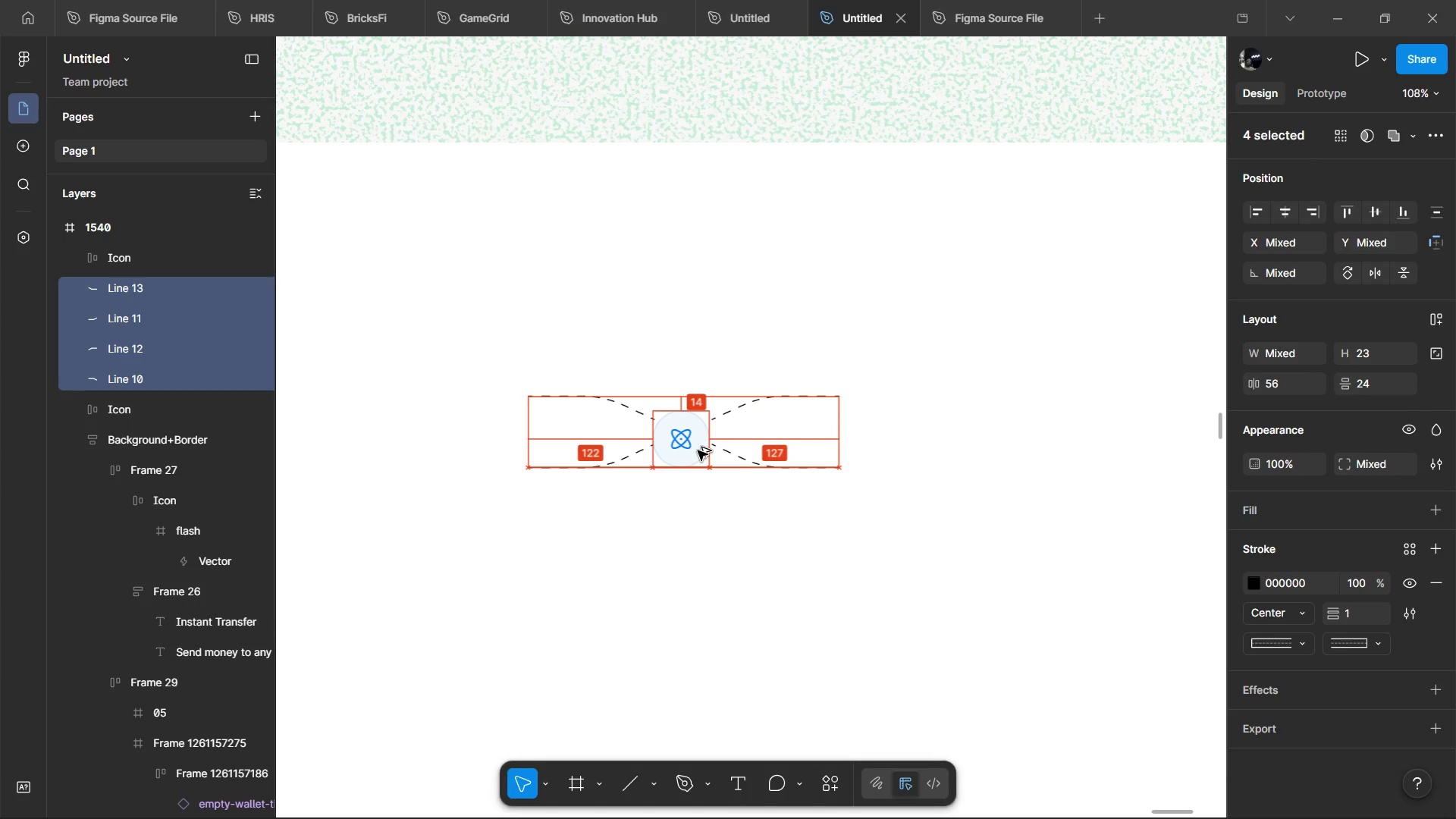 
key(Alt+ArrowLeft)
 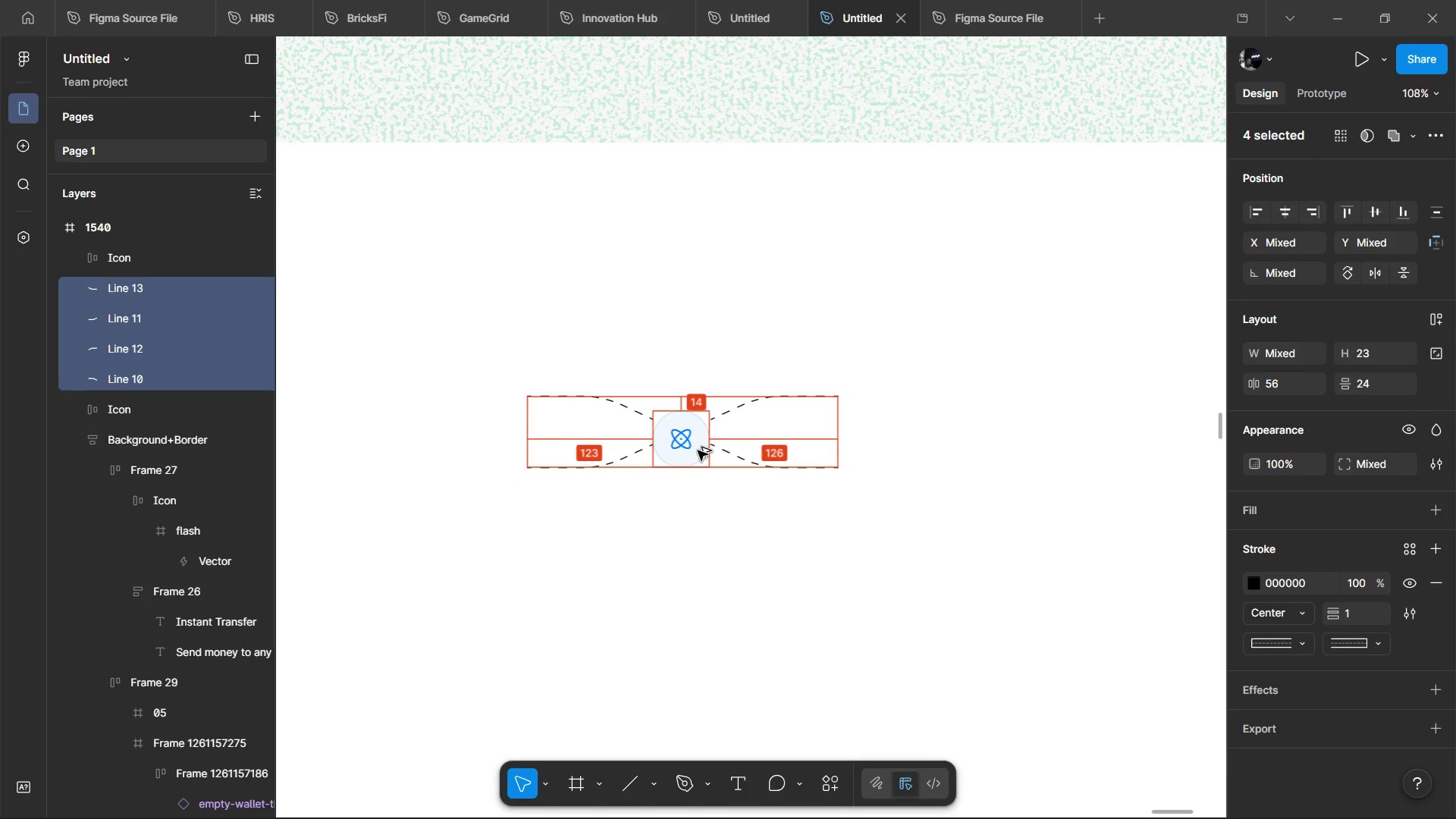 
key(Alt+ArrowDown)
 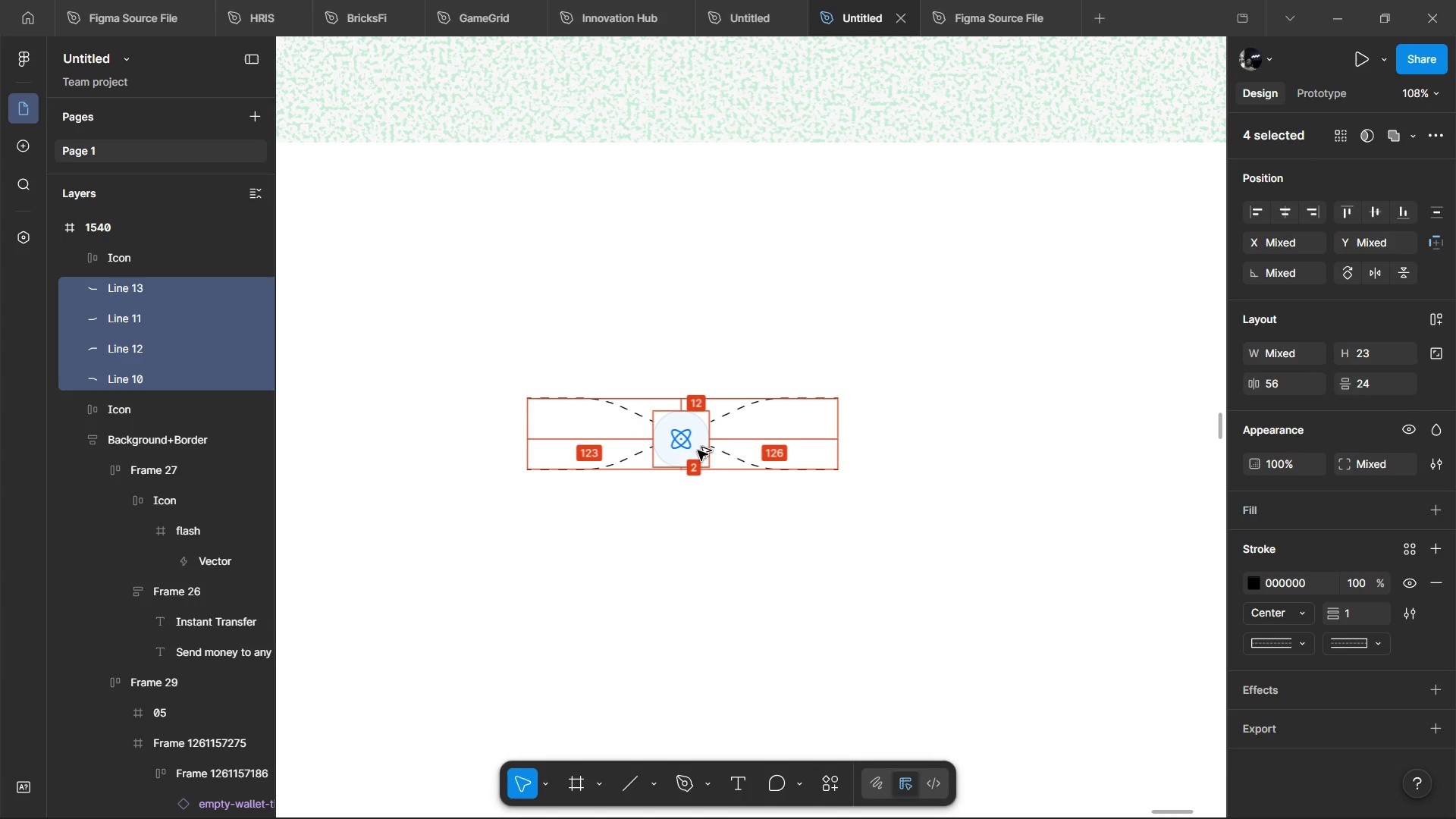 
key(Alt+ArrowDown)
 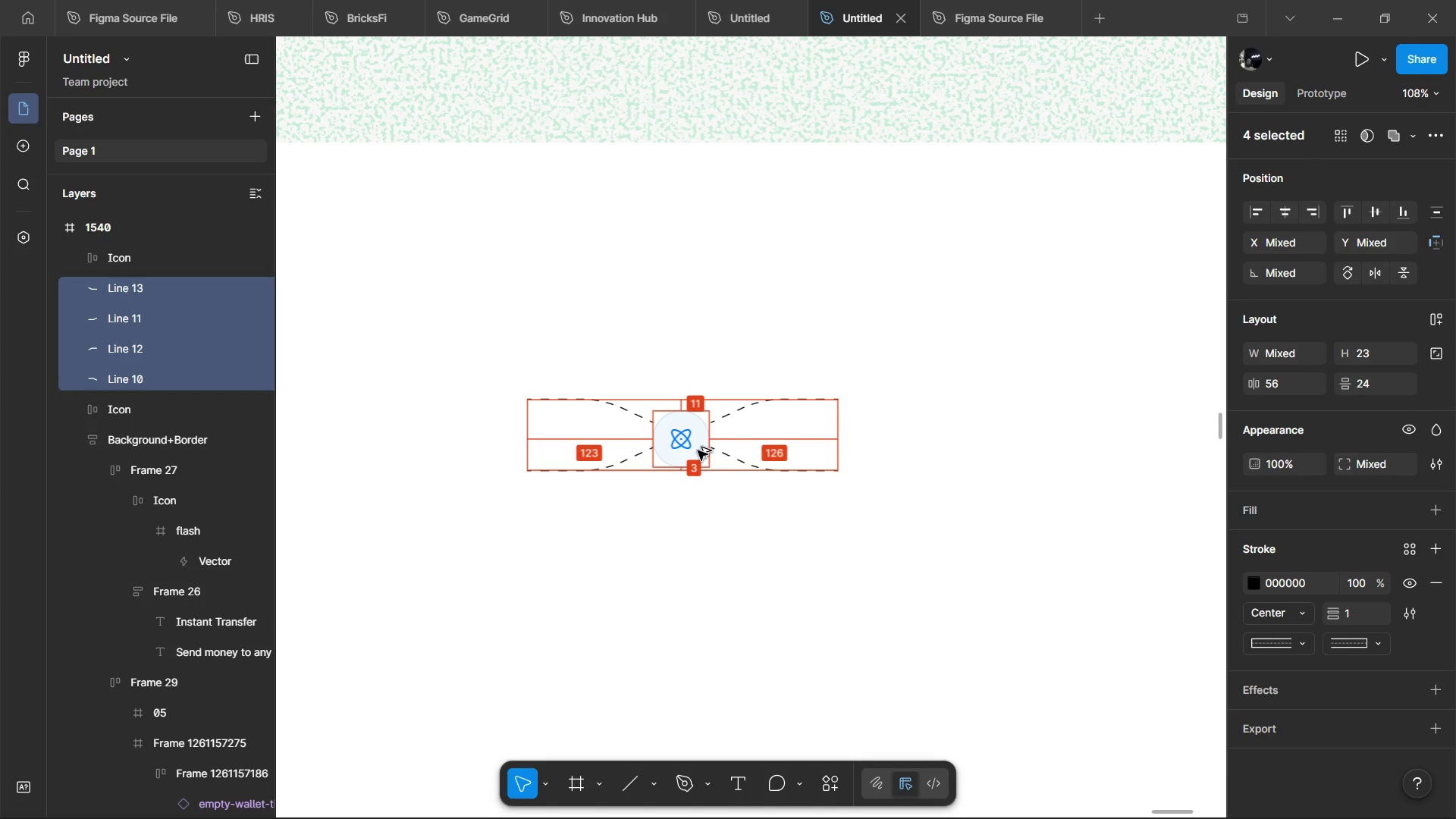 
key(Alt+ArrowDown)
 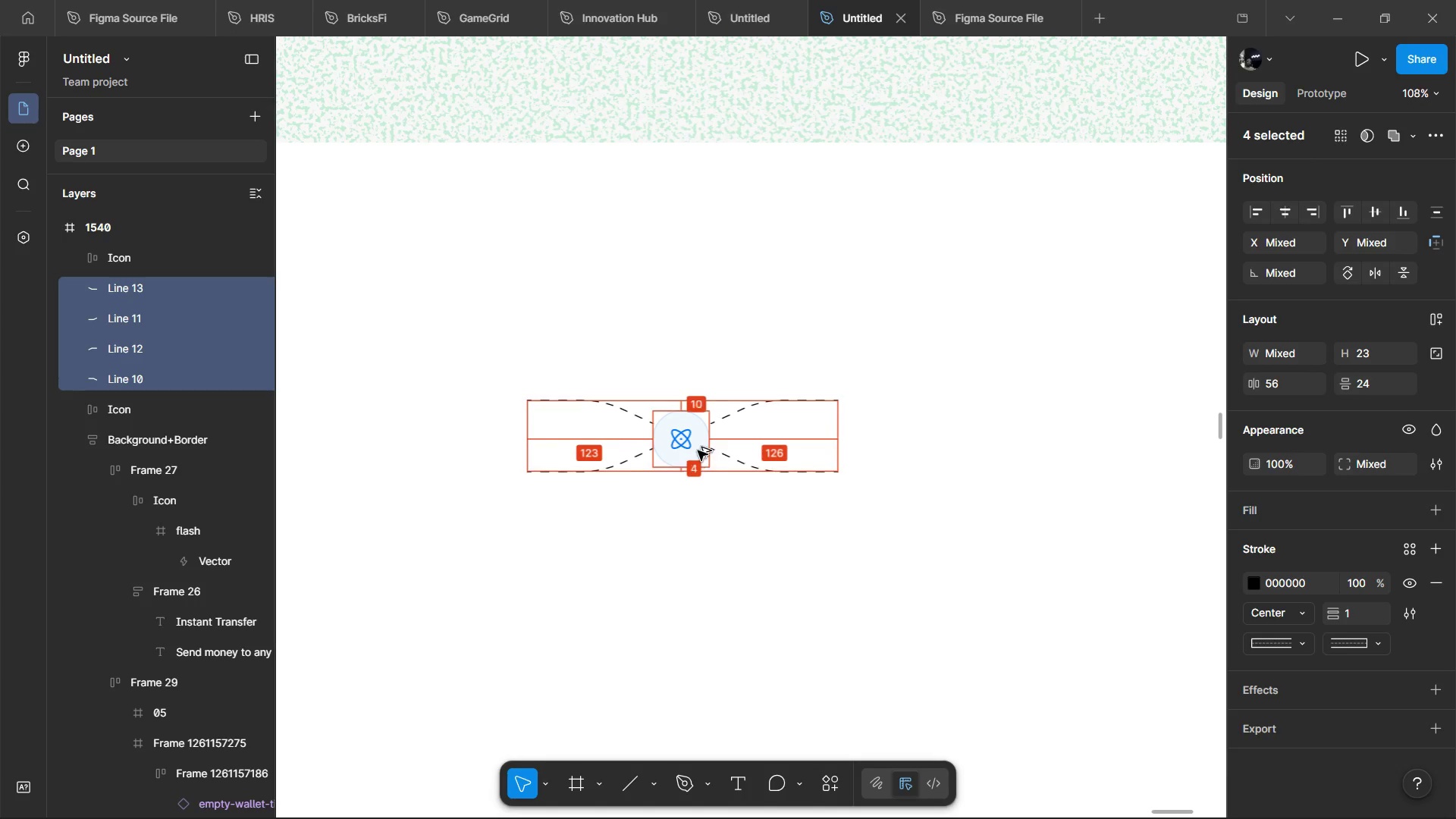 
key(Alt+ArrowDown)
 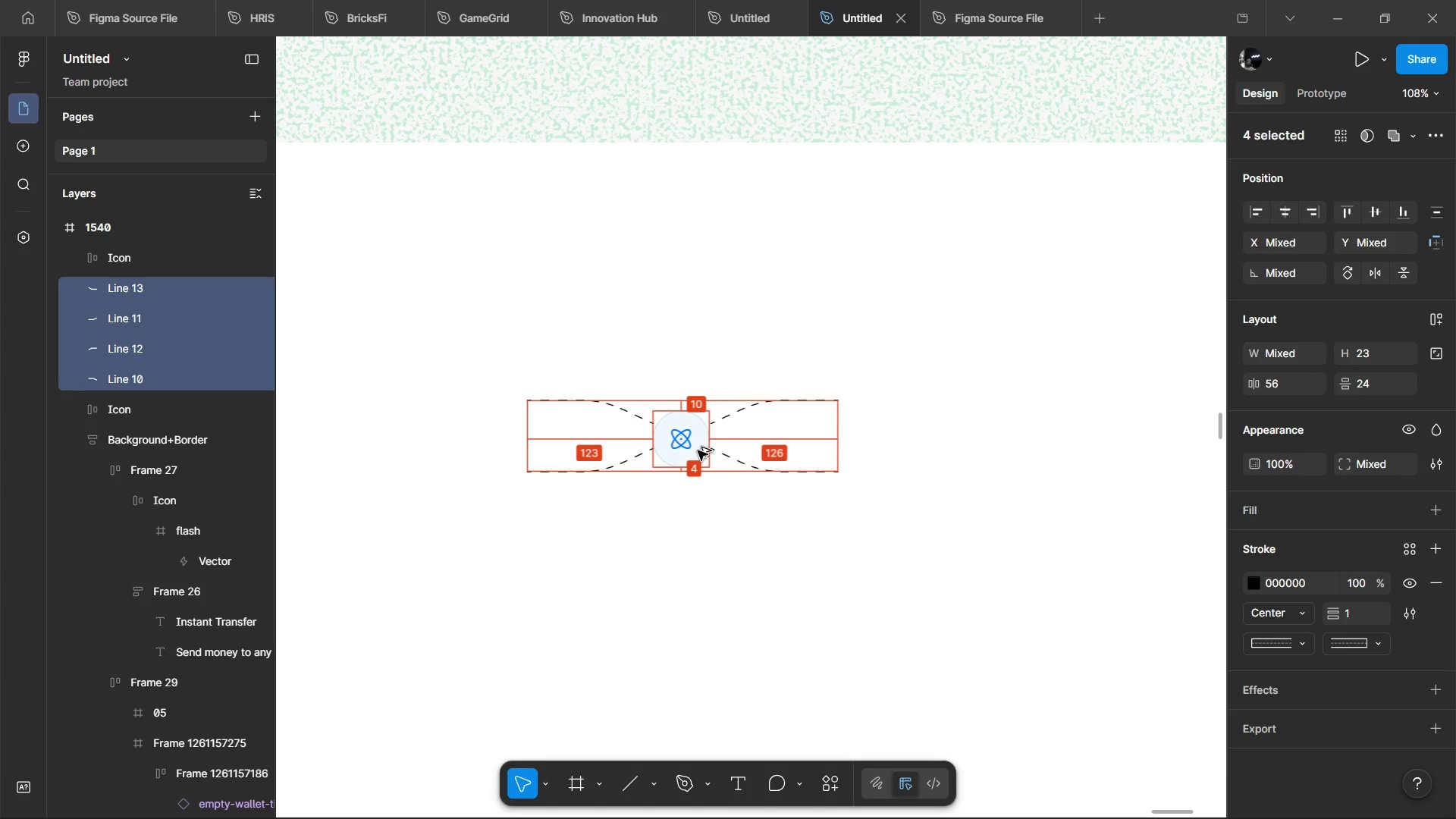 
key(Alt+ArrowDown)
 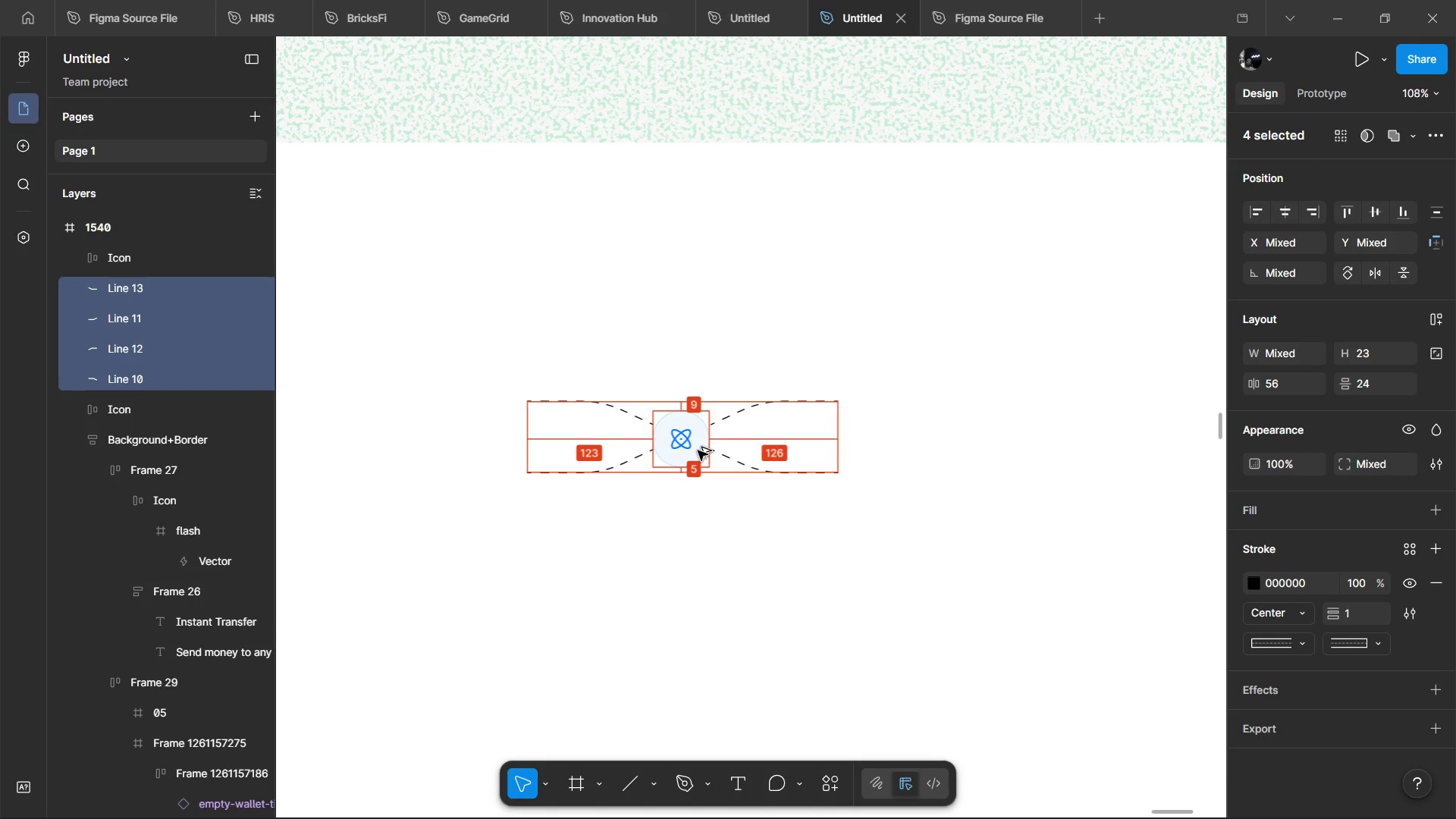 
key(Alt+ArrowDown)
 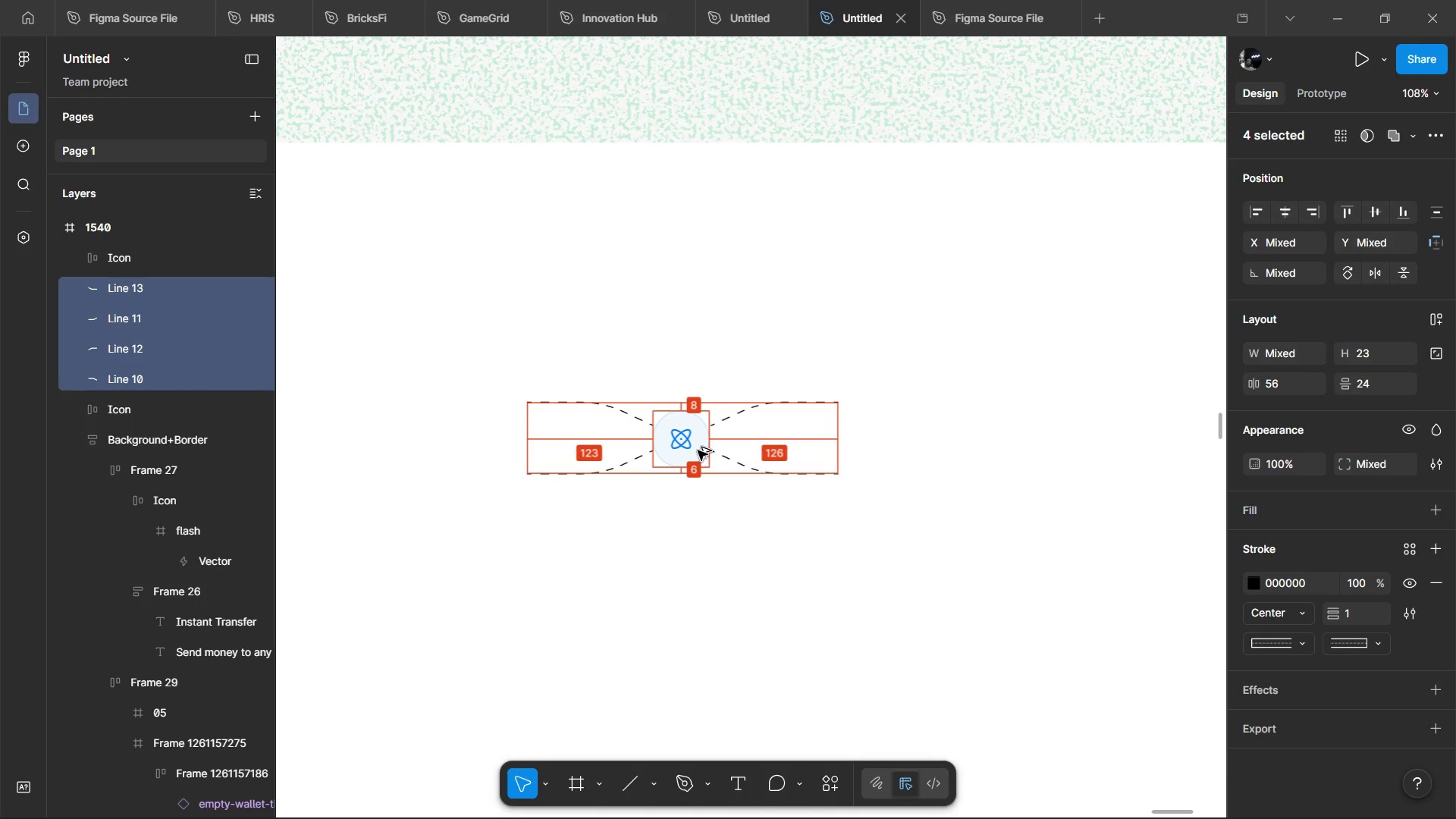 
key(Alt+ArrowDown)
 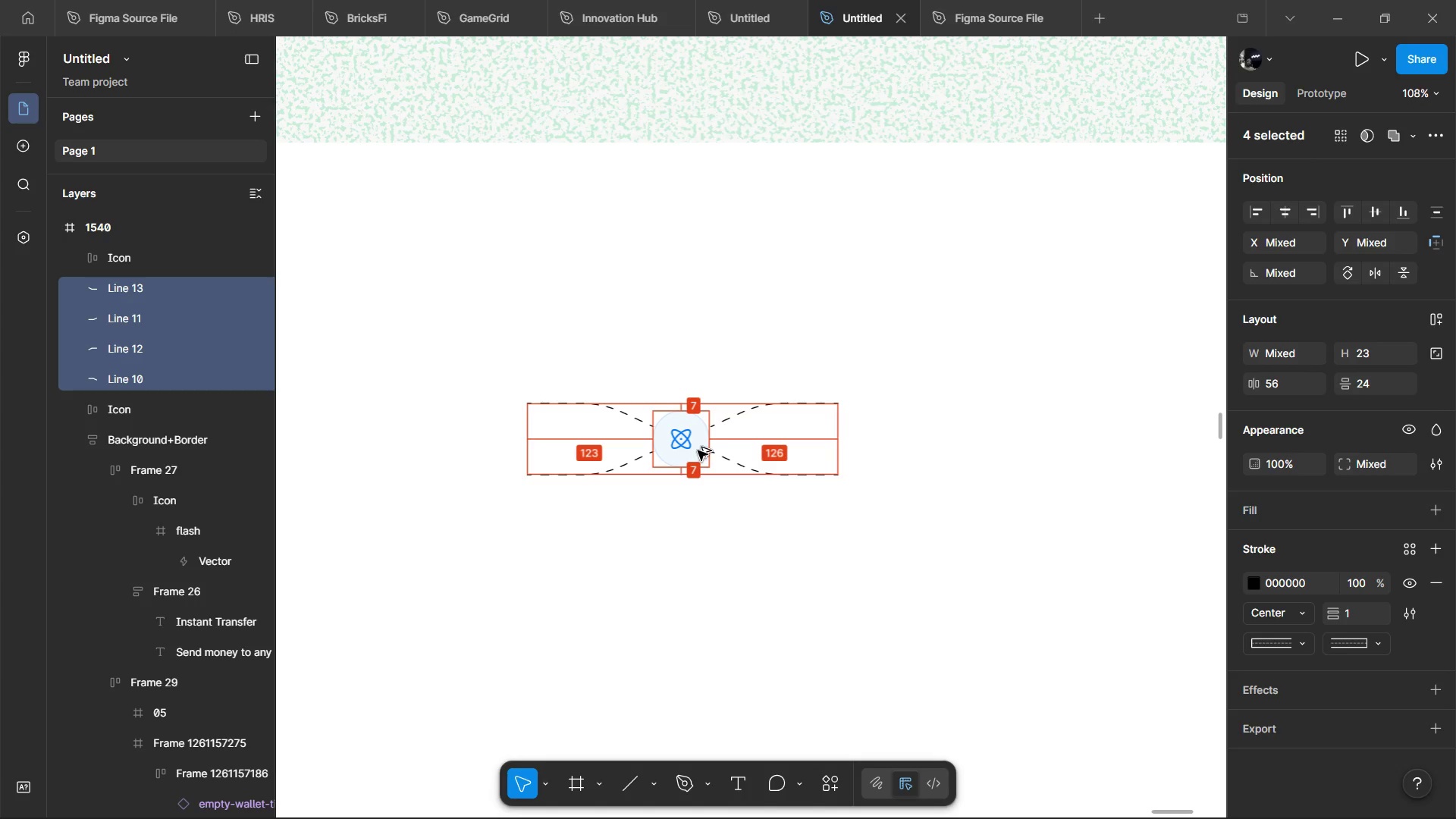 
key(Alt+ArrowLeft)
 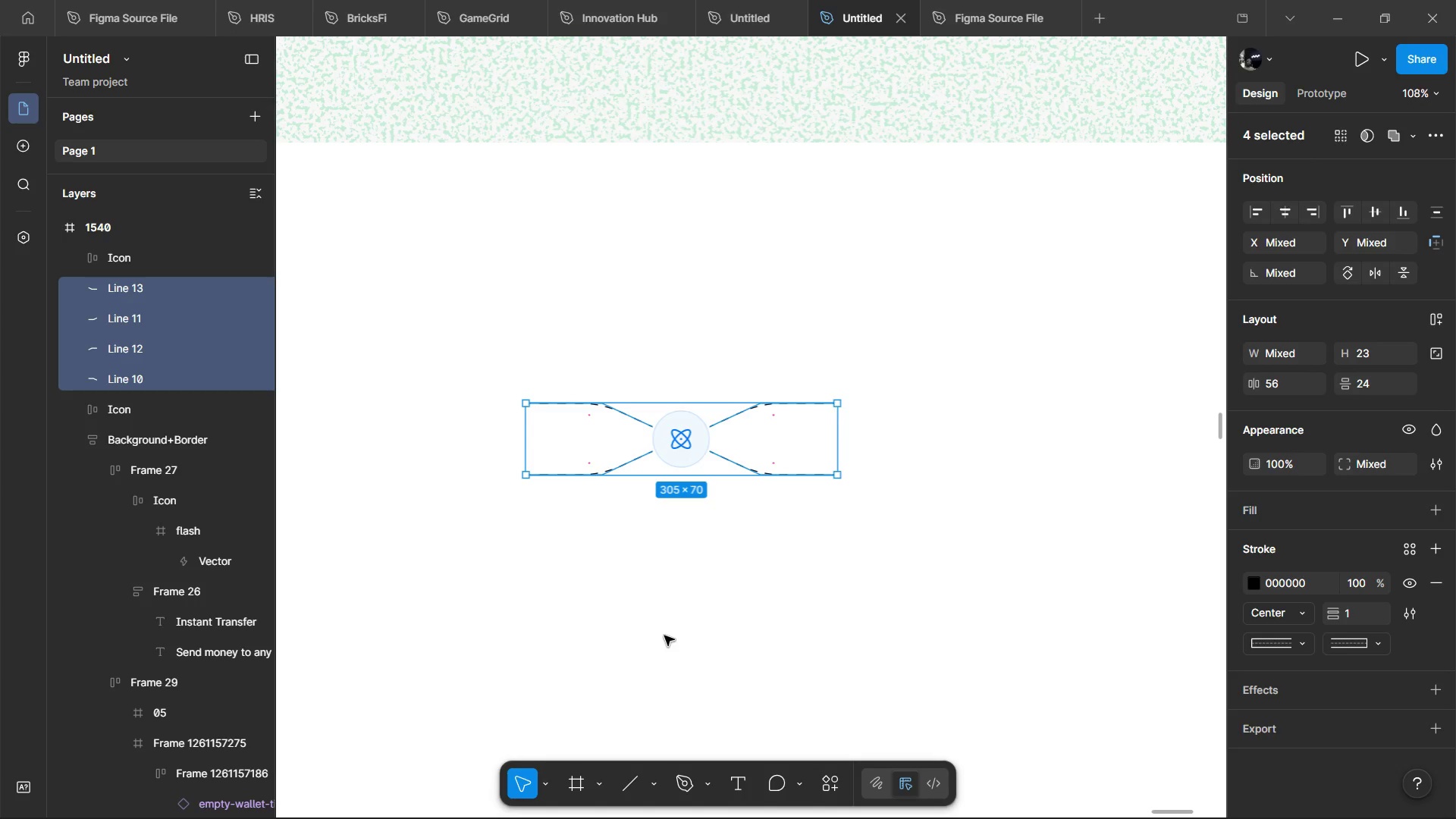 
wait(7.72)
 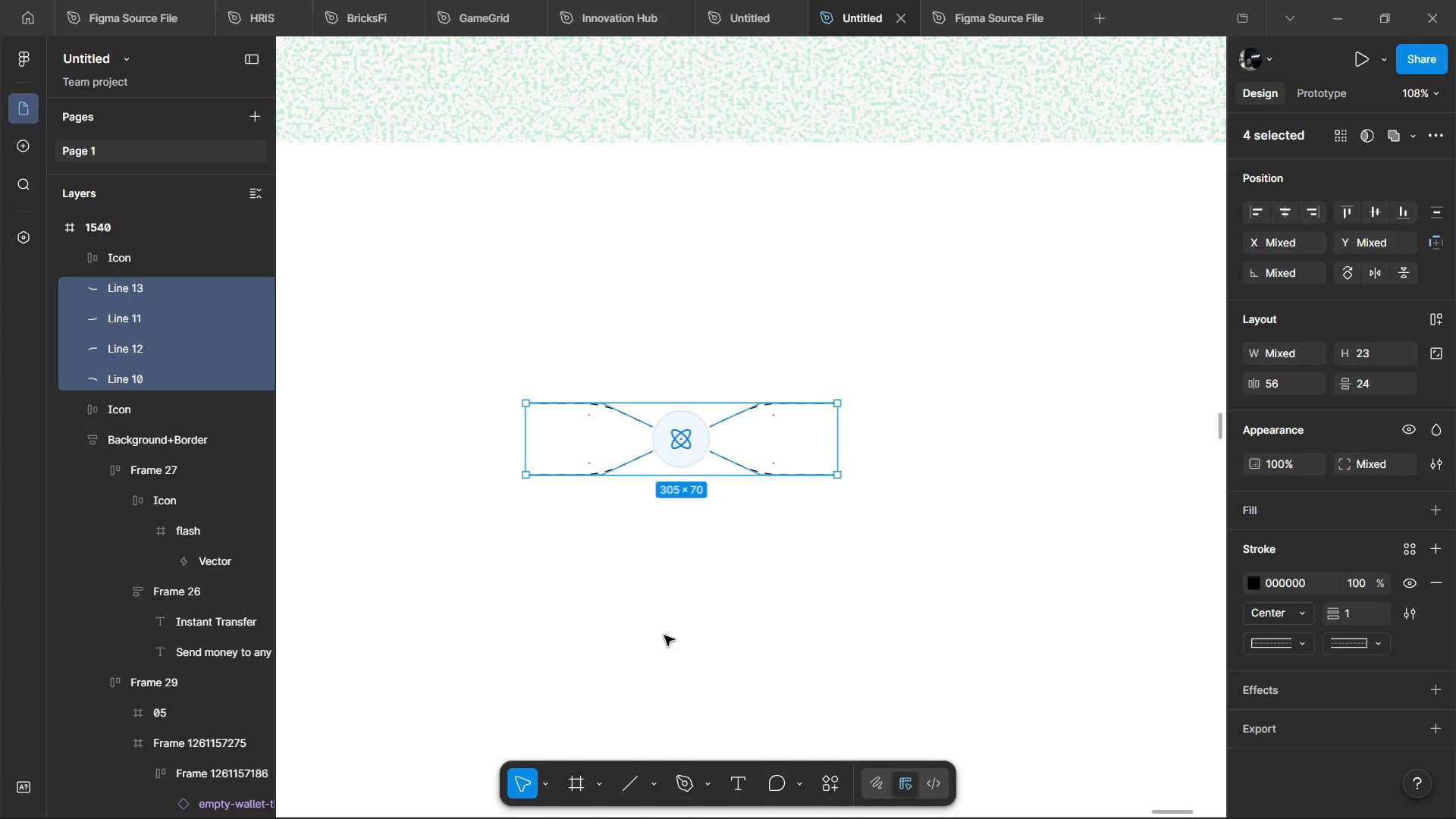 
hold_key(key=ShiftLeft, duration=0.86)
 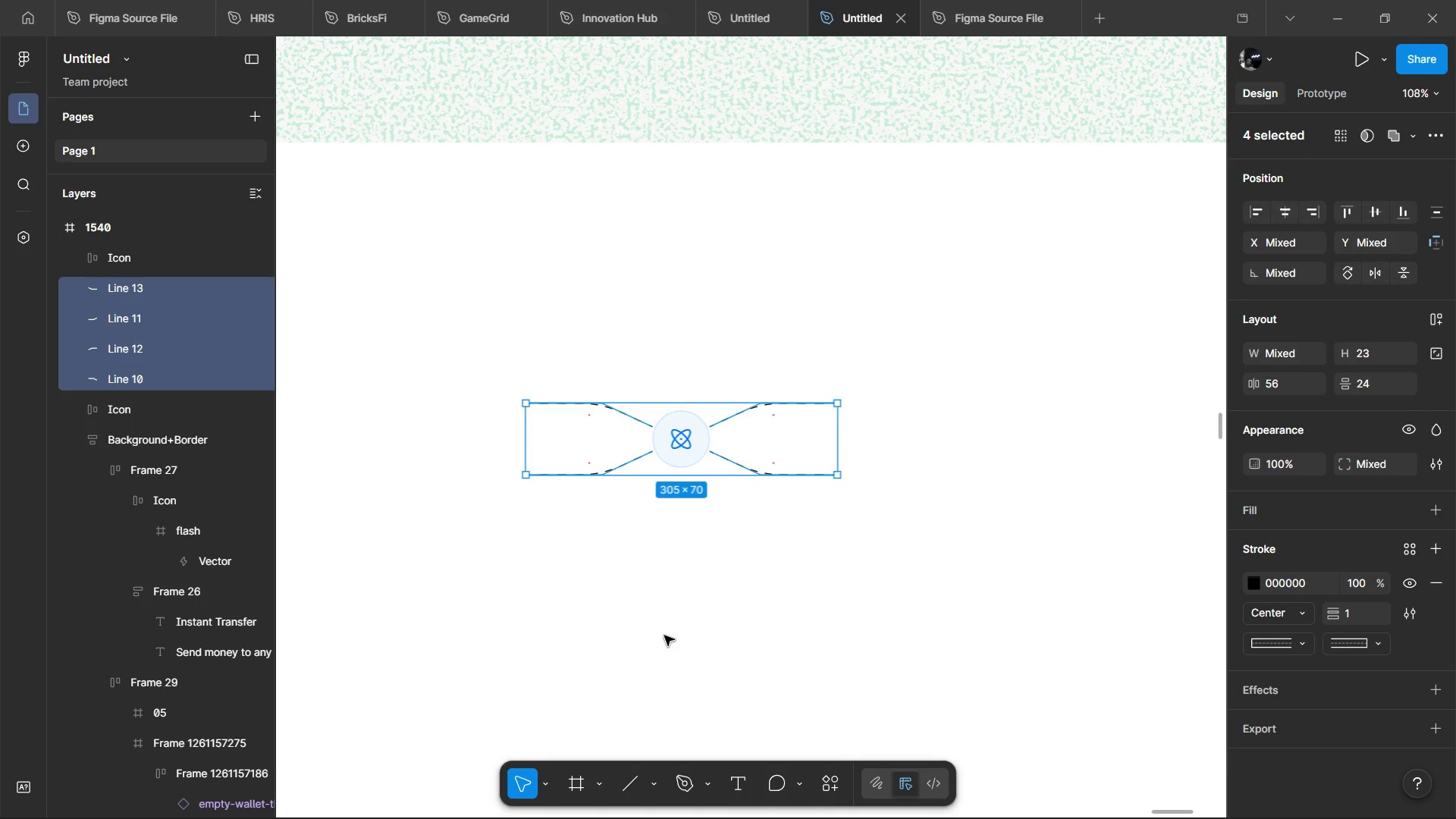 
wait(9.69)
 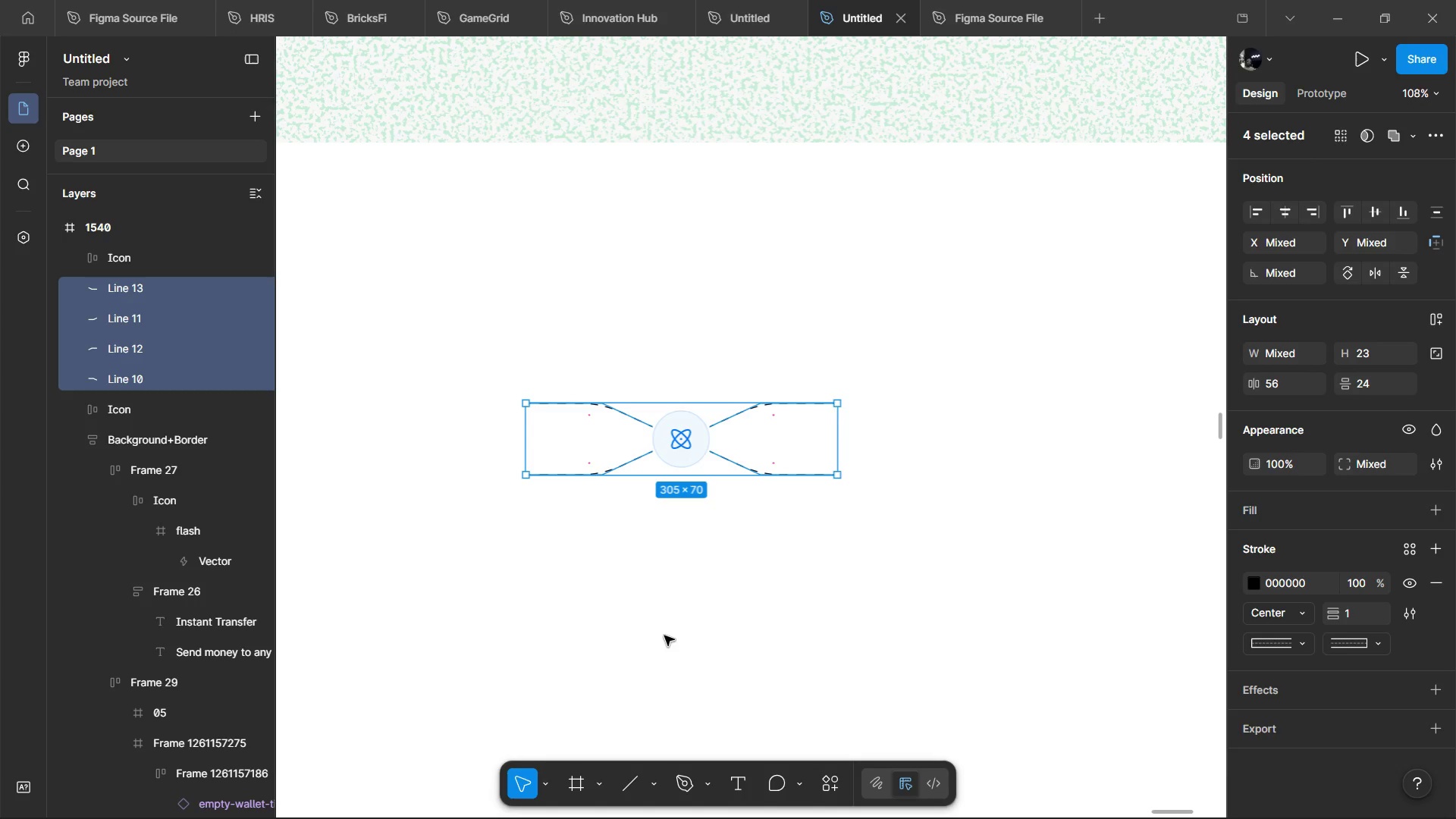 
hold_key(key=ShiftLeft, duration=0.42)
 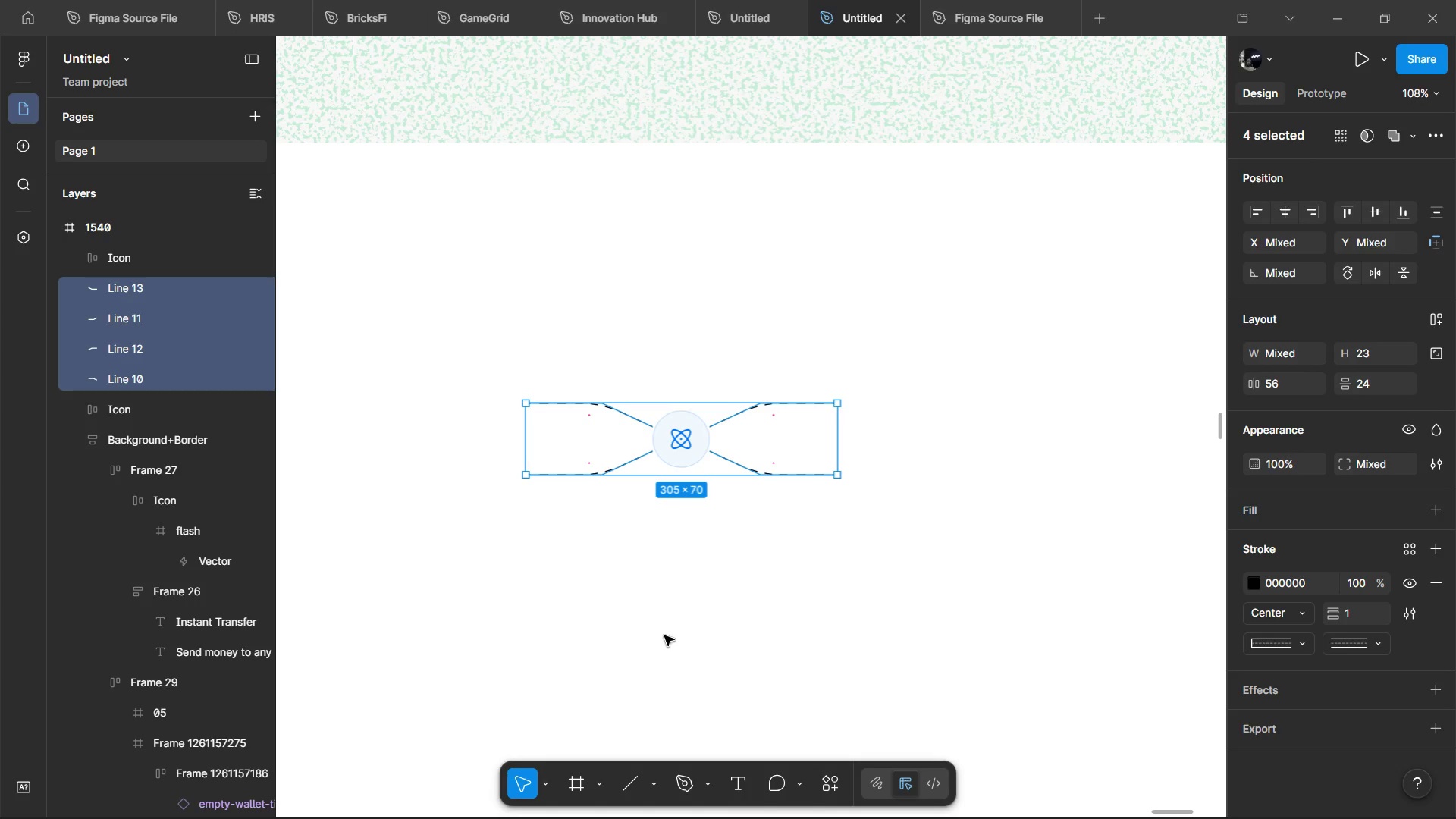 
hold_key(key=ShiftLeft, duration=0.33)
 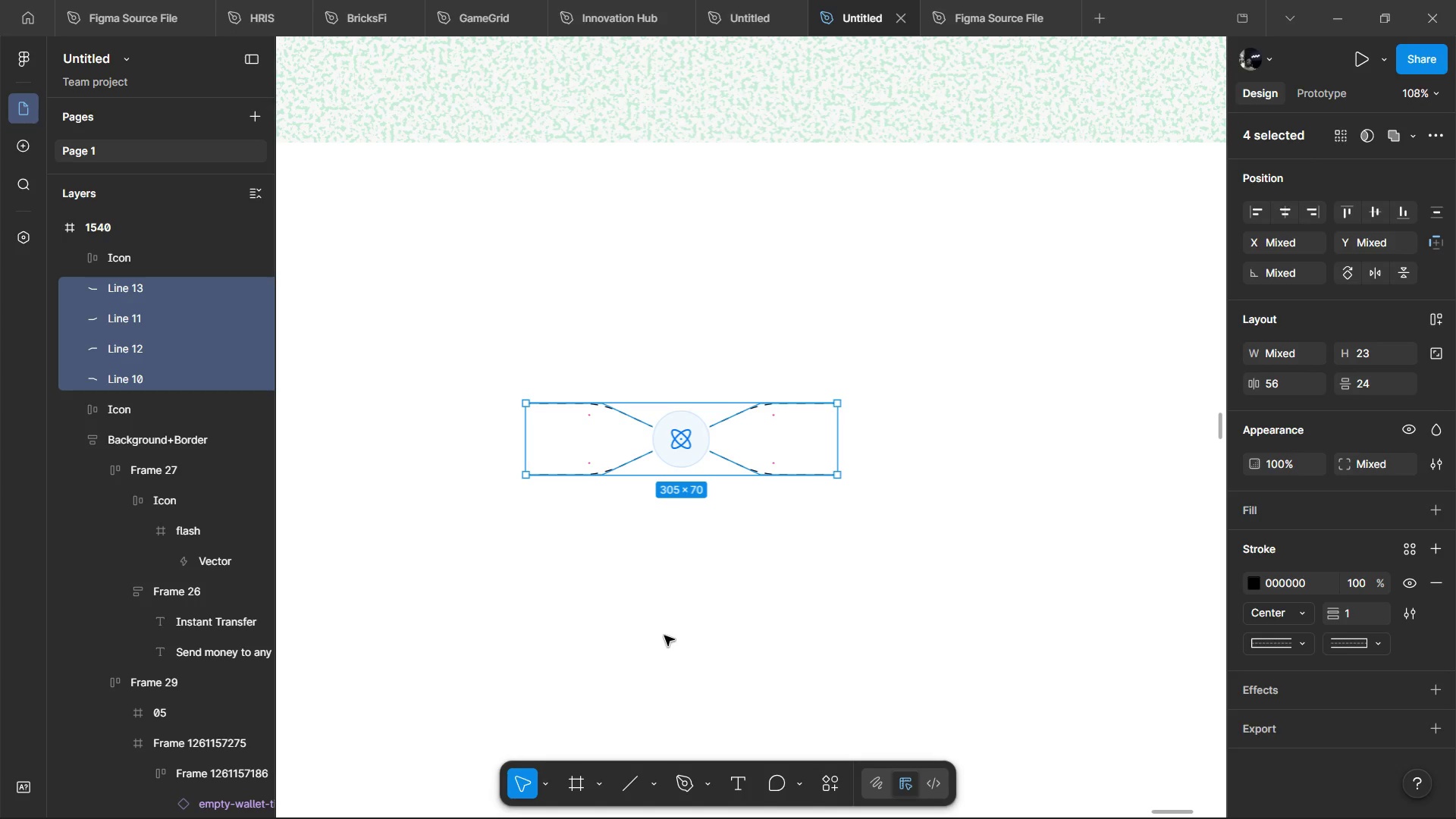 
hold_key(key=ShiftLeft, duration=0.33)
 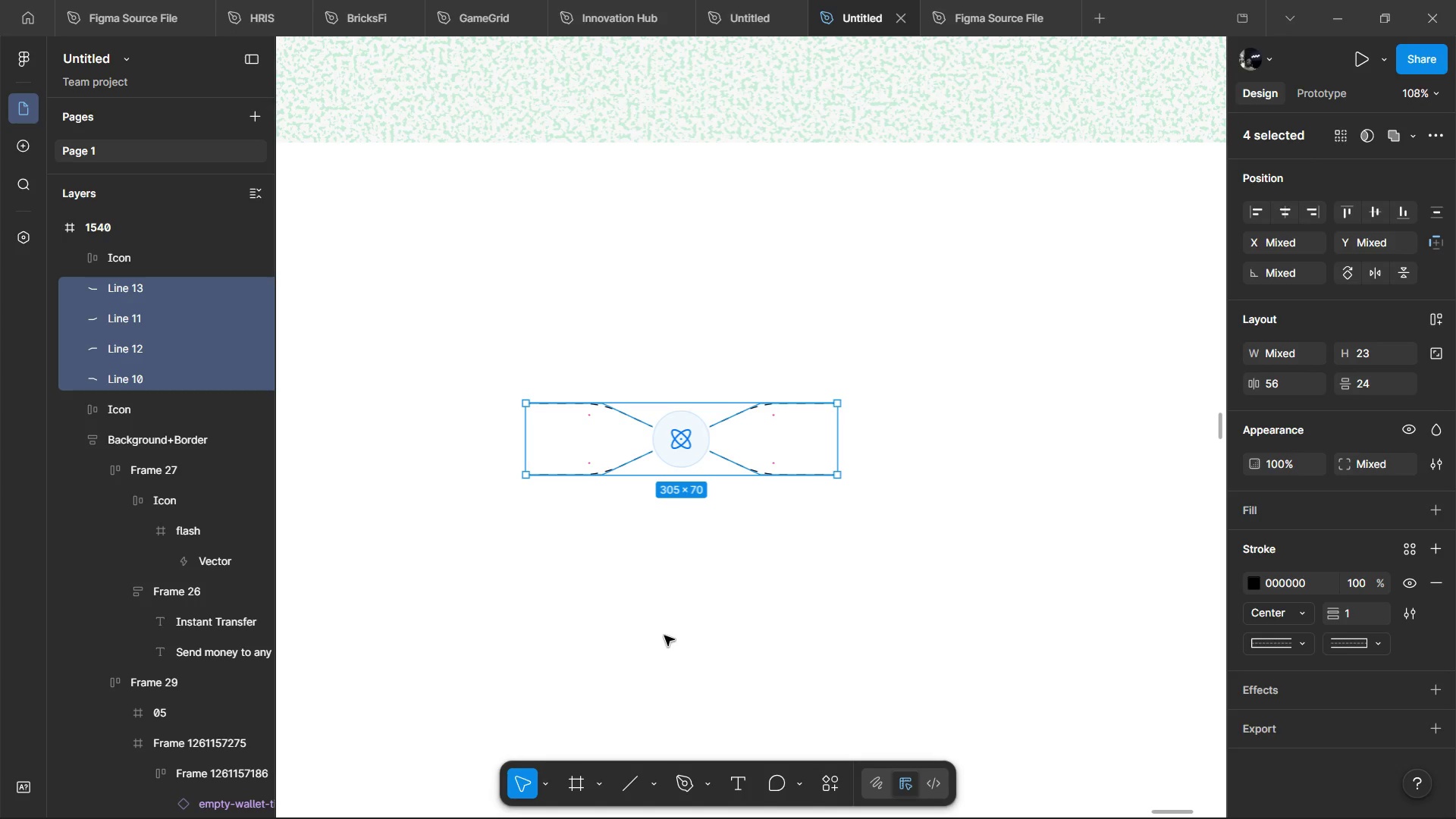 
hold_key(key=ShiftLeft, duration=1.52)
 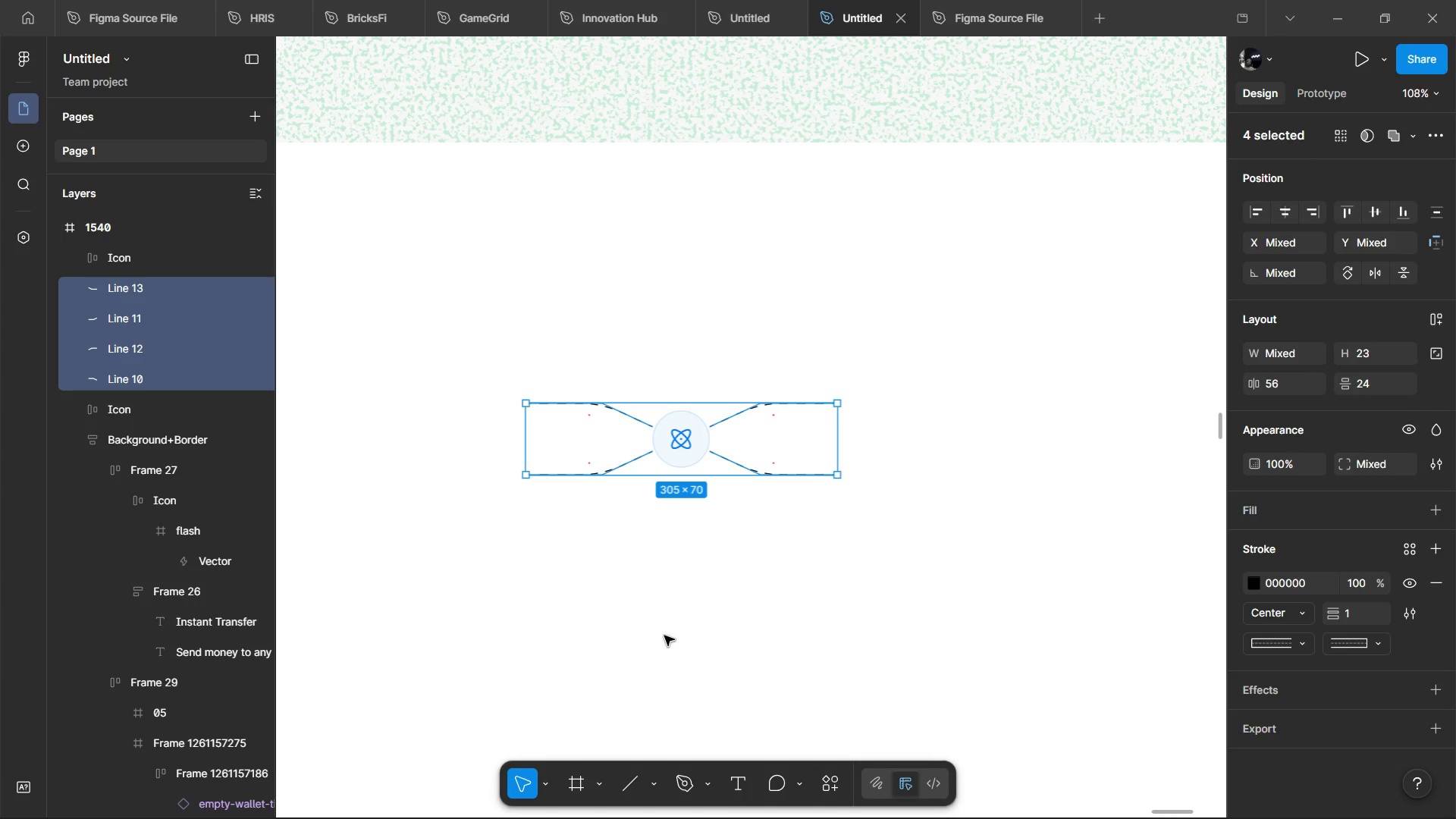 
hold_key(key=ShiftLeft, duration=1.5)
 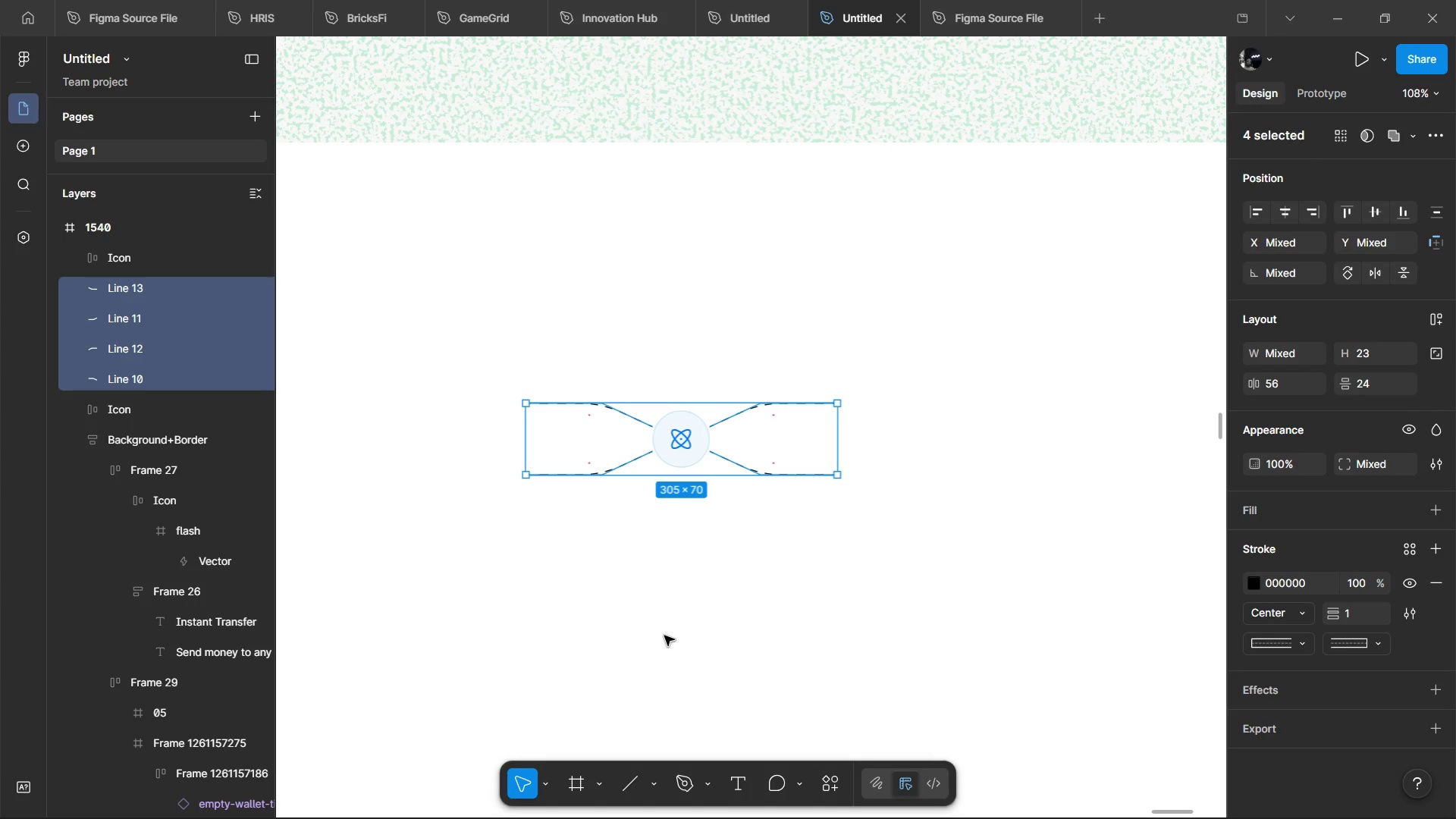 
hold_key(key=ShiftLeft, duration=1.51)
 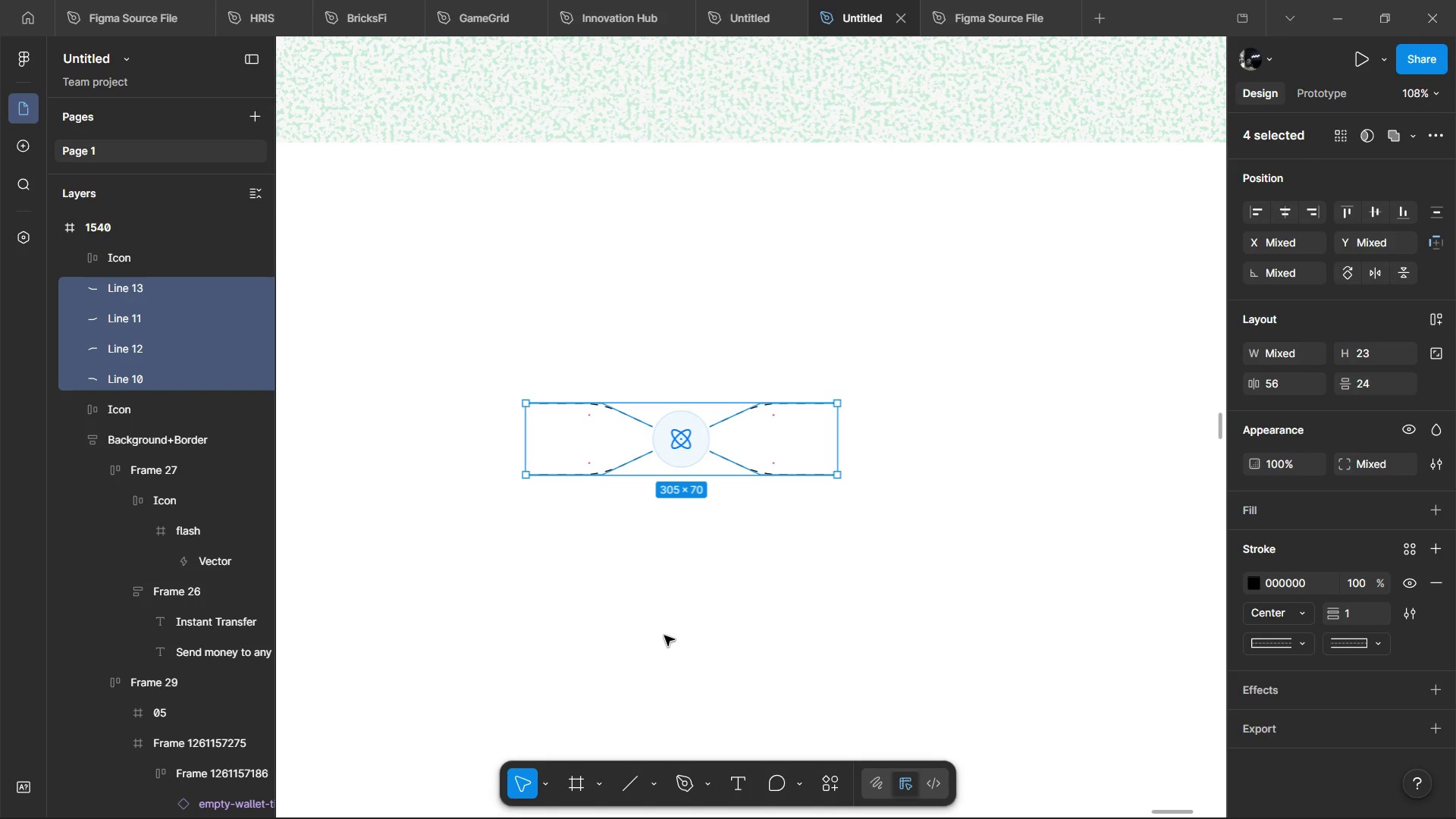 
hold_key(key=ShiftLeft, duration=1.5)
 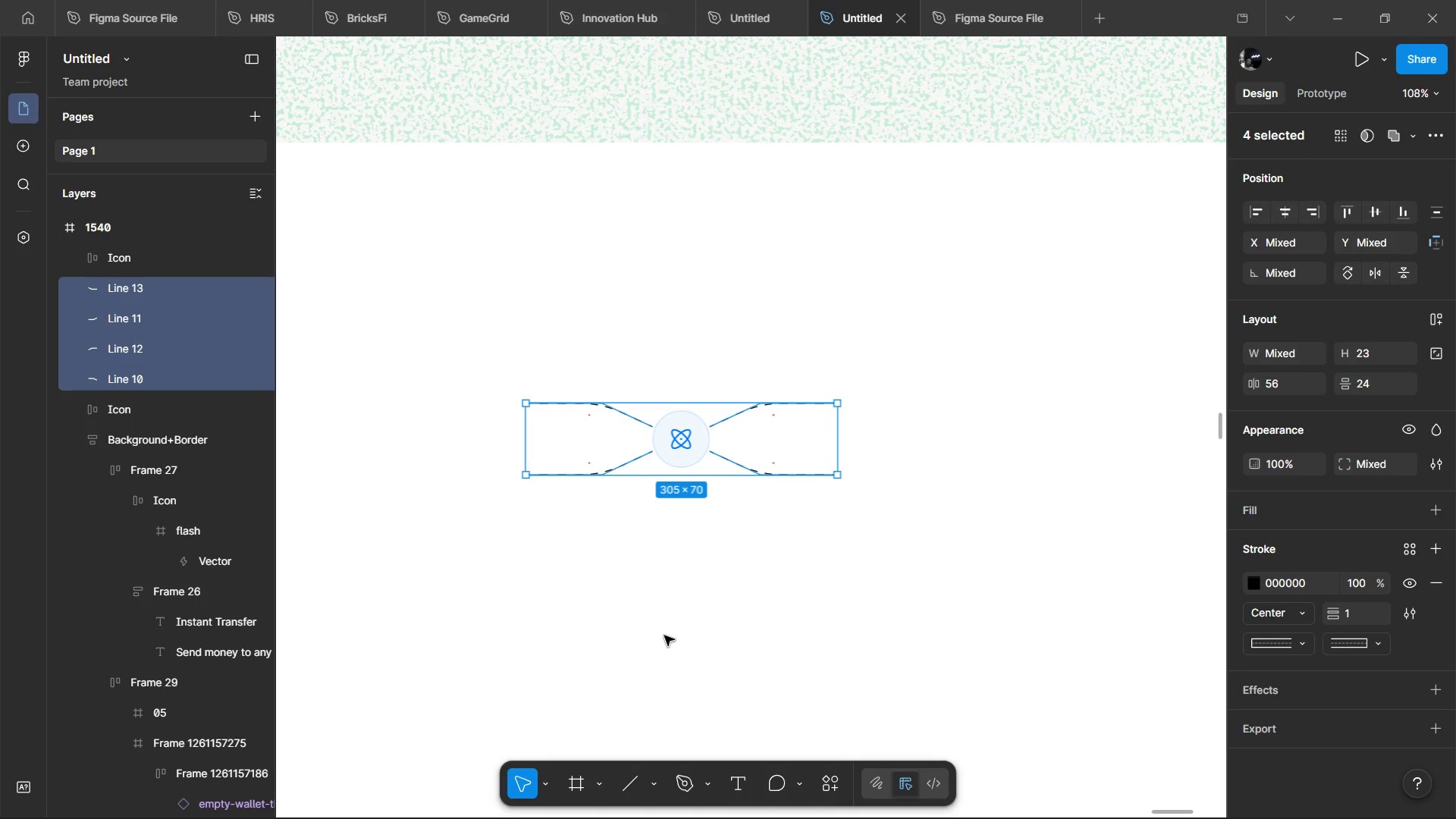 
hold_key(key=ShiftLeft, duration=1.52)
 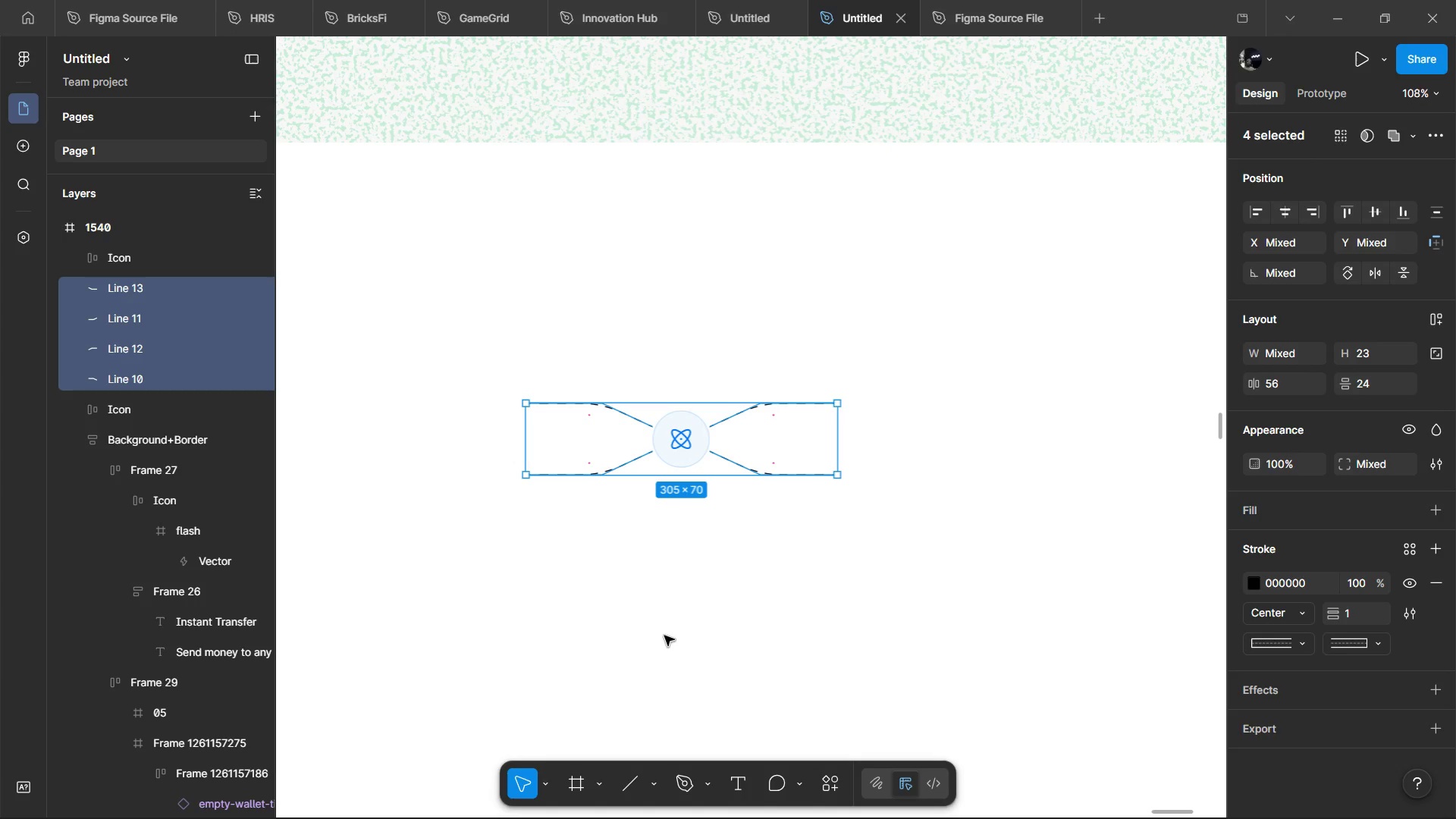 
hold_key(key=ShiftLeft, duration=1.5)
 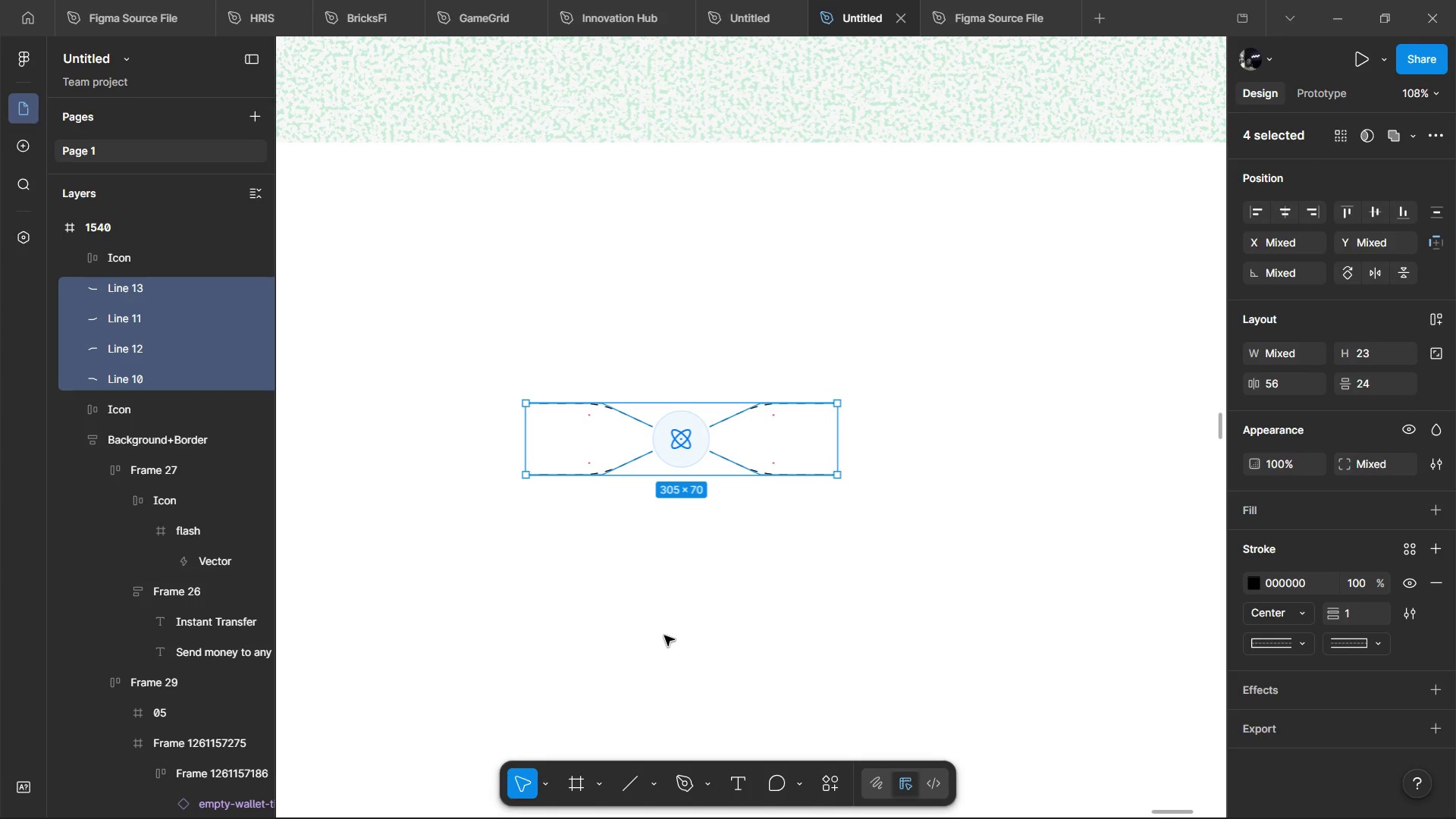 
hold_key(key=ShiftLeft, duration=1.52)
 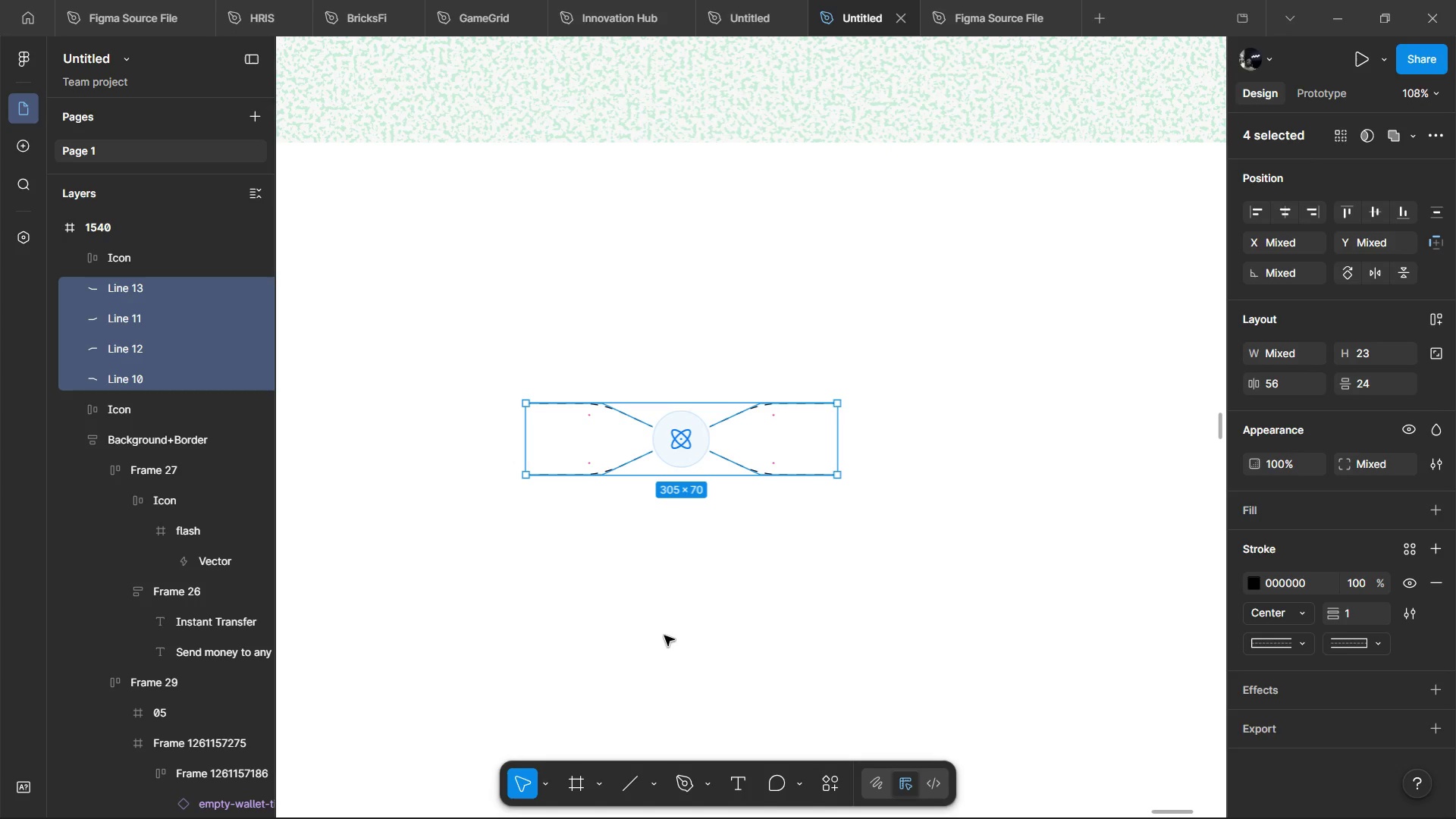 
hold_key(key=ShiftLeft, duration=1.5)
 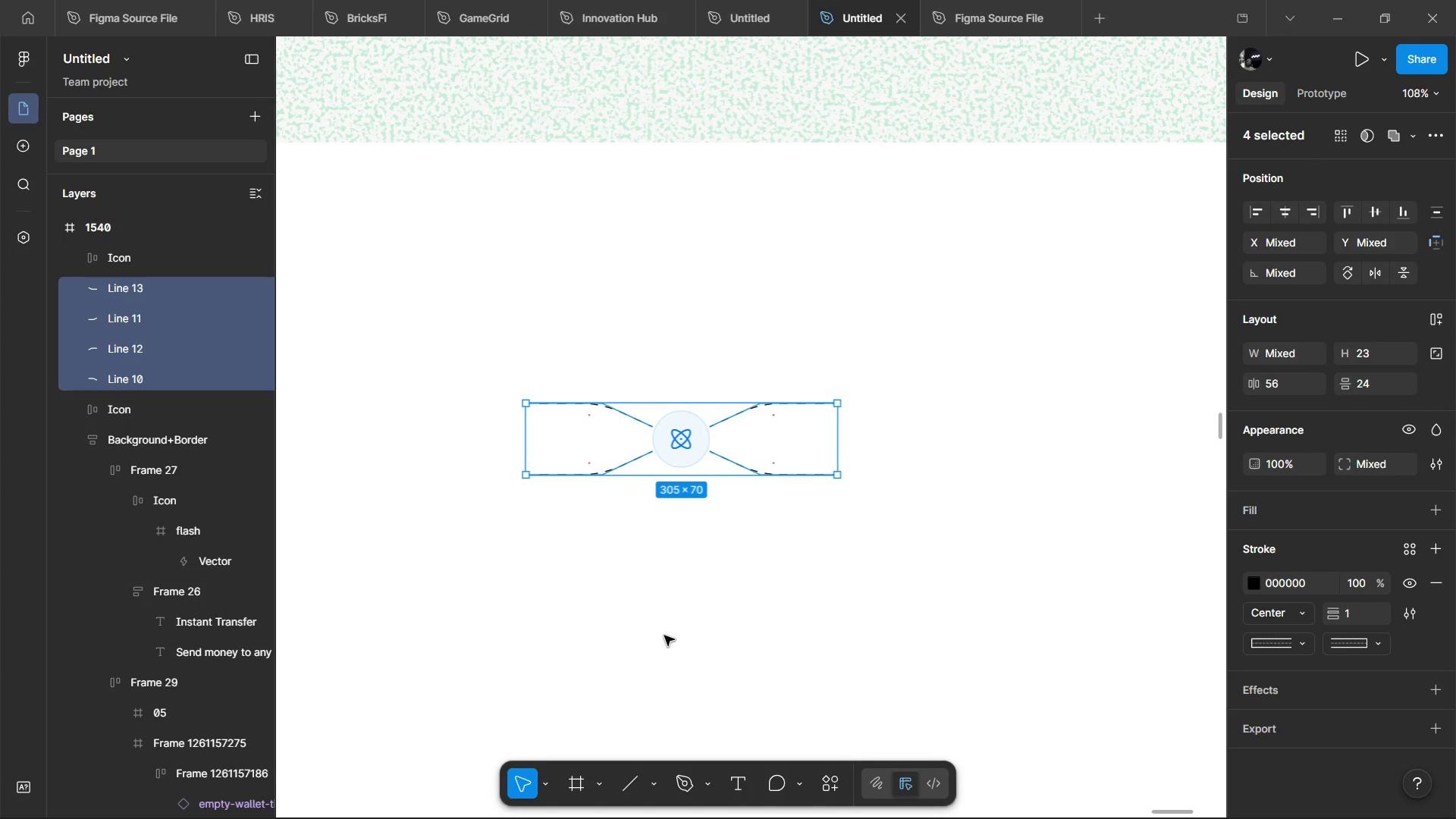 
hold_key(key=ShiftLeft, duration=1.51)
 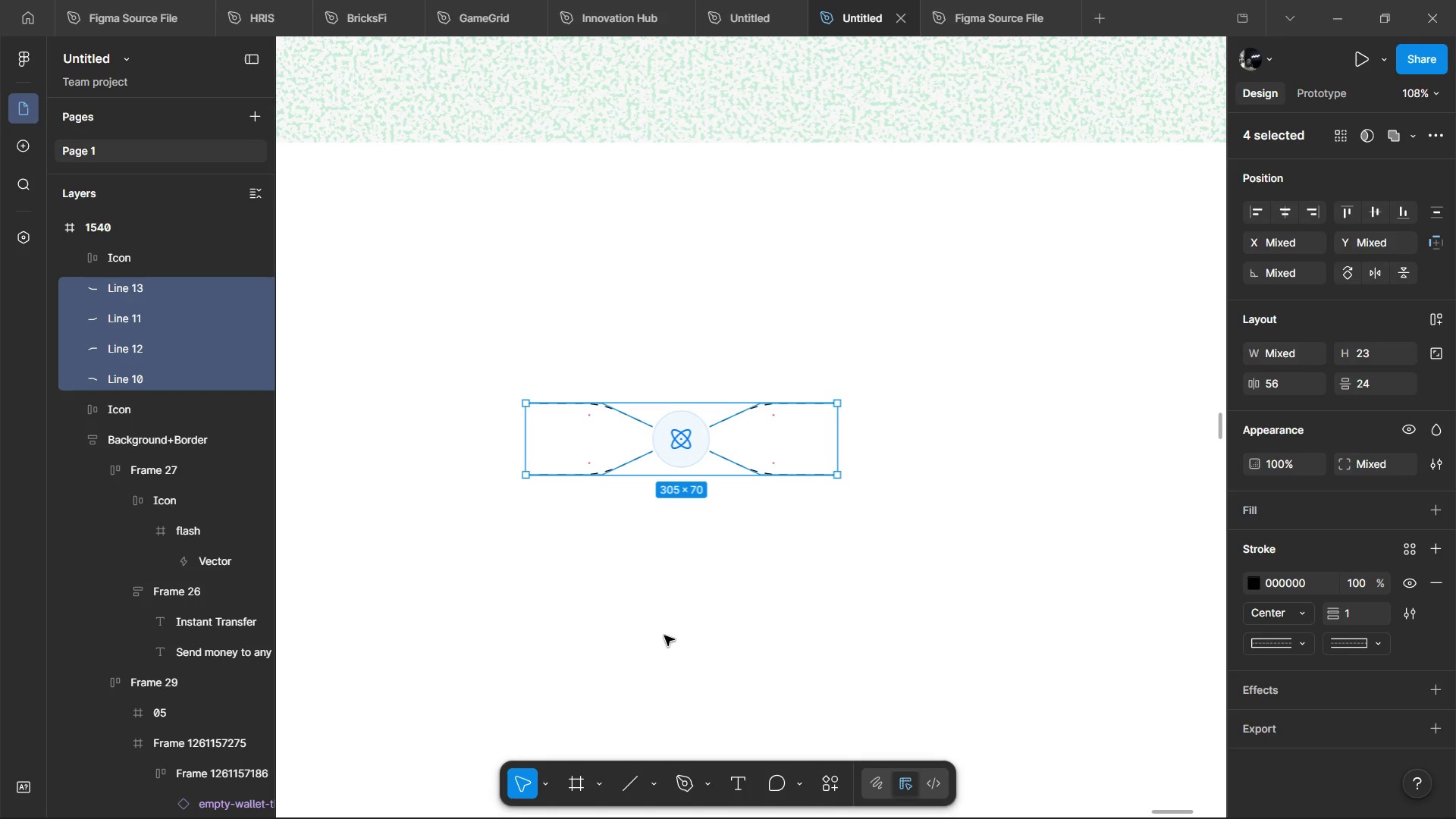 
hold_key(key=ShiftLeft, duration=1.5)
 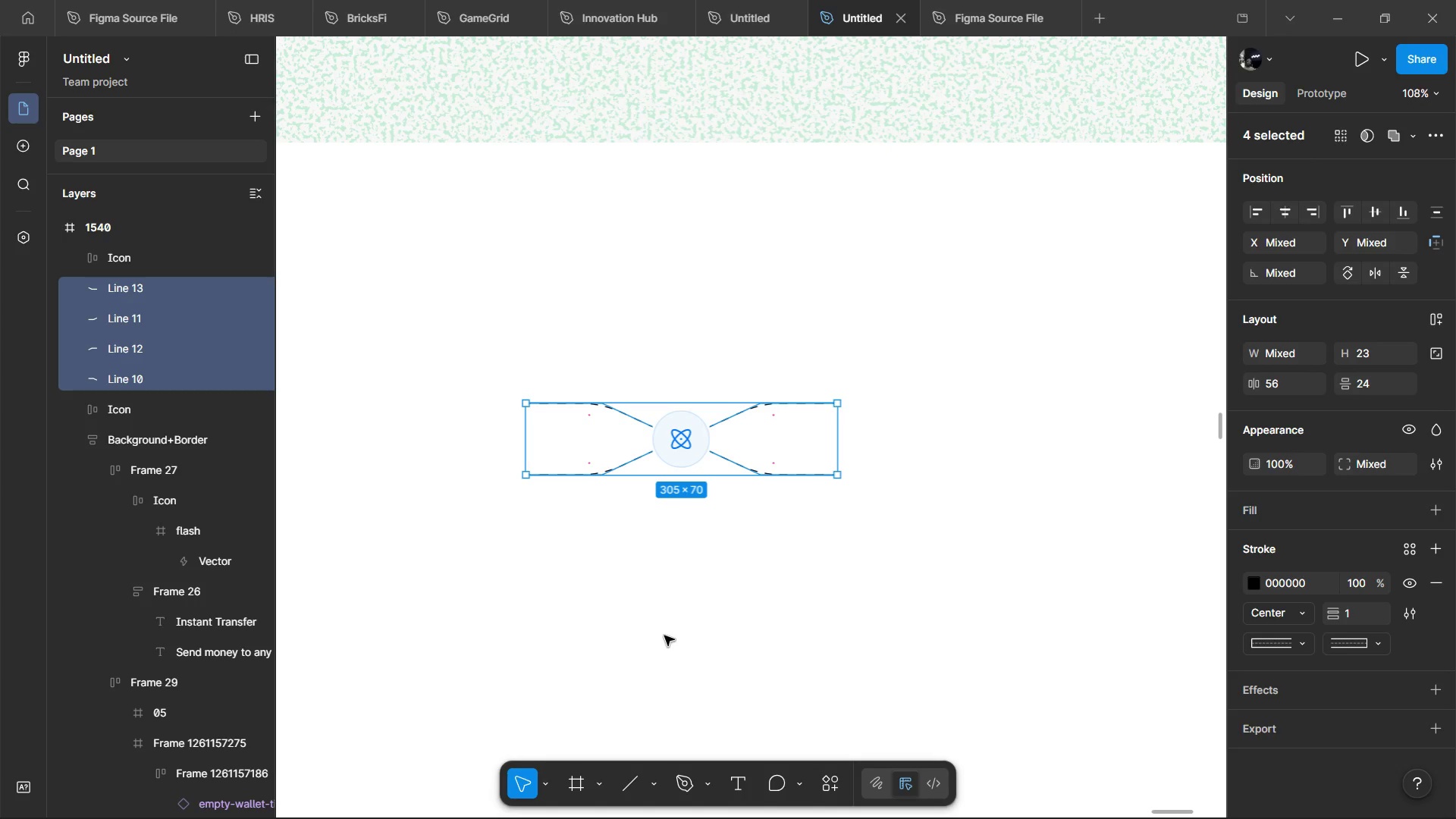 
hold_key(key=ShiftLeft, duration=1.52)
 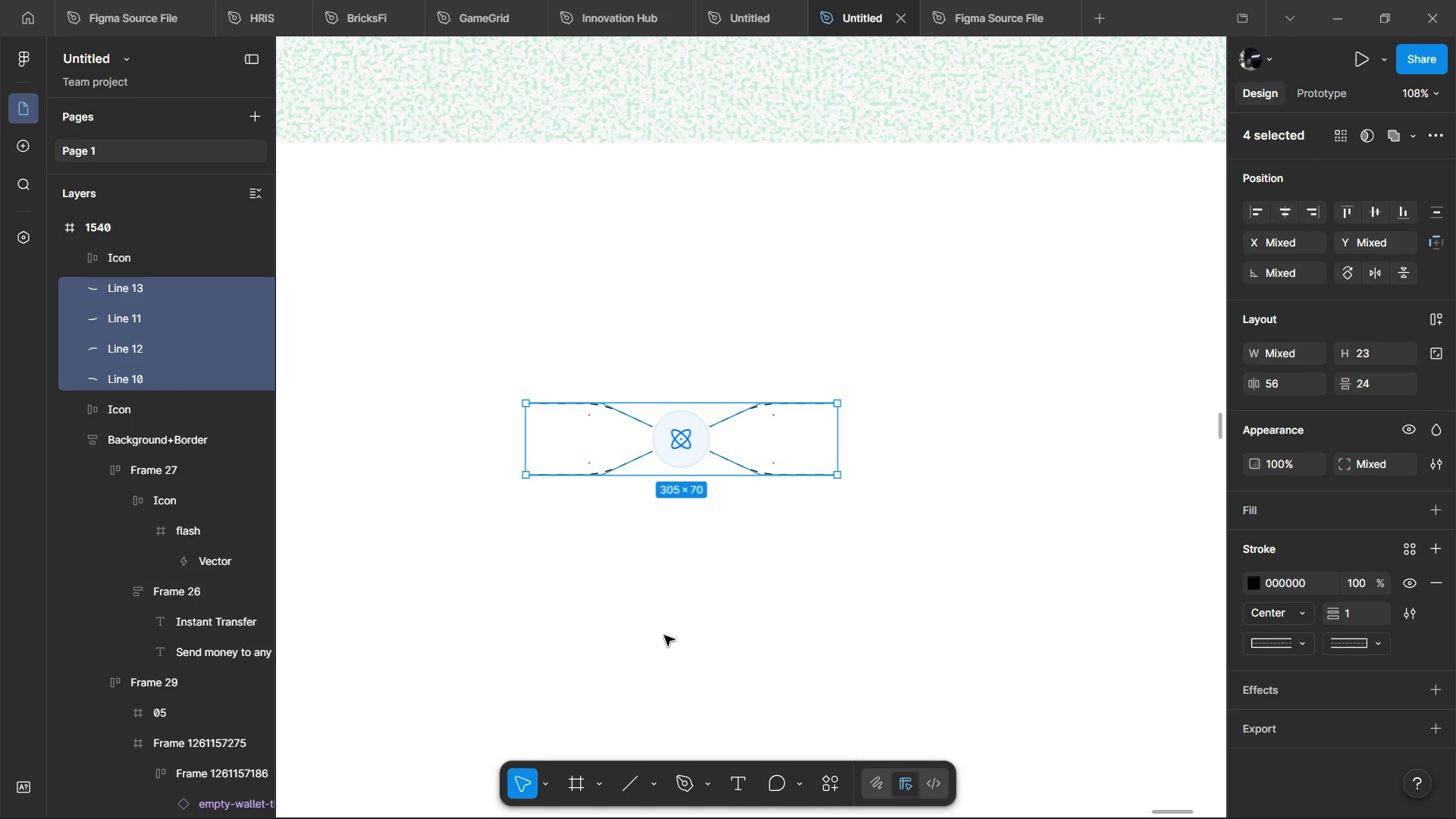 
hold_key(key=ShiftLeft, duration=1.5)
 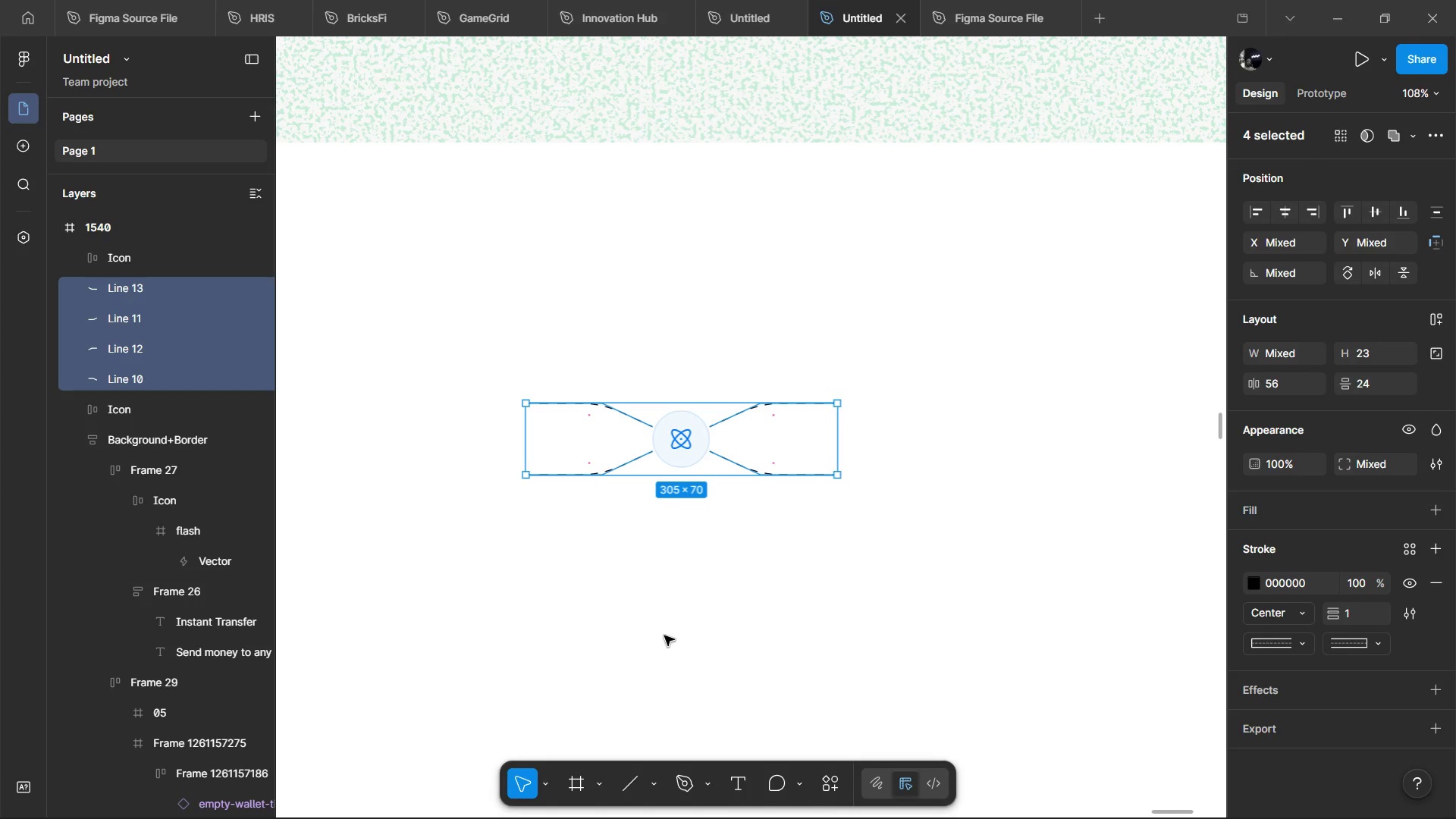 
hold_key(key=ShiftLeft, duration=1.5)
 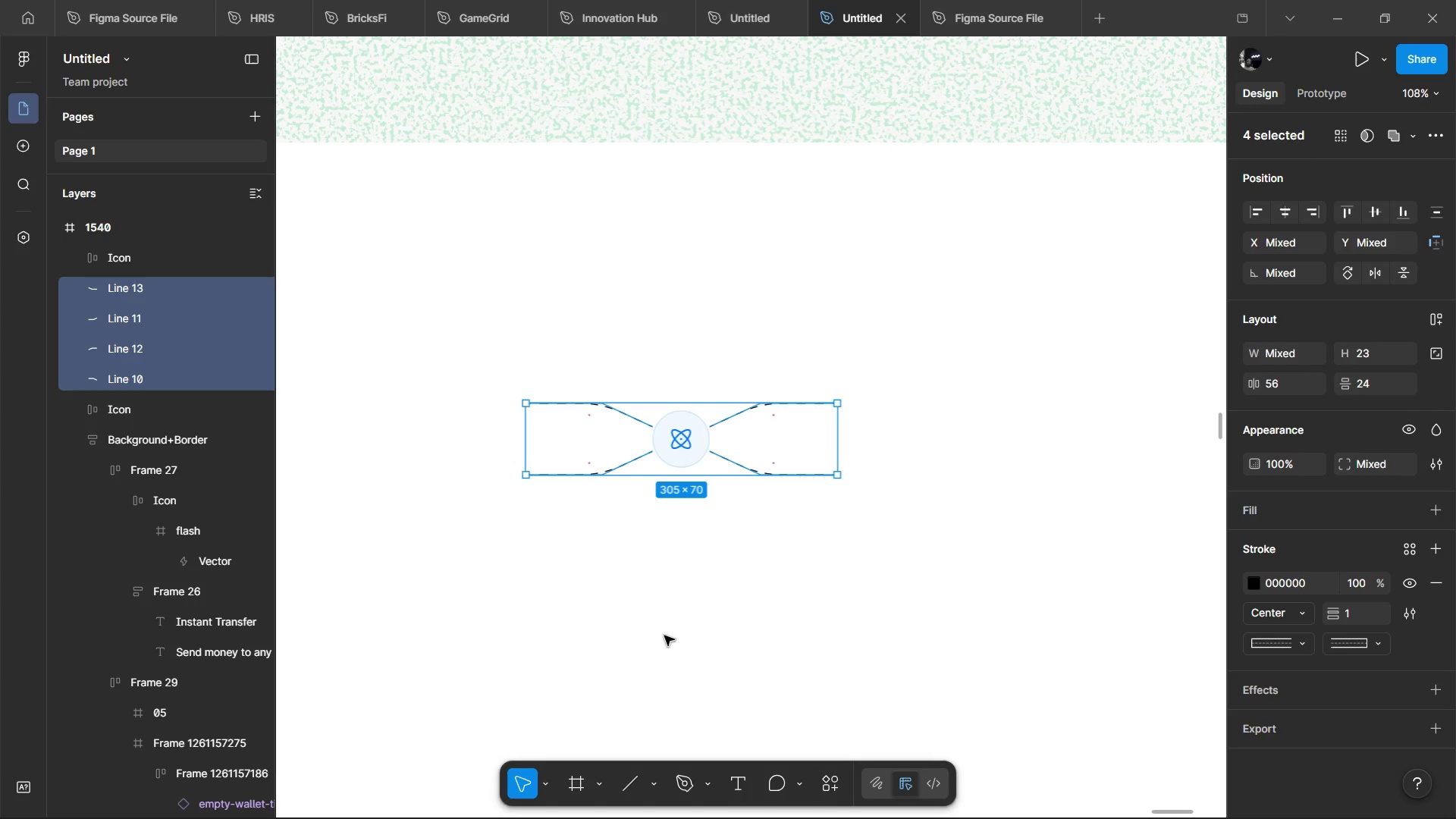 
hold_key(key=ShiftLeft, duration=1.52)
 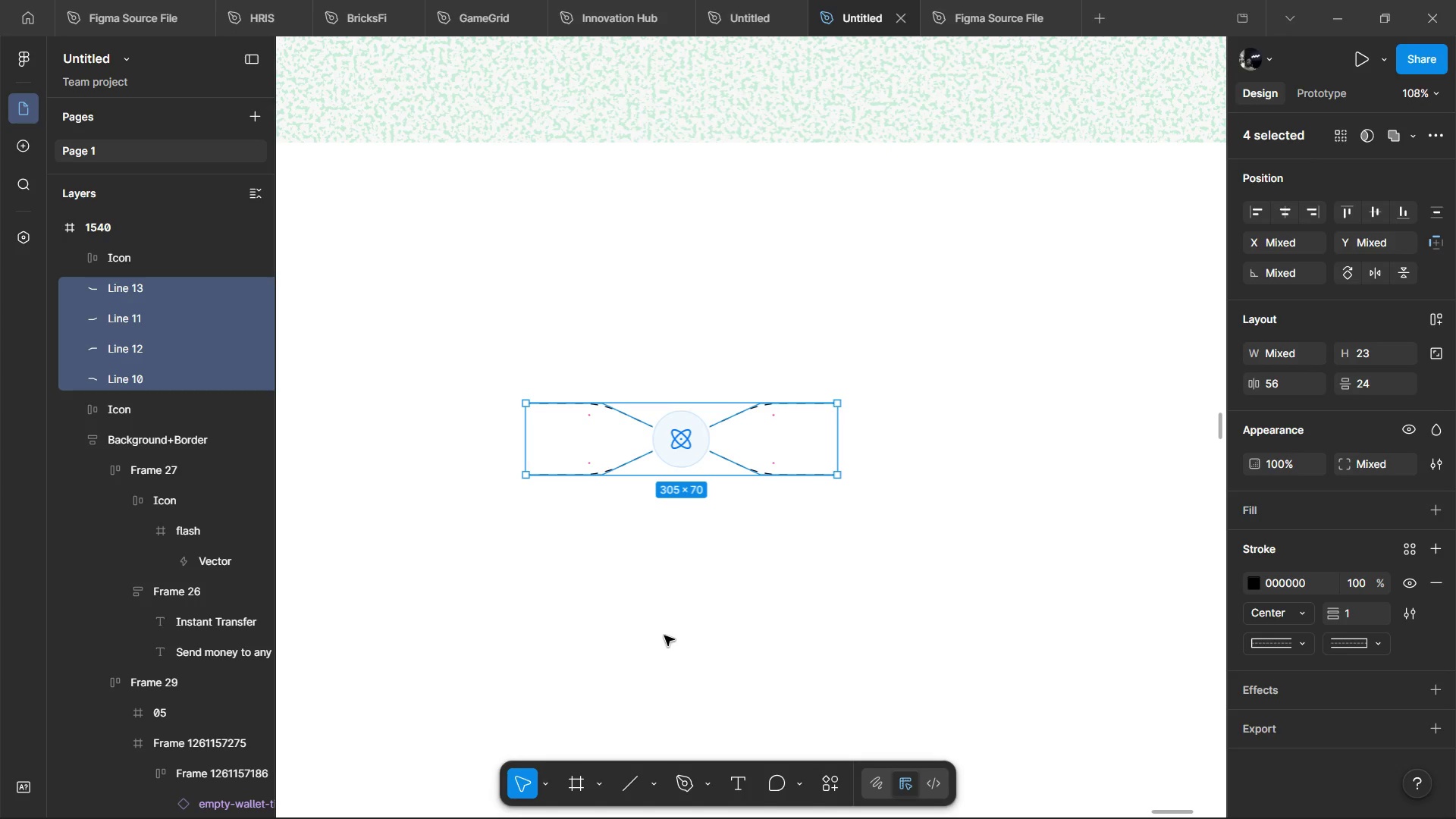 
hold_key(key=ShiftLeft, duration=1.5)
 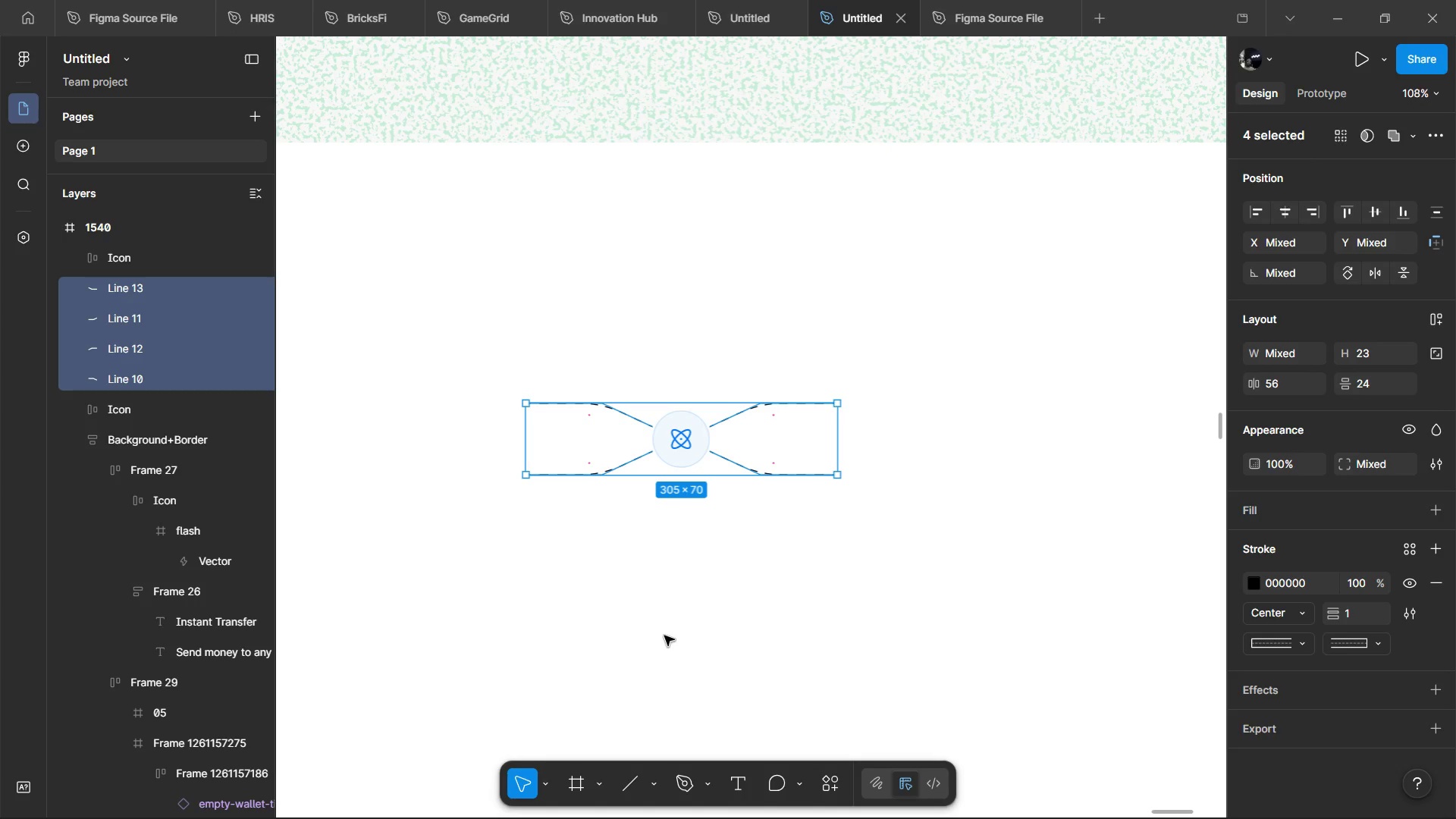 
hold_key(key=ShiftLeft, duration=1.51)
 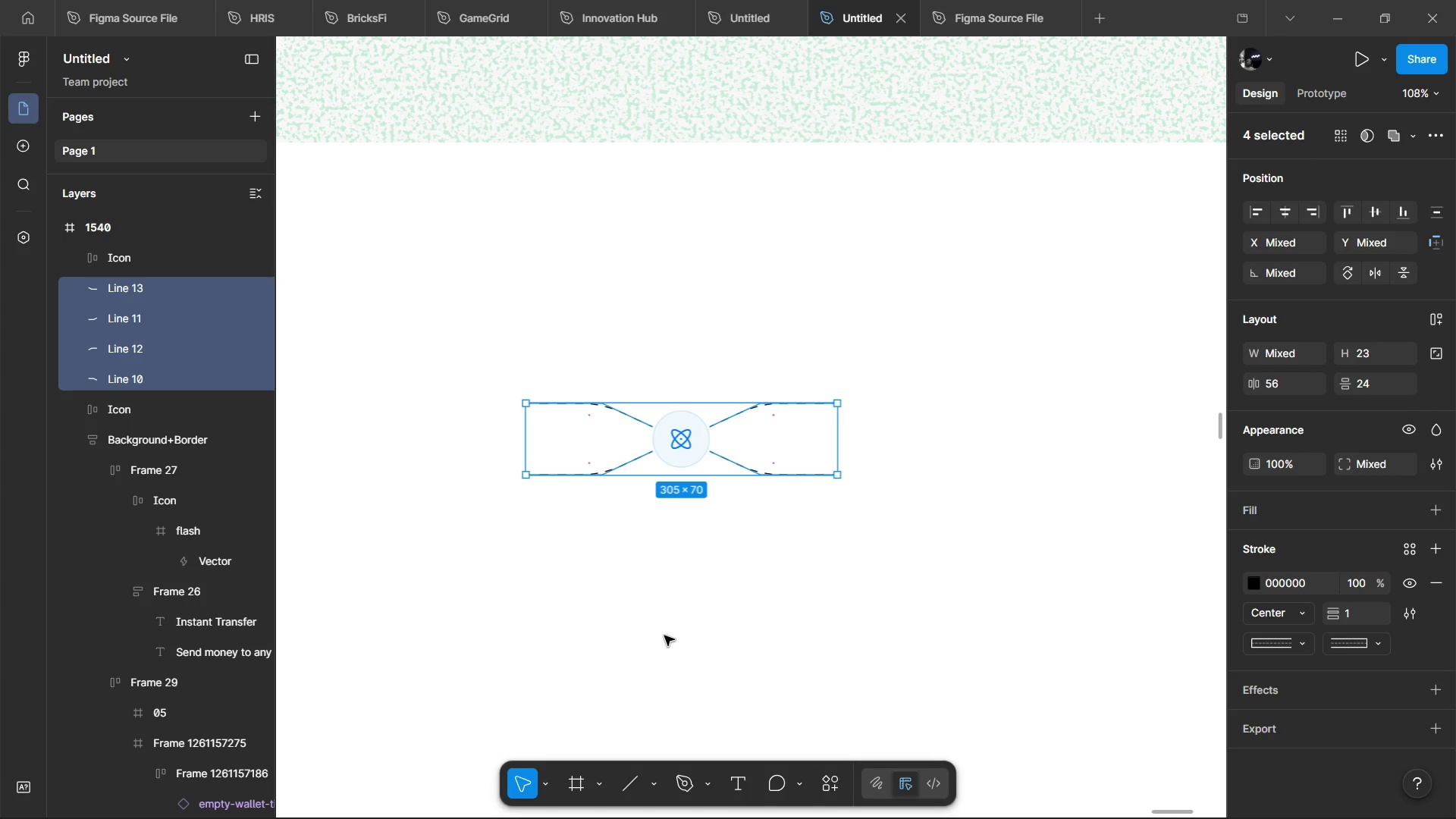 
hold_key(key=ShiftLeft, duration=1.5)
 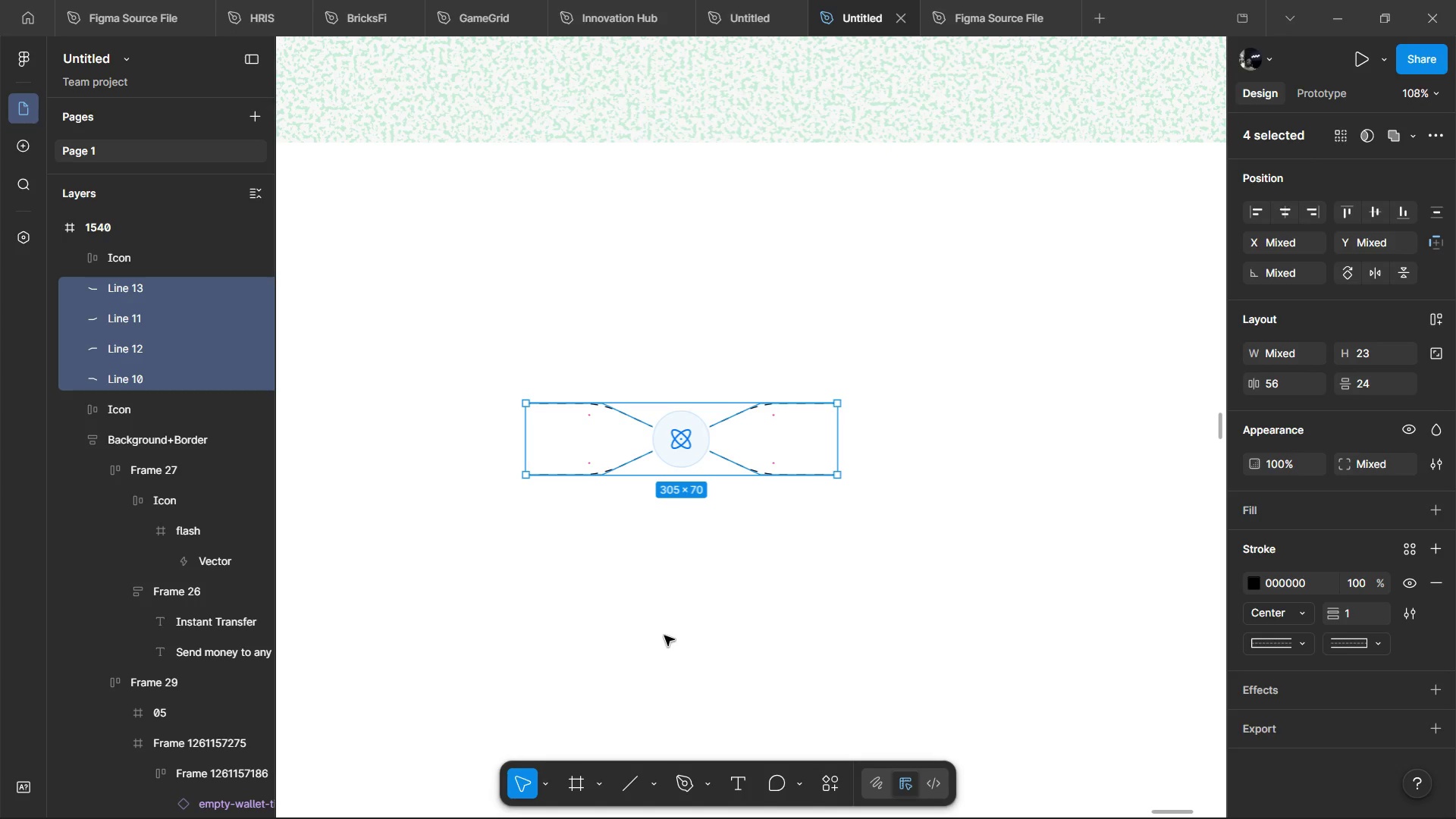 
hold_key(key=ShiftLeft, duration=1.52)
 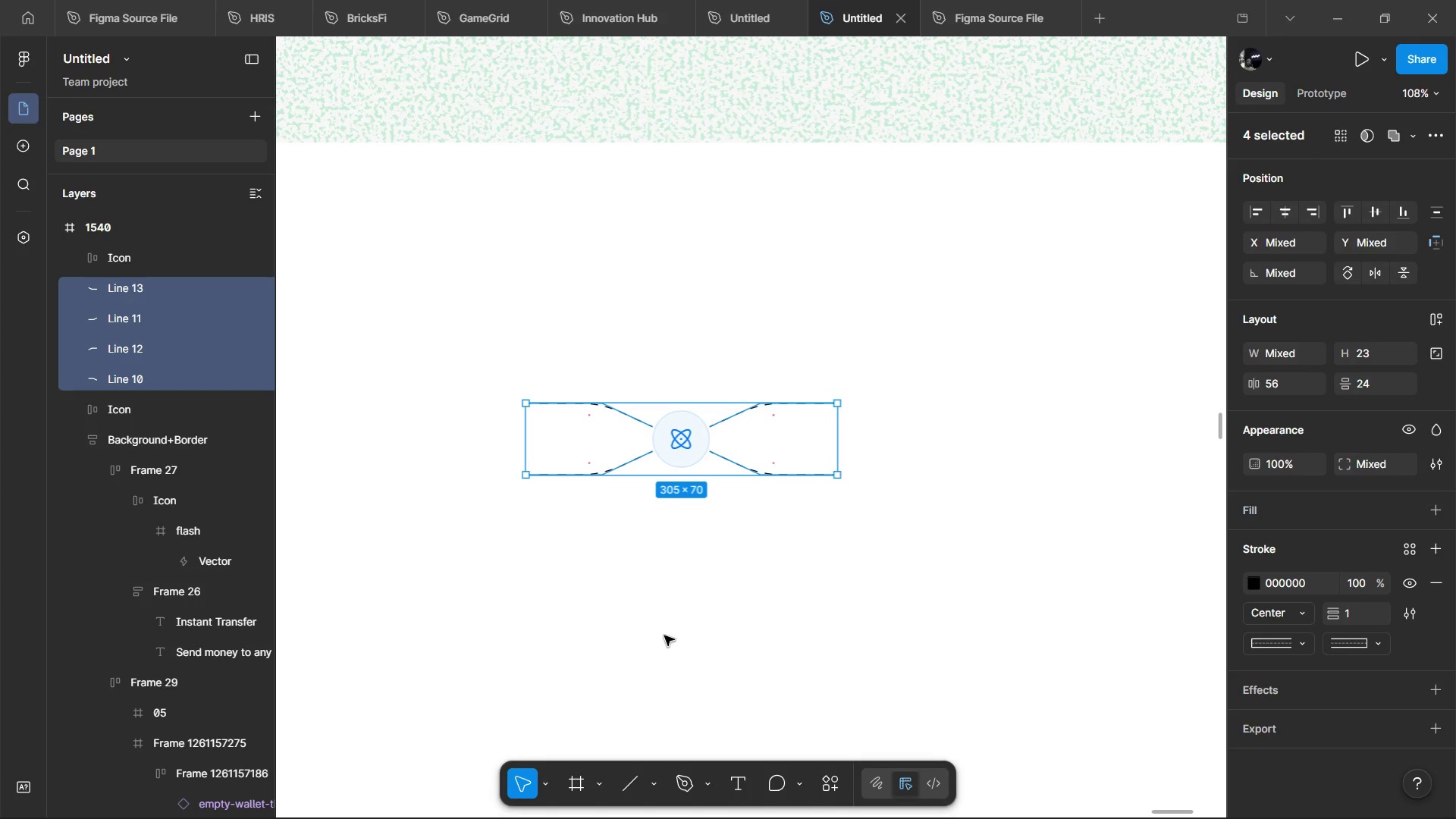 
hold_key(key=ShiftLeft, duration=1.5)
 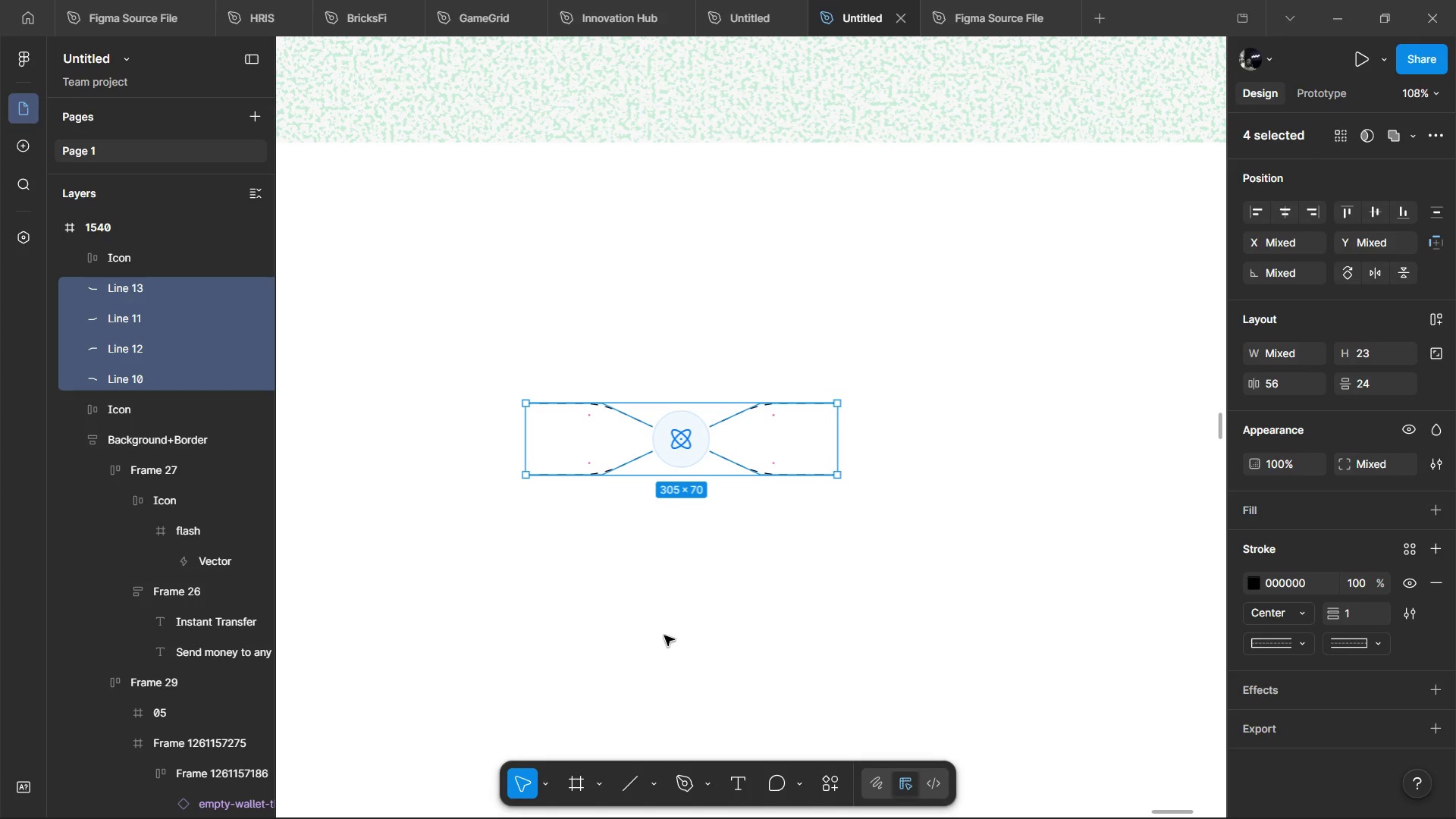 
hold_key(key=ShiftLeft, duration=1.51)
 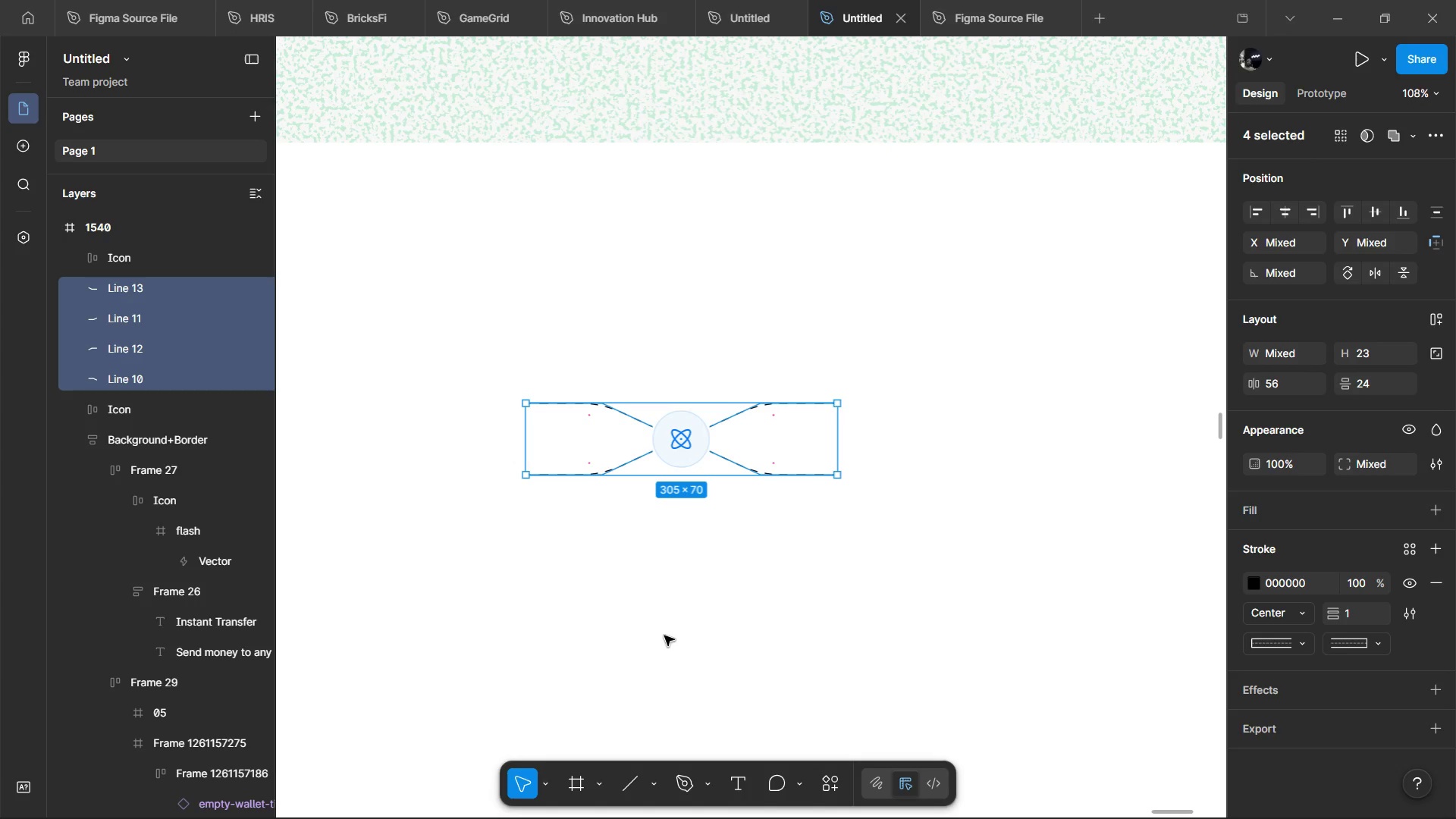 
hold_key(key=ShiftLeft, duration=1.5)
 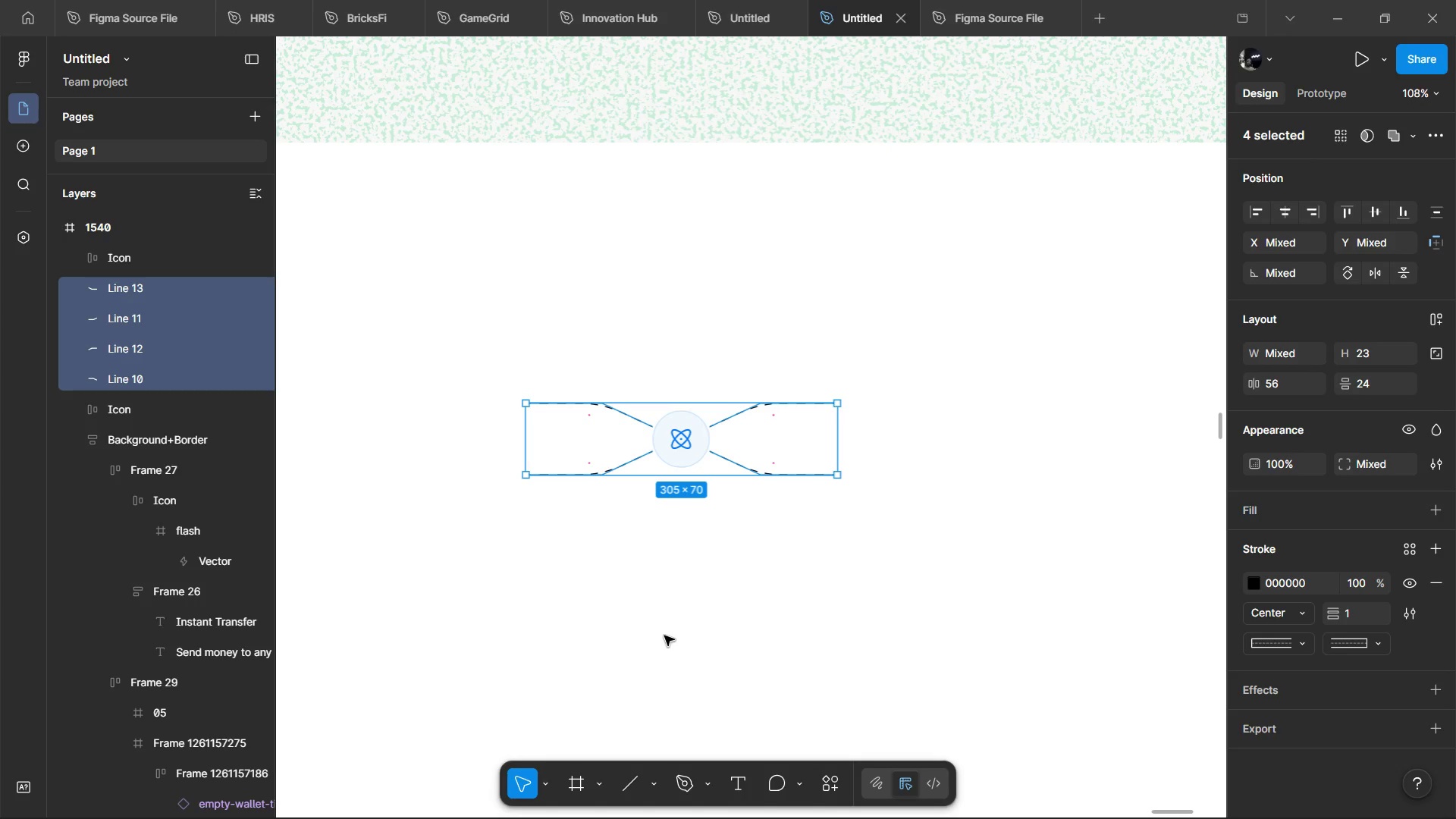 
hold_key(key=ShiftLeft, duration=1.52)
 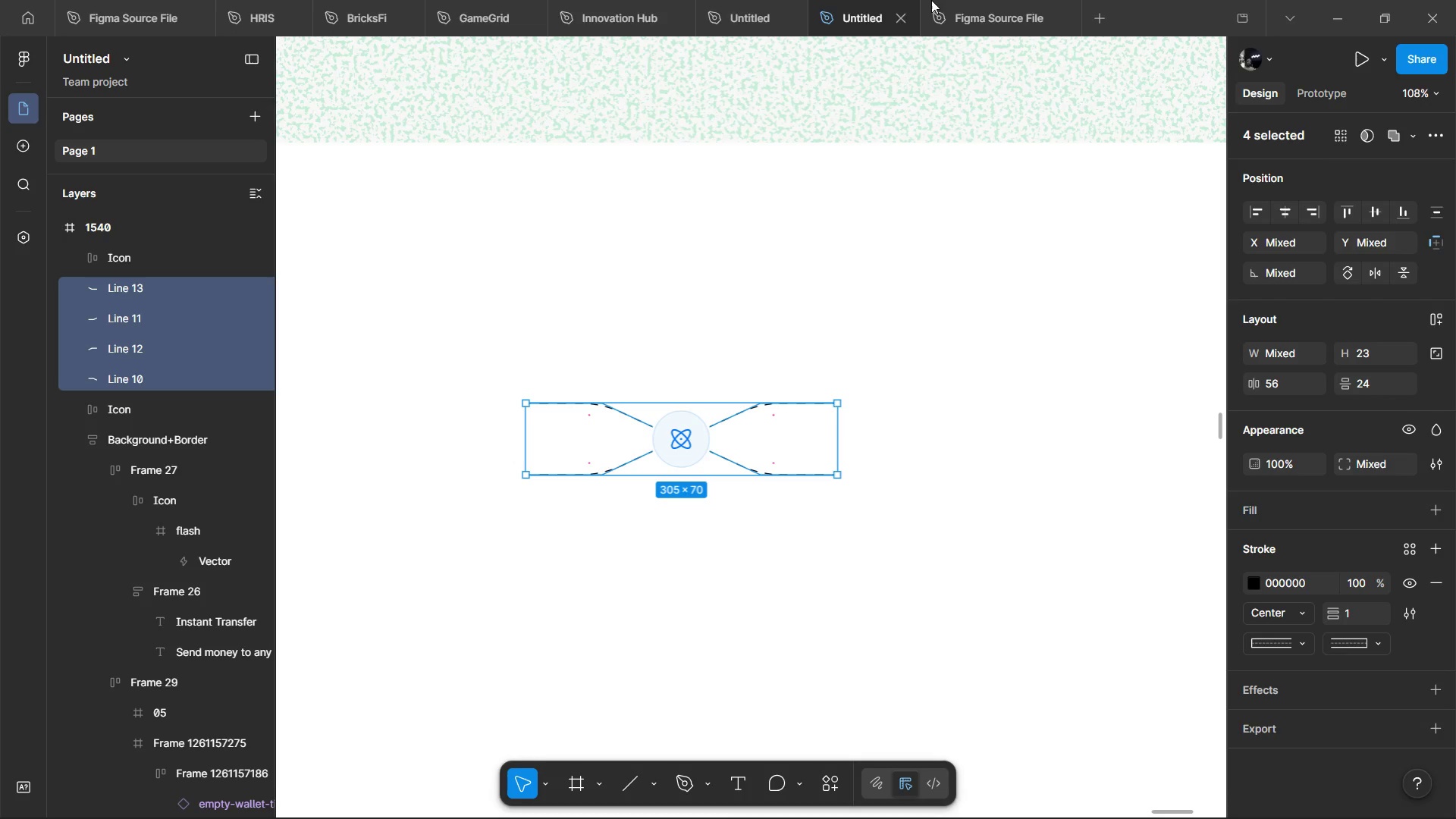 
hold_key(key=ShiftLeft, duration=1.5)
 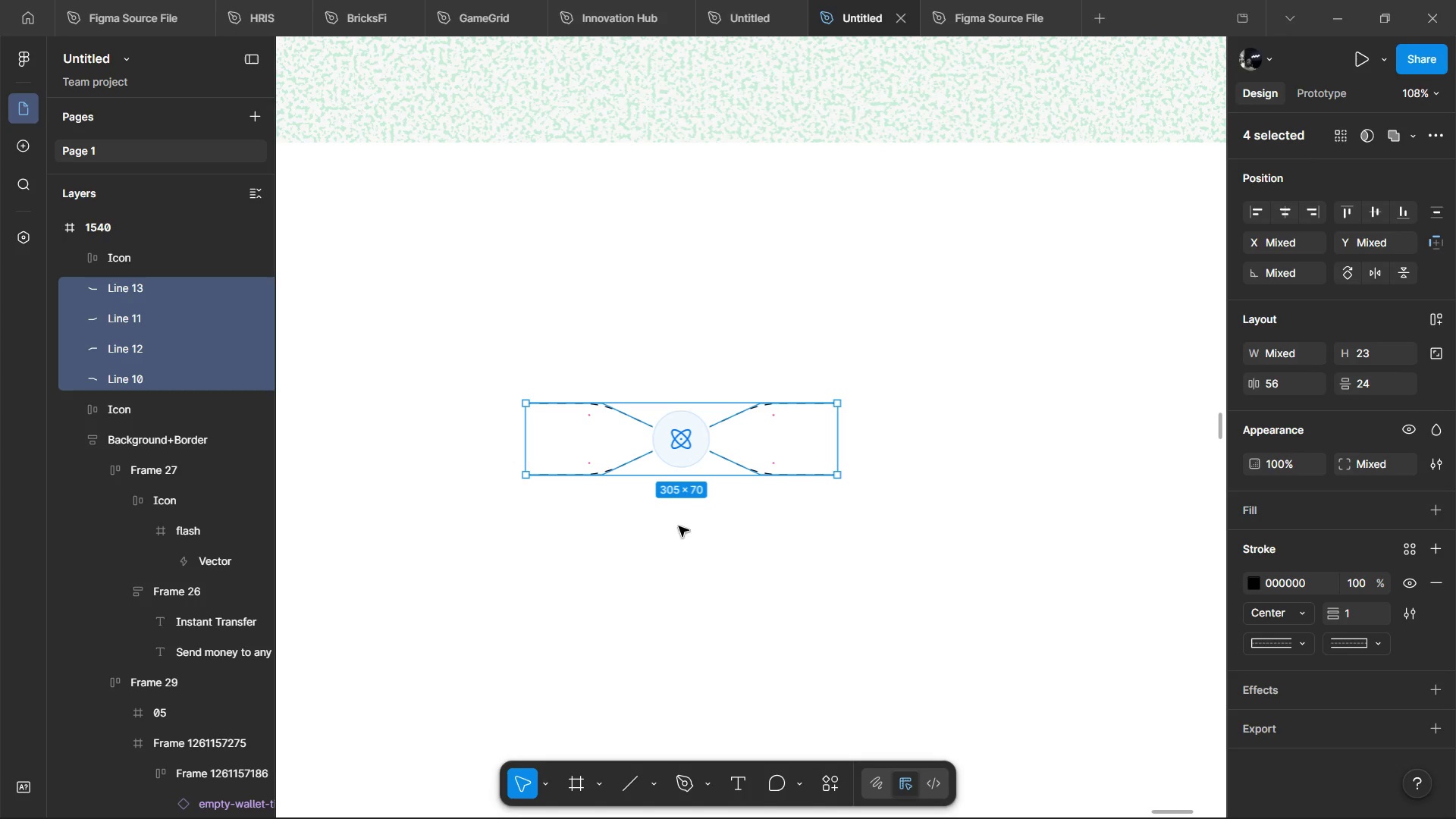 
key(Shift+ShiftLeft)
 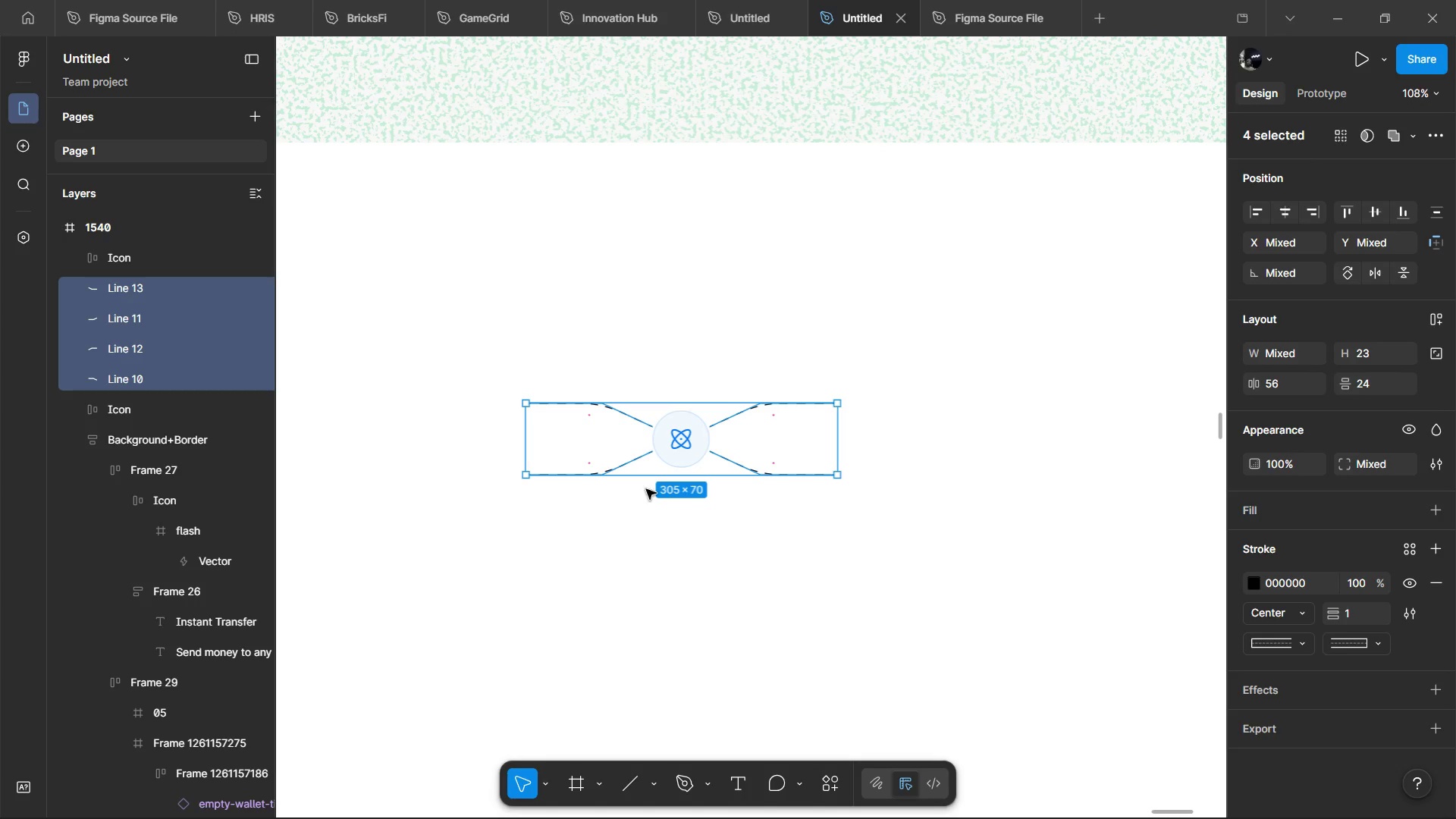 
key(Shift+ShiftLeft)
 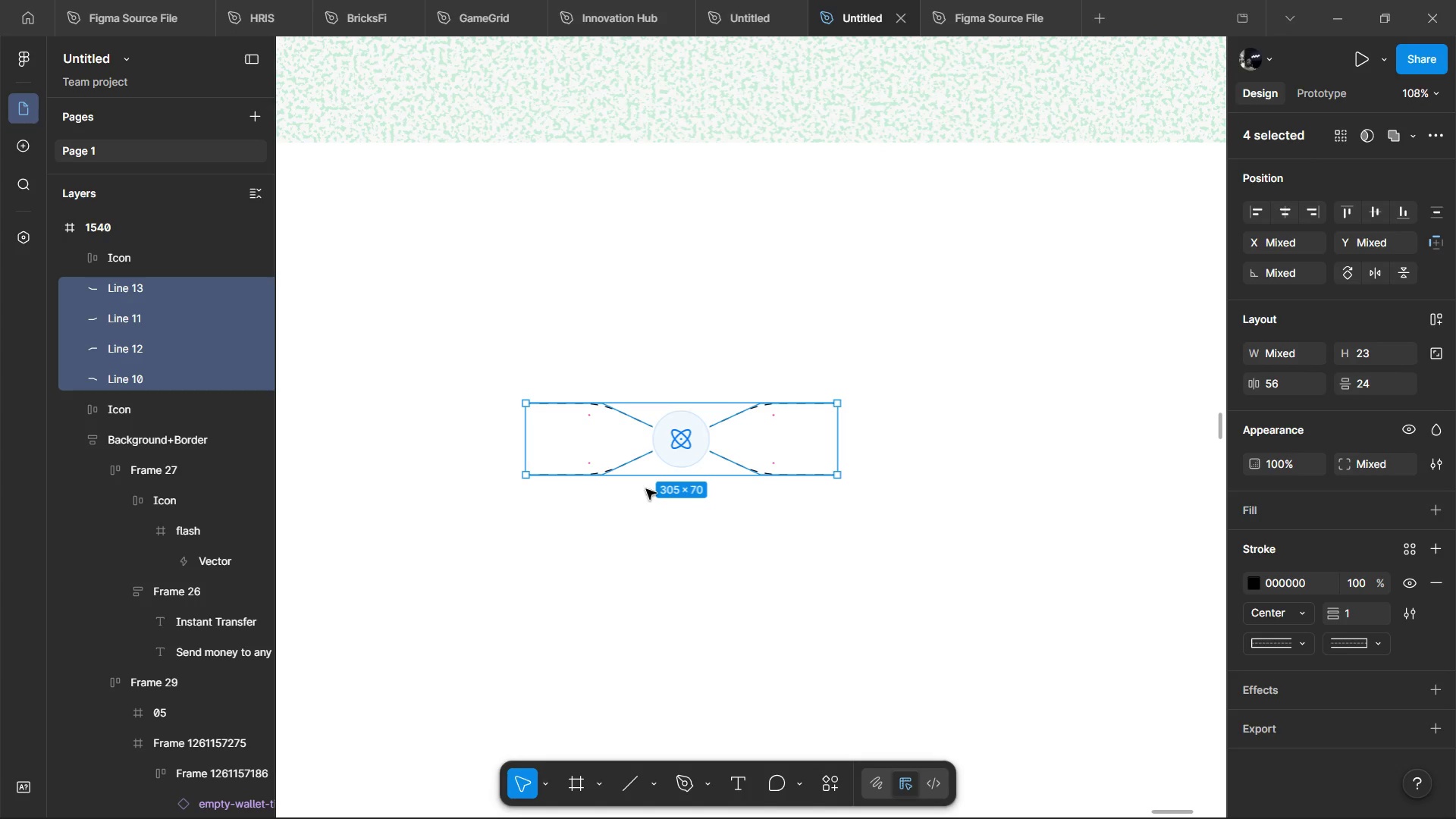 
key(Shift+ShiftLeft)
 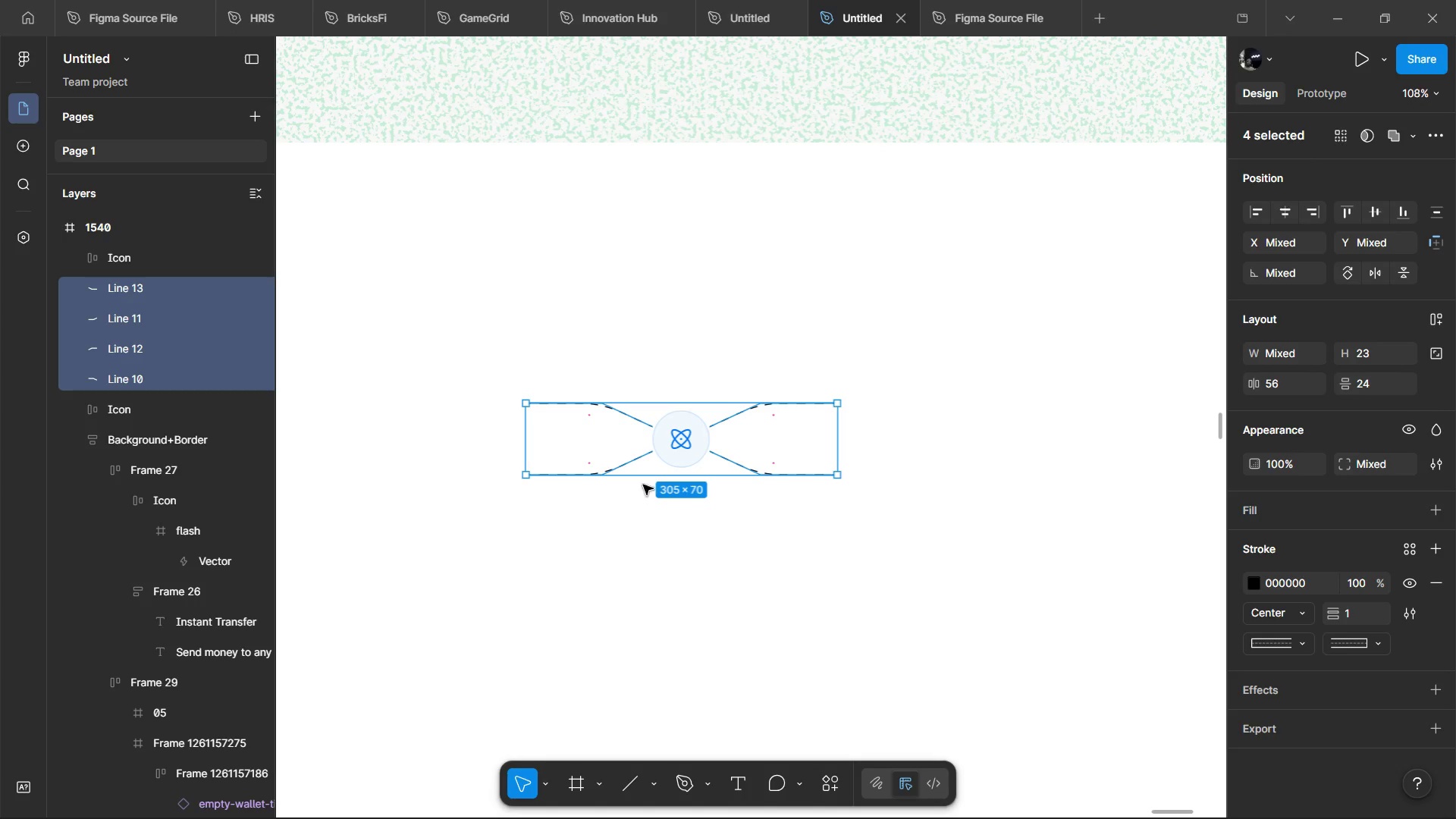 
key(Shift+ShiftLeft)
 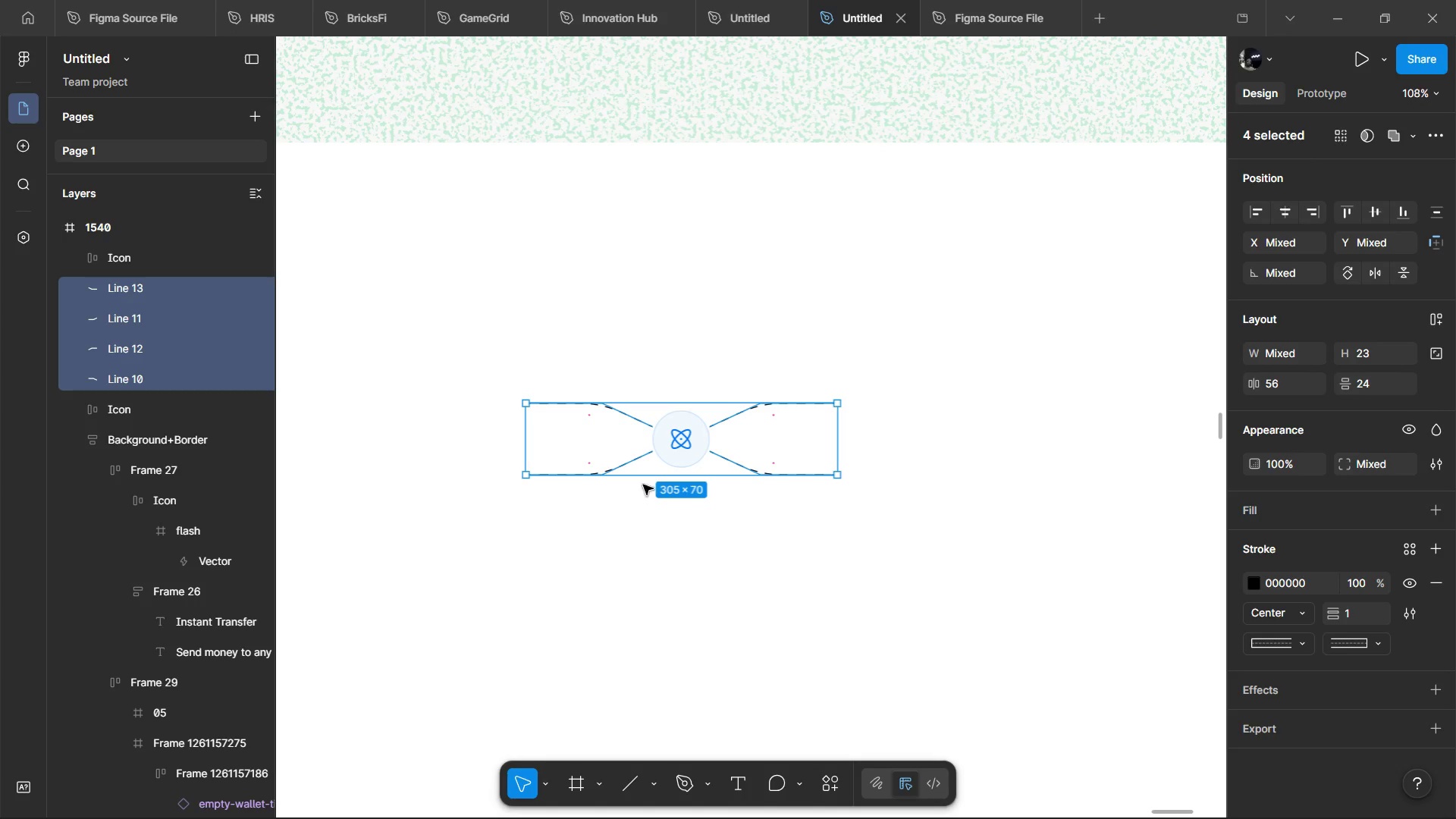 
key(Shift+ShiftLeft)
 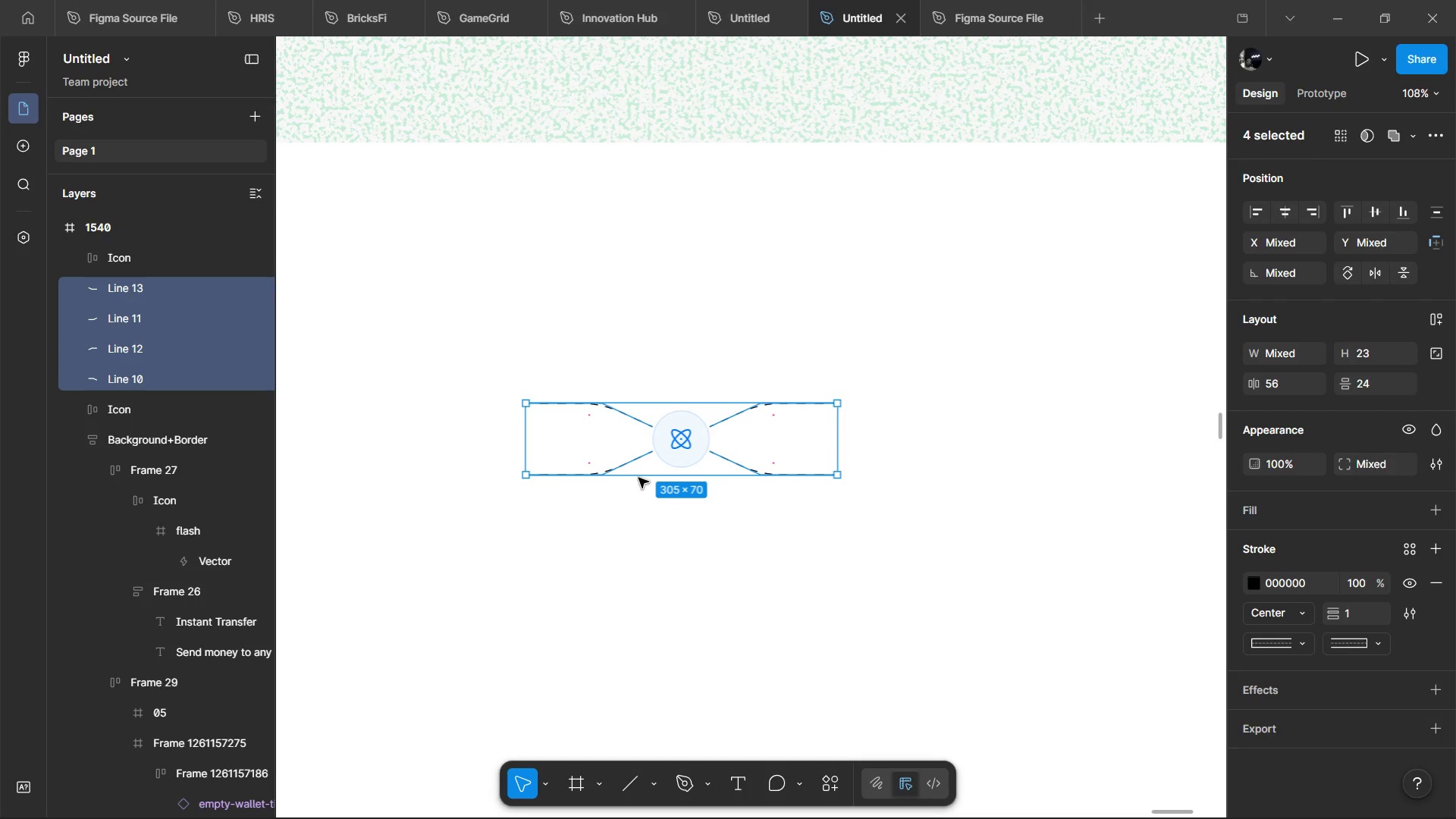 
key(Shift+ShiftLeft)
 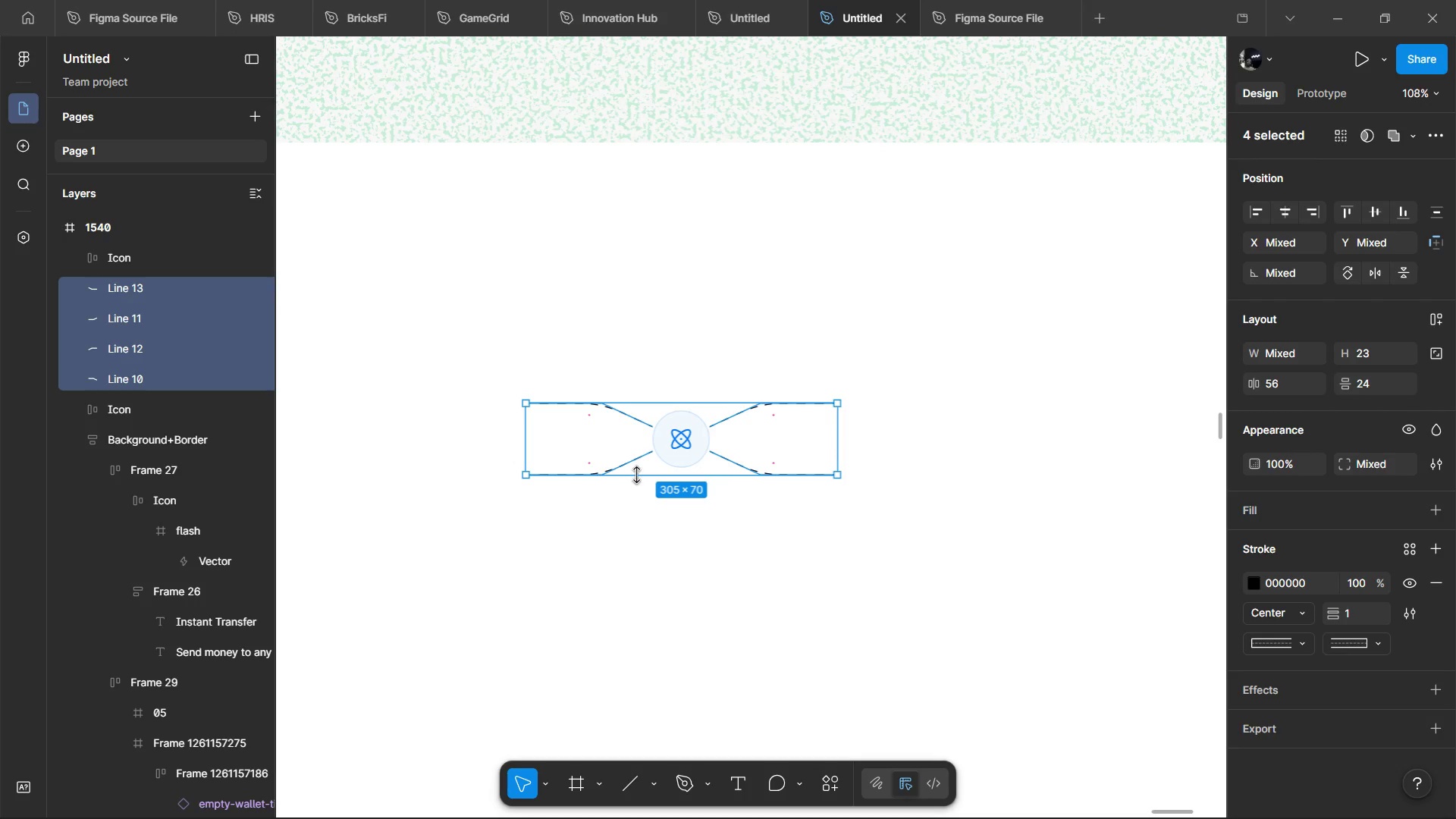 
key(Alt+AltLeft)
 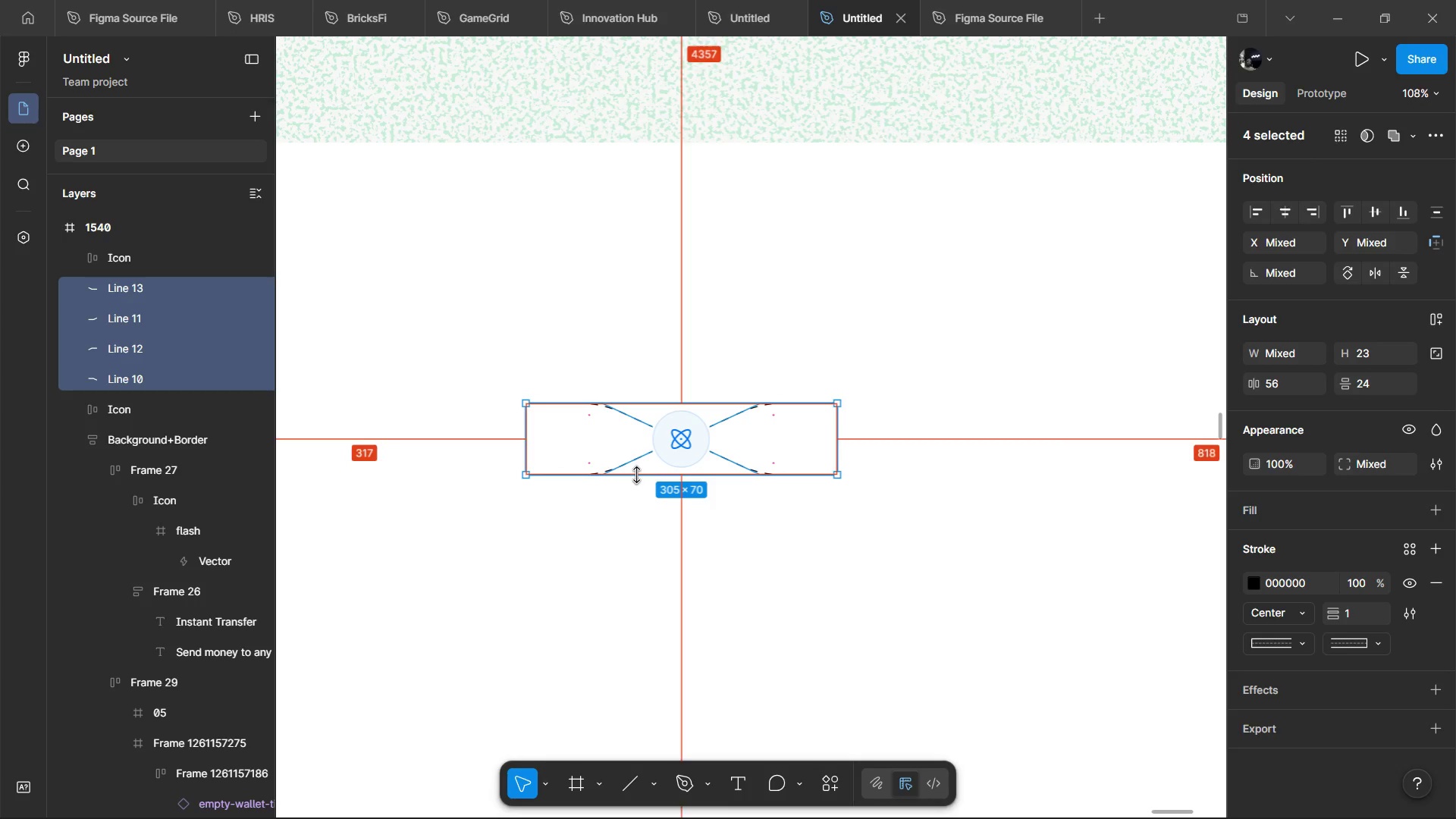 
key(Alt+Tab)
 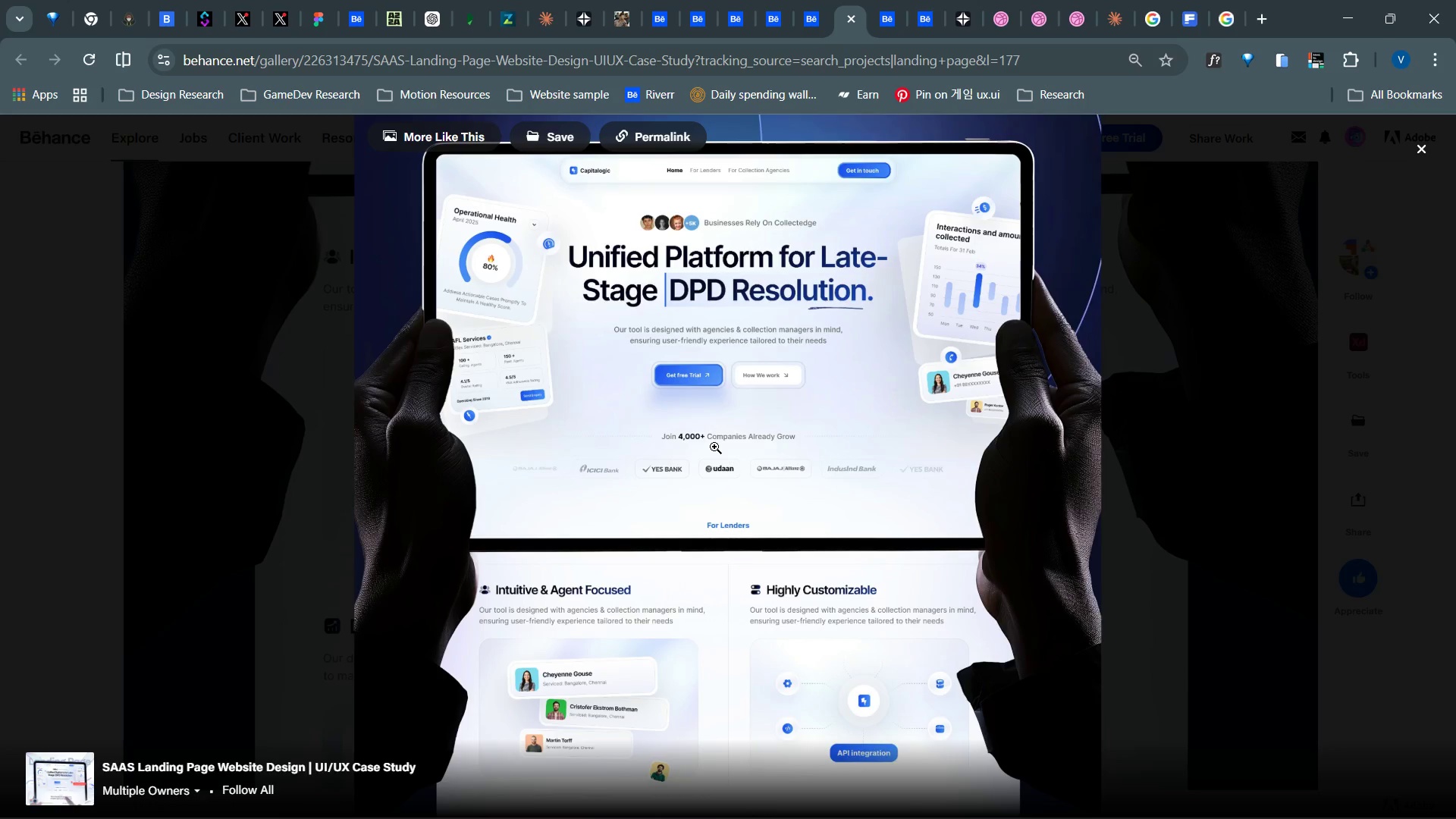 
key(Alt+Tab)
 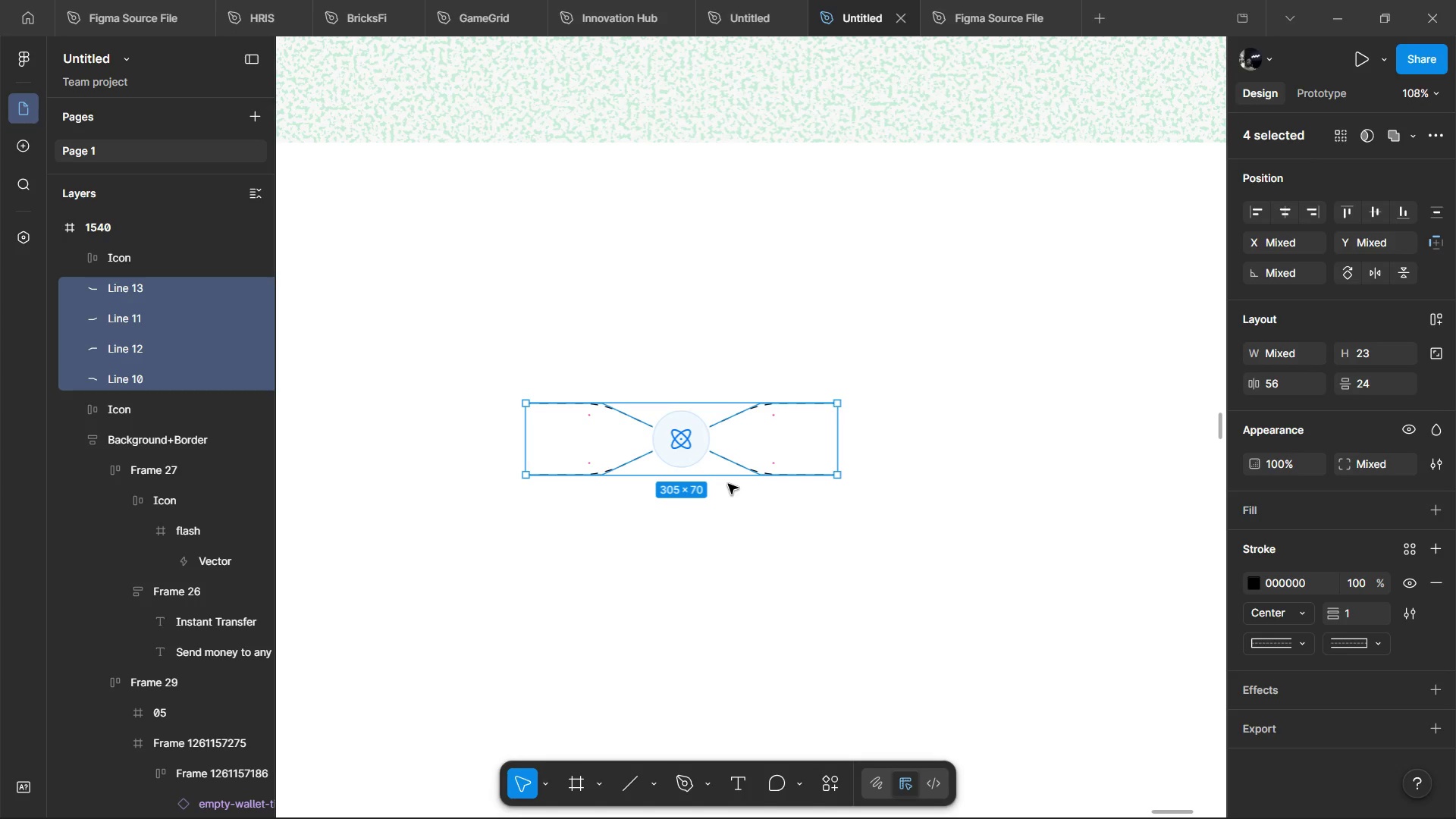 
hold_key(key=ControlLeft, duration=0.53)
 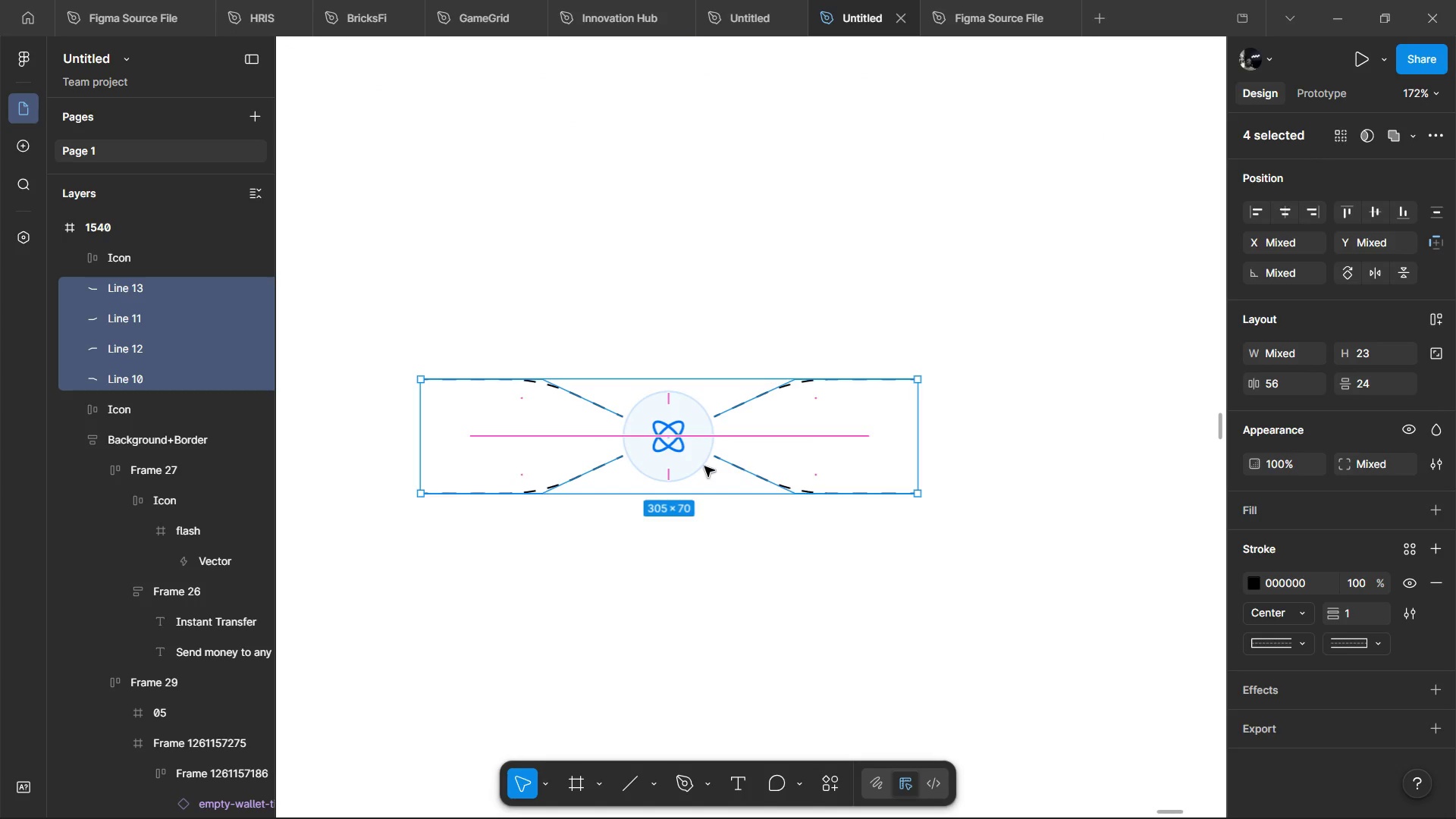 
hold_key(key=ControlLeft, duration=0.69)
 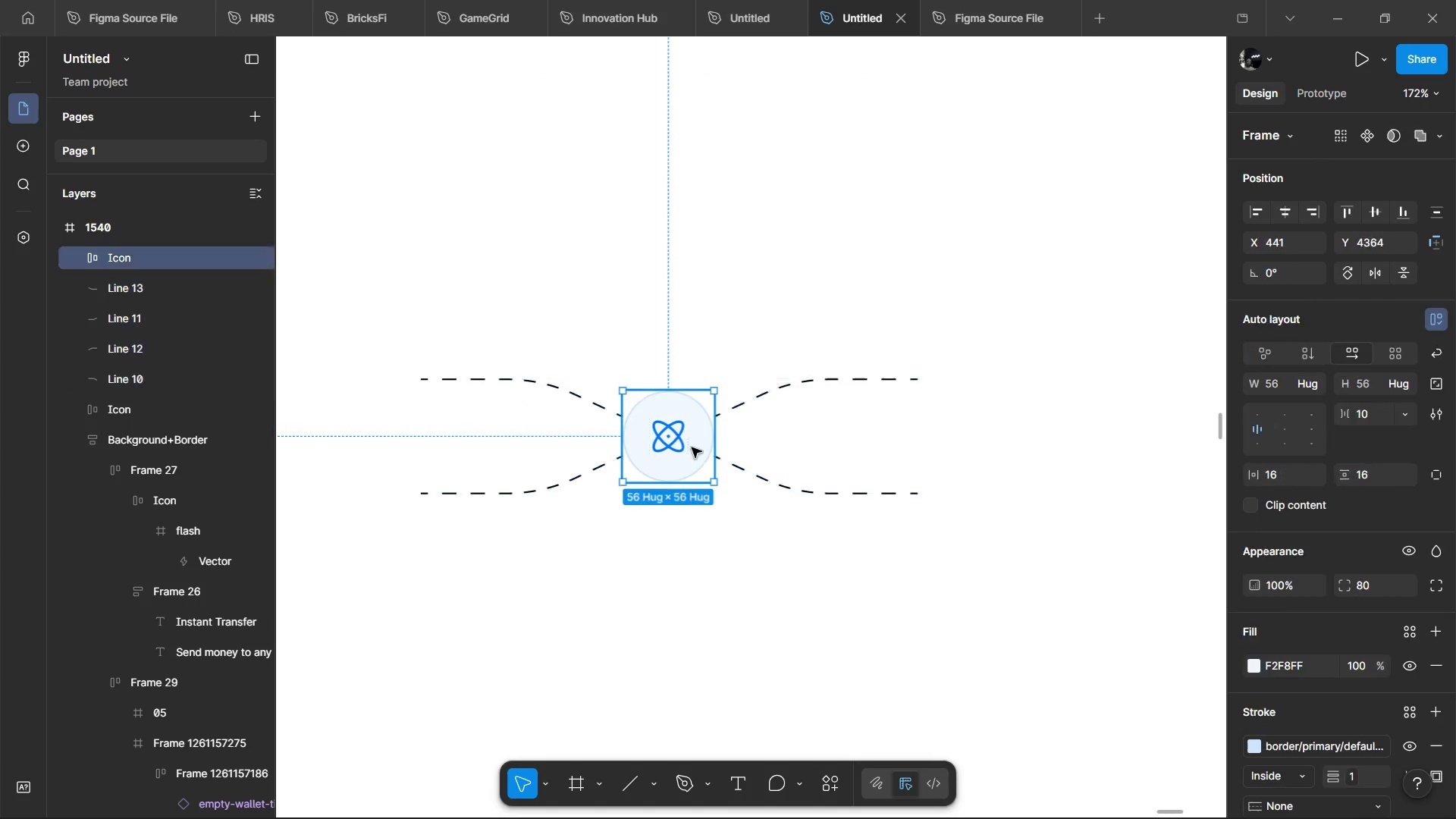 
scroll: coordinate [703, 444], scroll_direction: up, amount: 2.0
 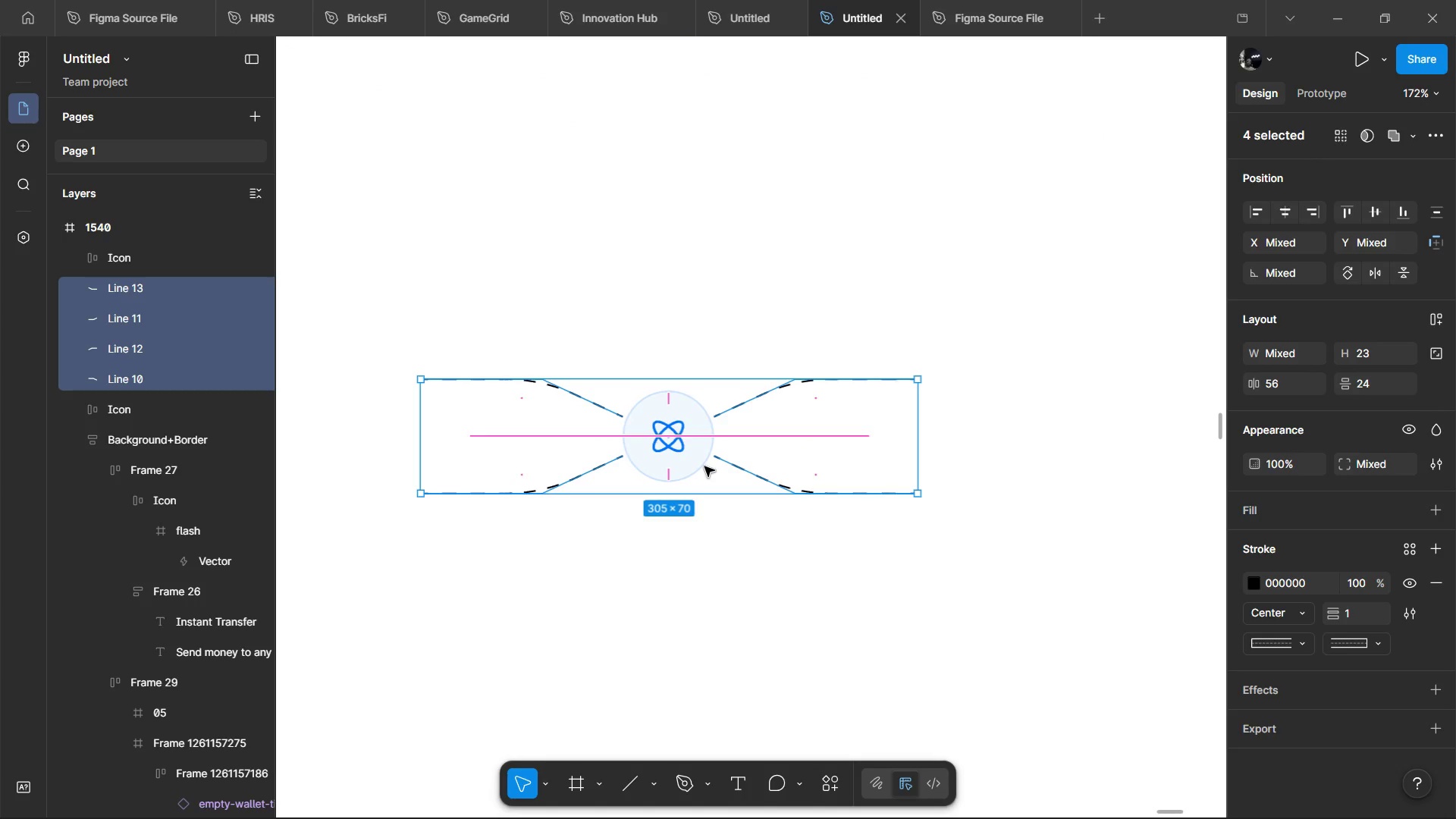 
left_click([704, 466])
 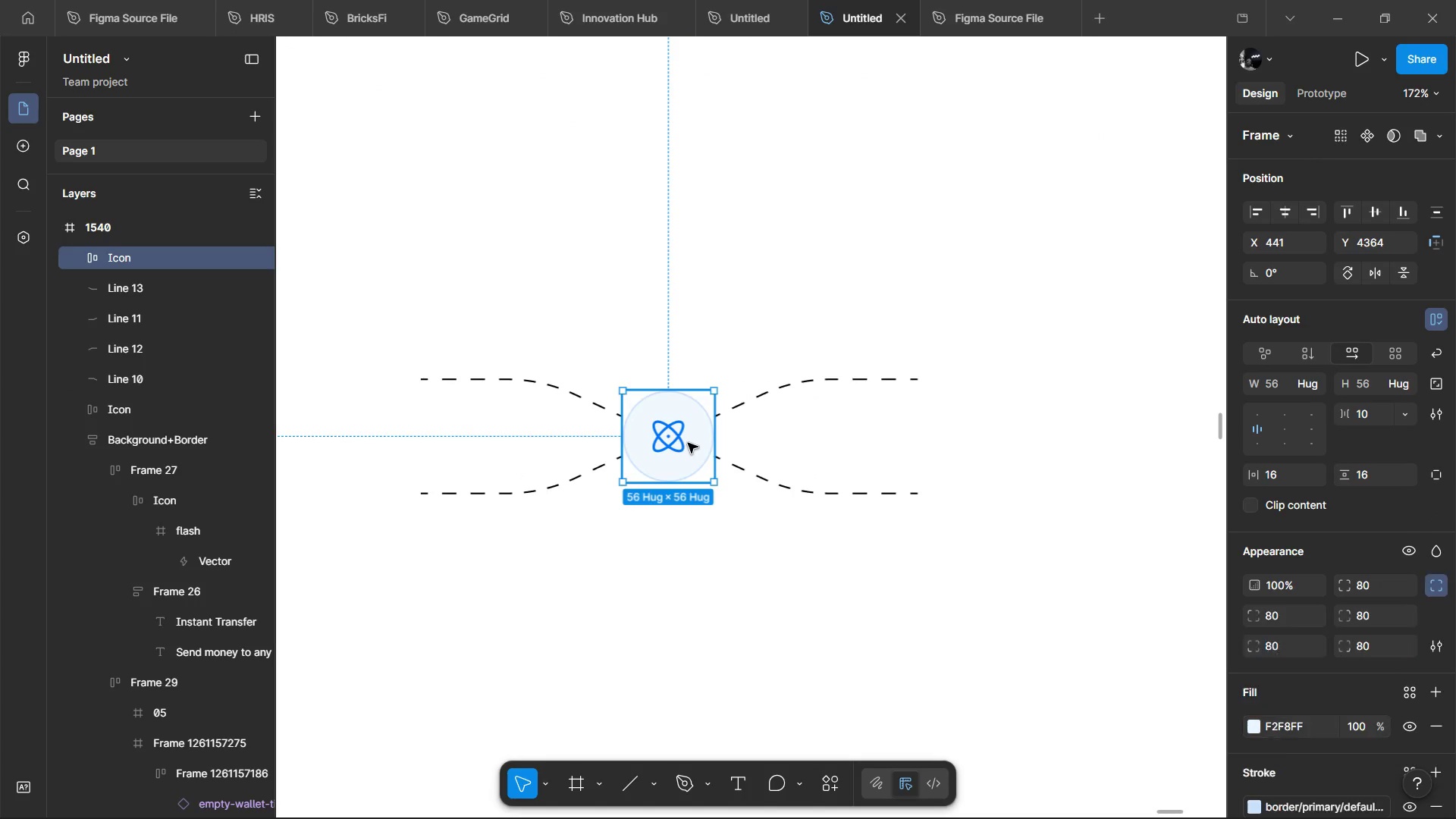 
key(Control+D)
 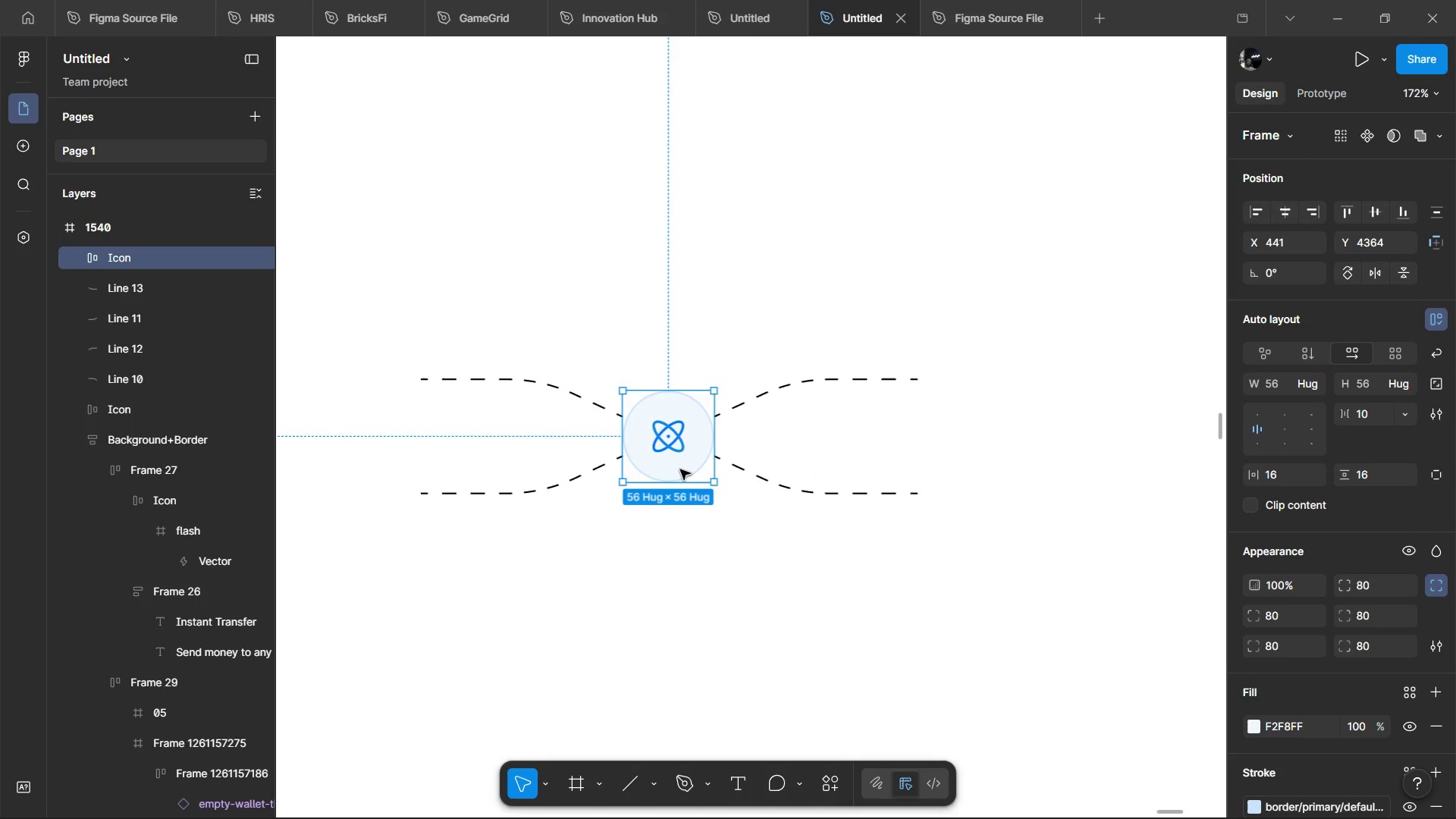 
left_click_drag(start_coordinate=[682, 468], to_coordinate=[434, 409])
 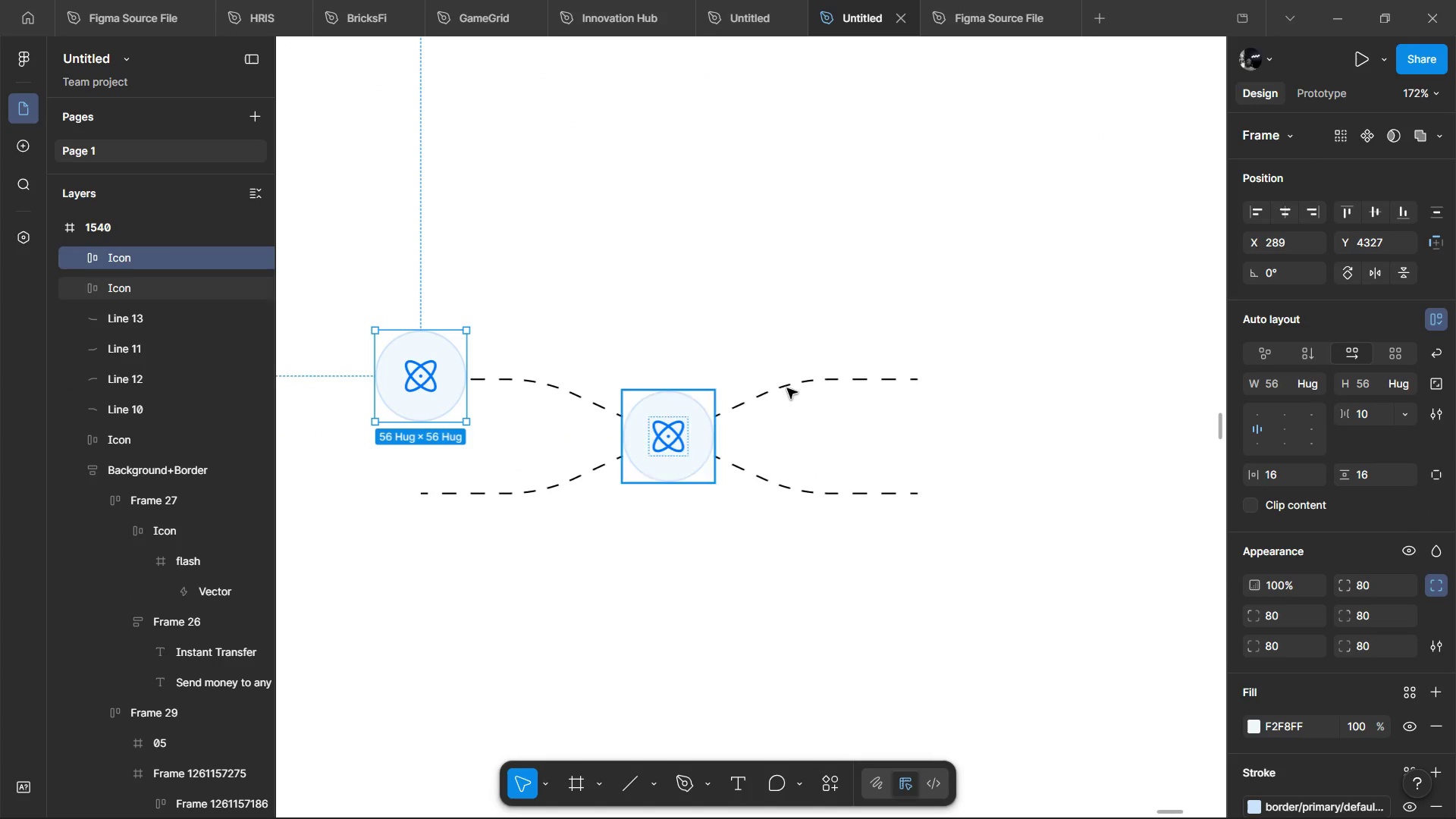 
key(Alt+AltLeft)
 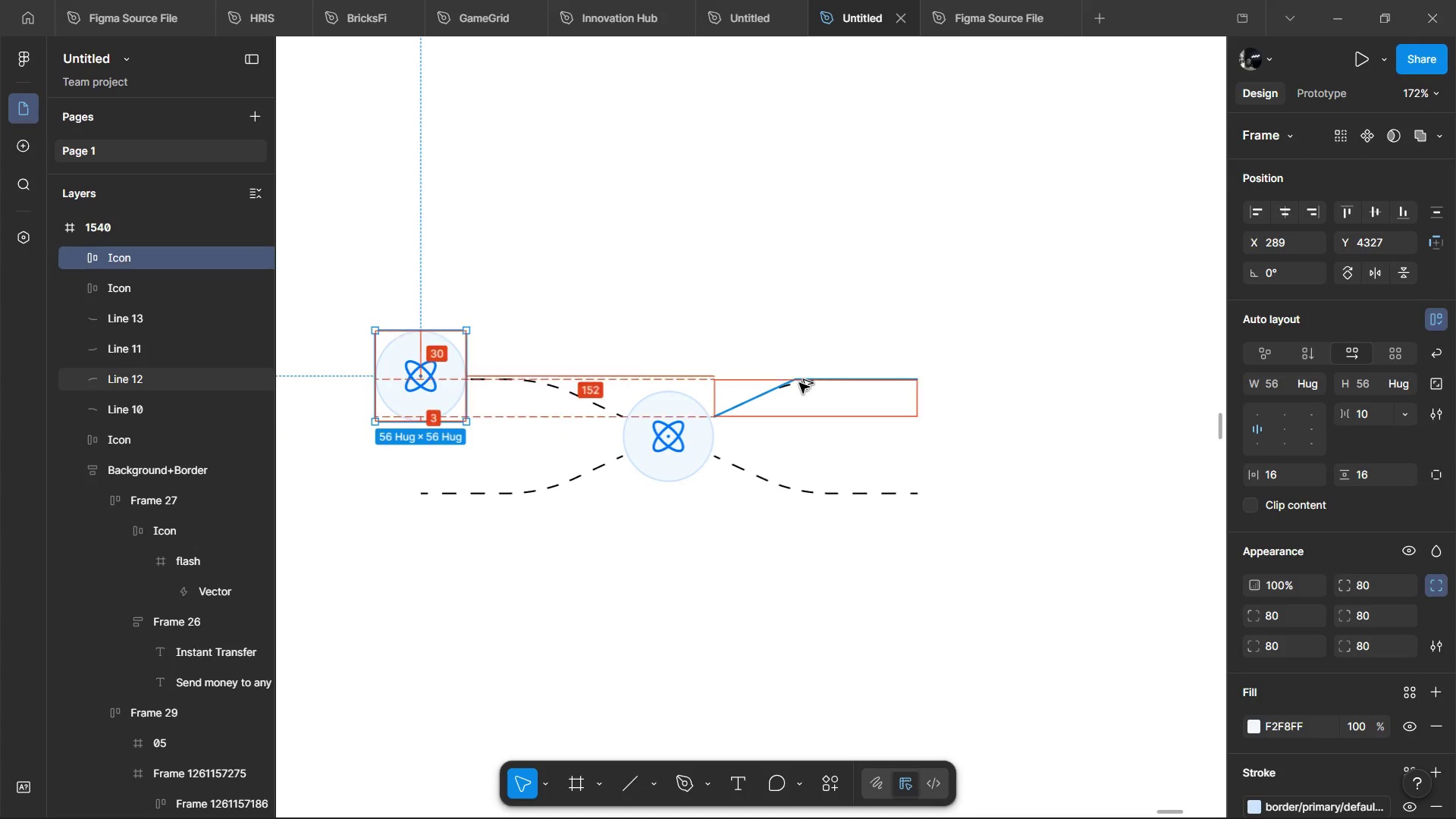 
key(Alt+Tab)
 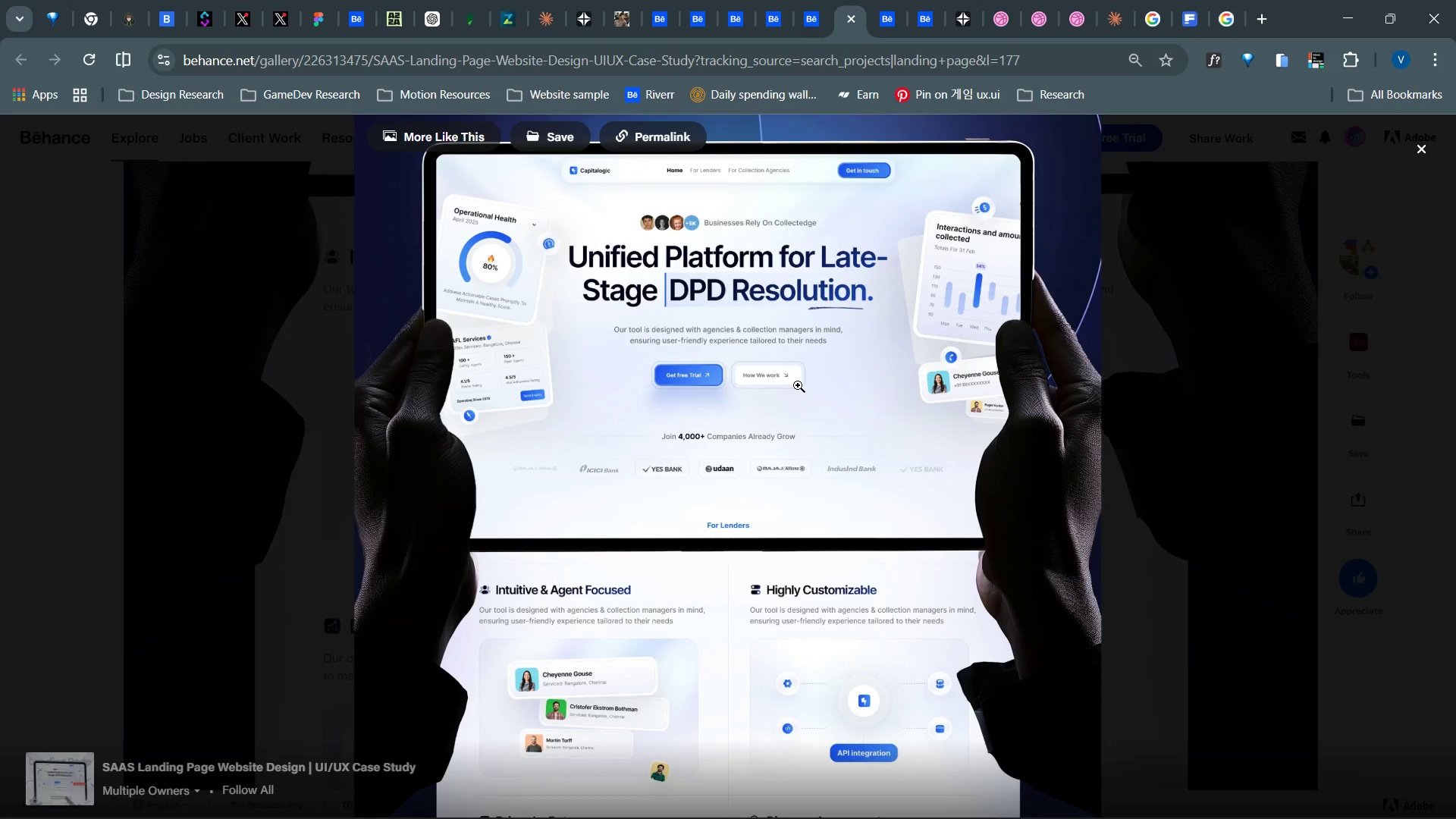 
key(Alt+Tab)
 